 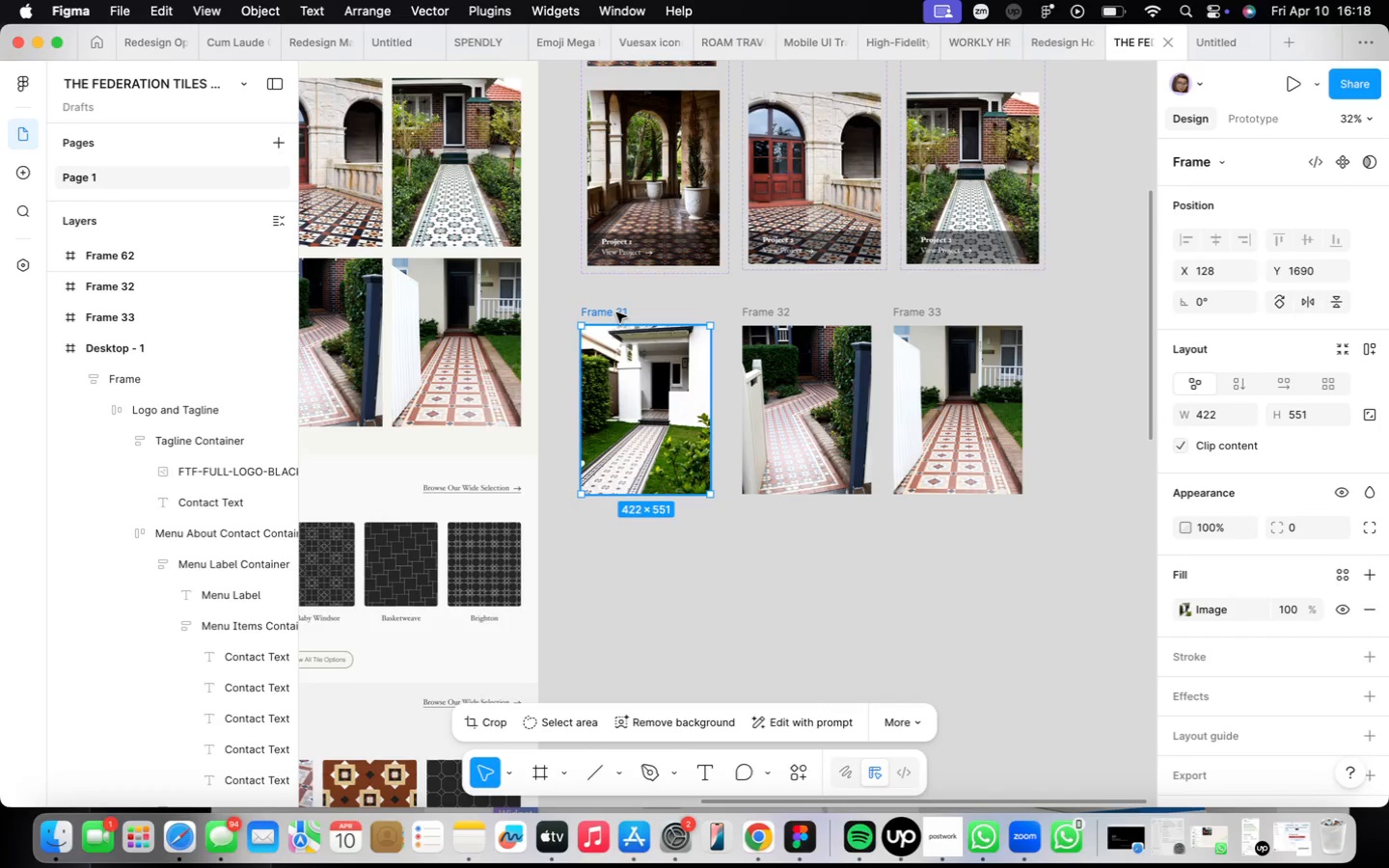 
scroll: coordinate [615, 388], scroll_direction: down, amount: 7.0
 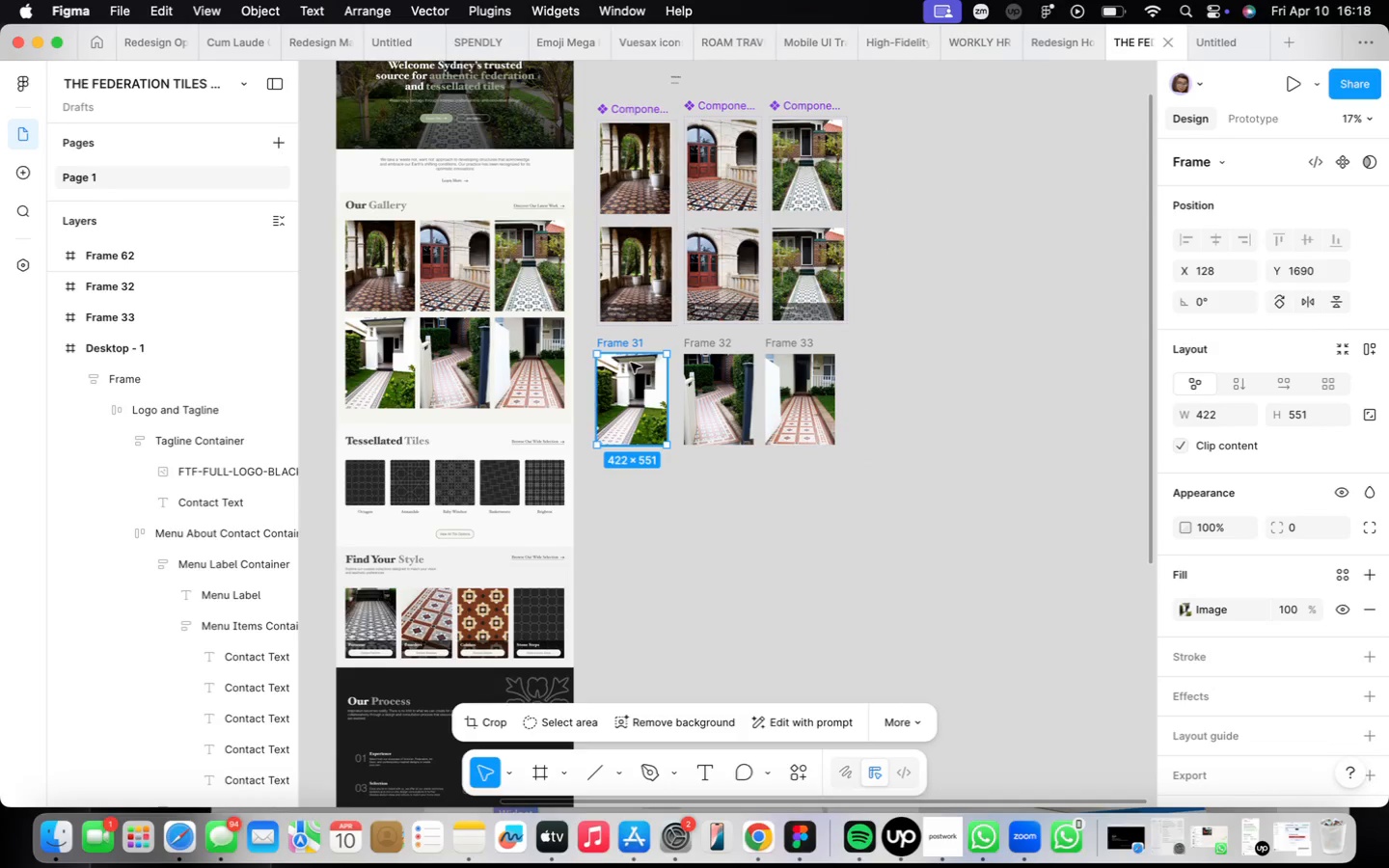 
scroll: coordinate [631, 363], scroll_direction: up, amount: 2.0
 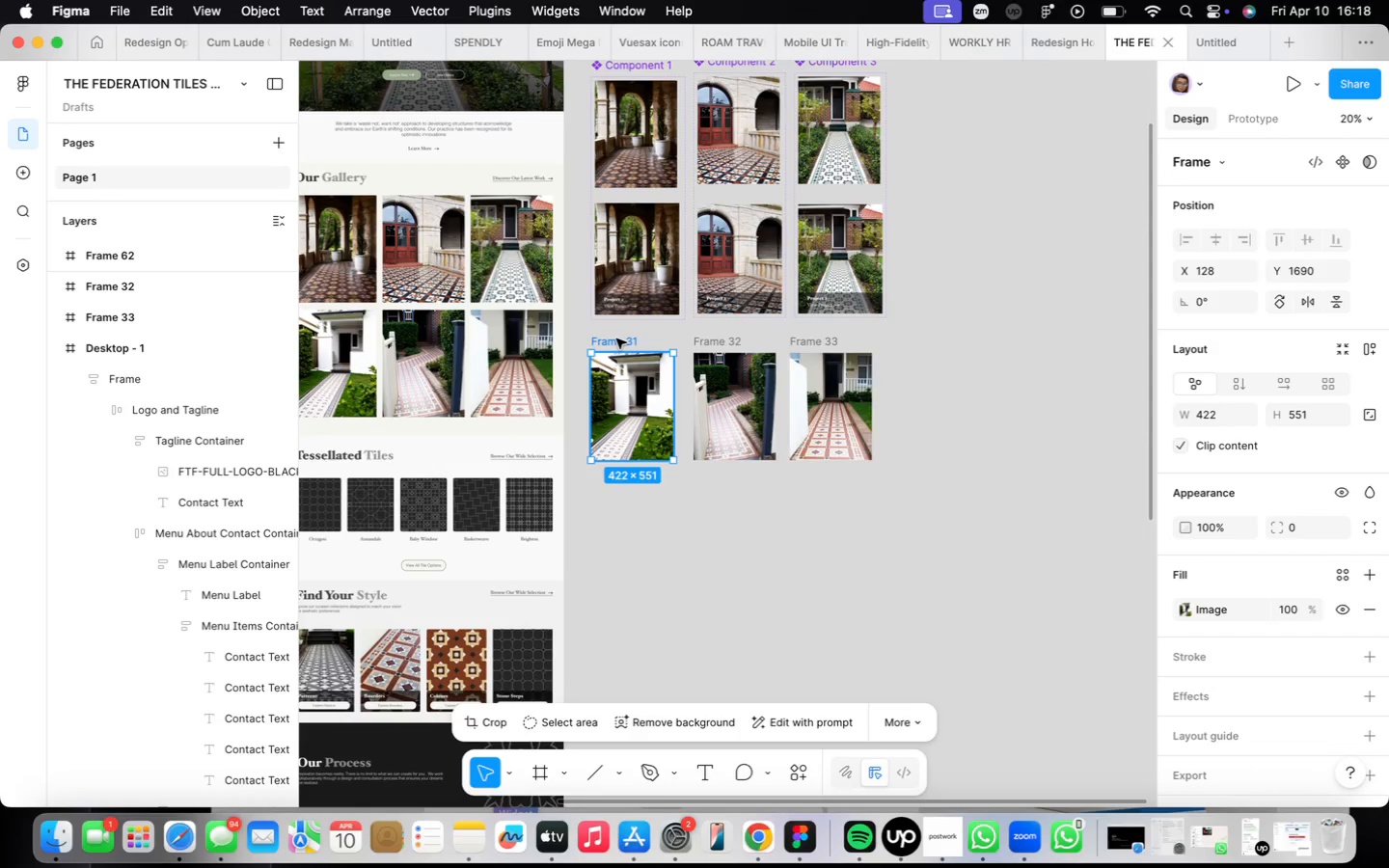 
hold_key(key=OptionLeft, duration=1.83)
left_click_drag(start_coordinate=[616, 339], to_coordinate=[615, 464])
 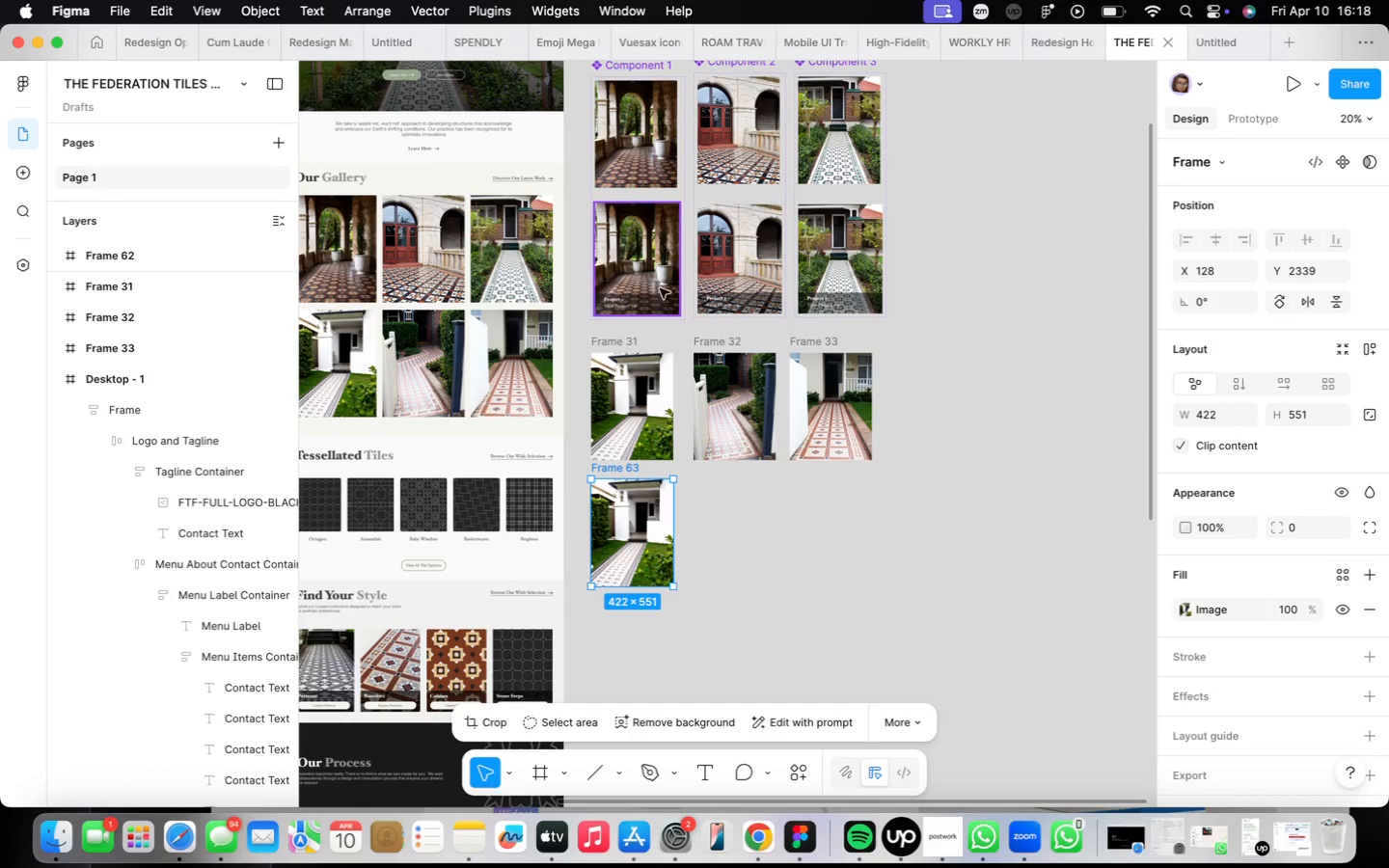 
left_click([647, 277])
 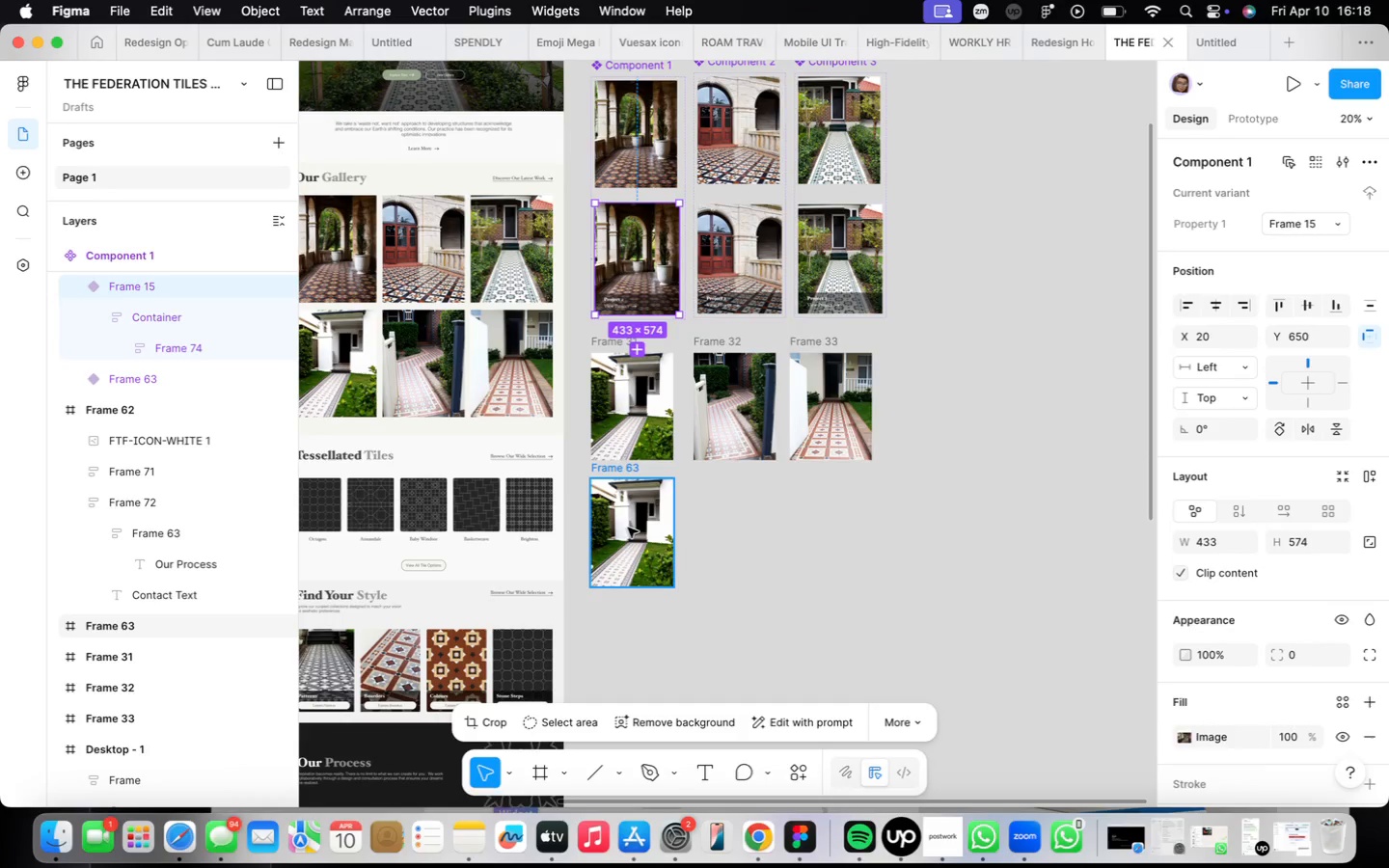 
left_click([621, 522])
 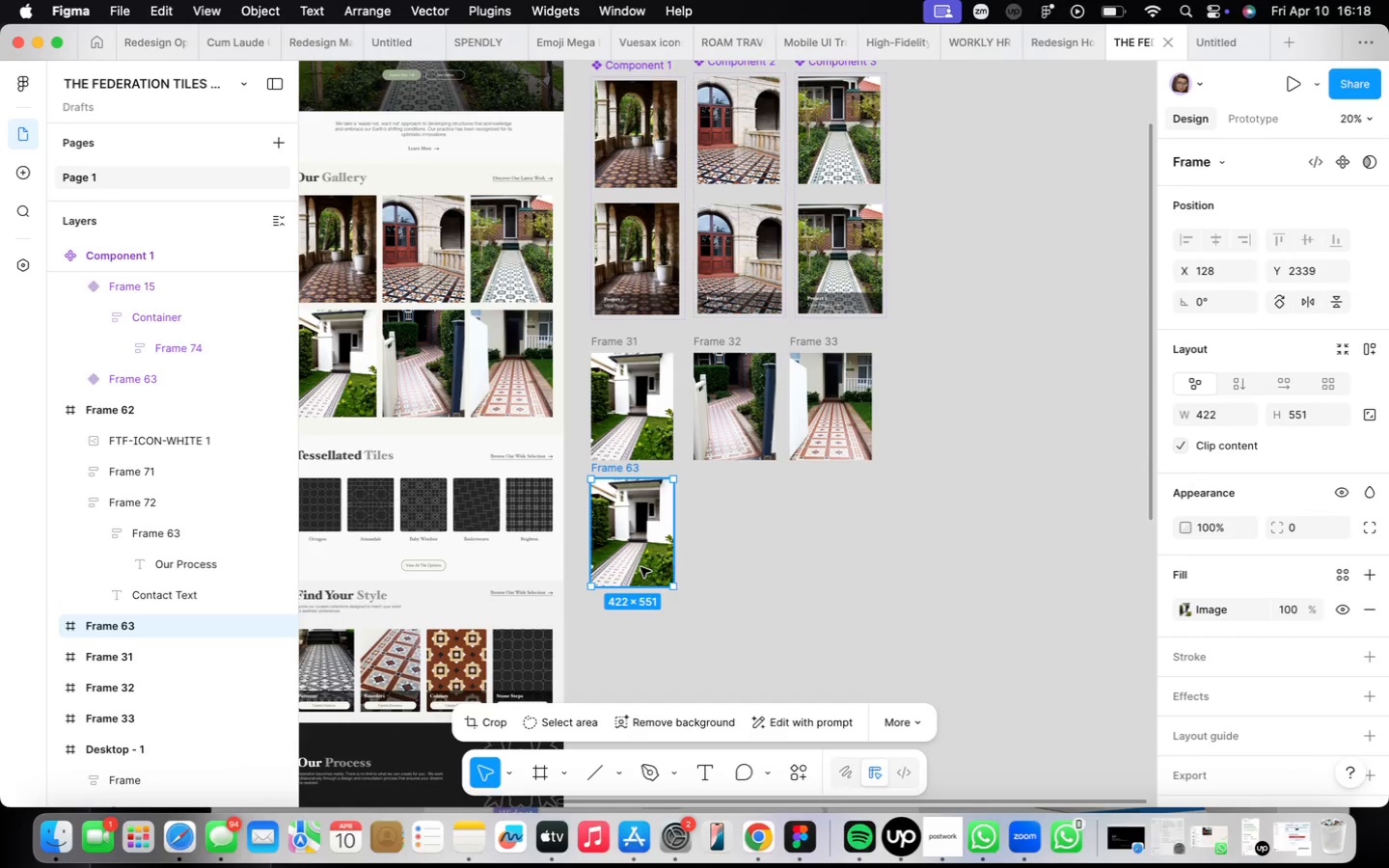 
key(K)
 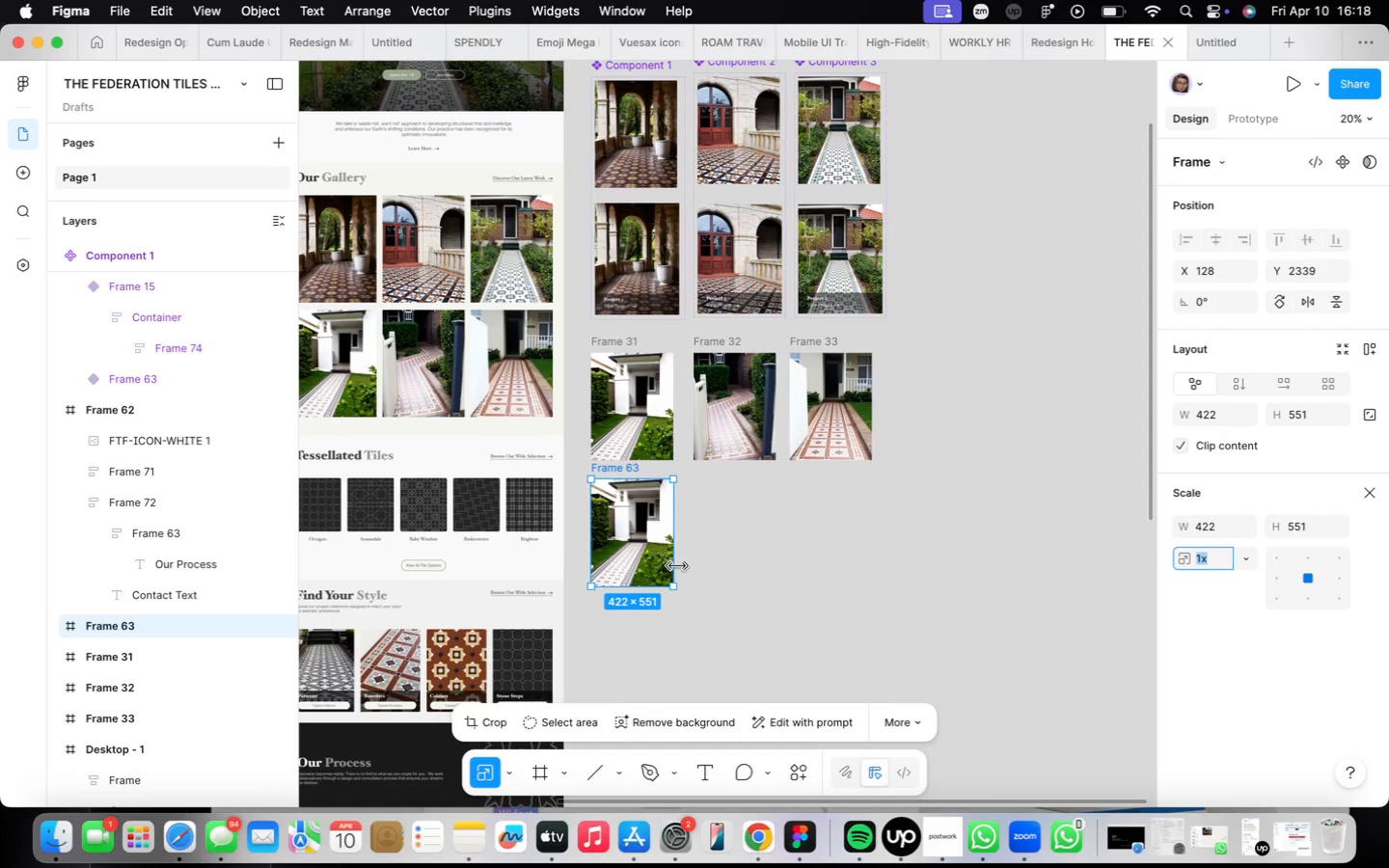 
wait(9.16)
 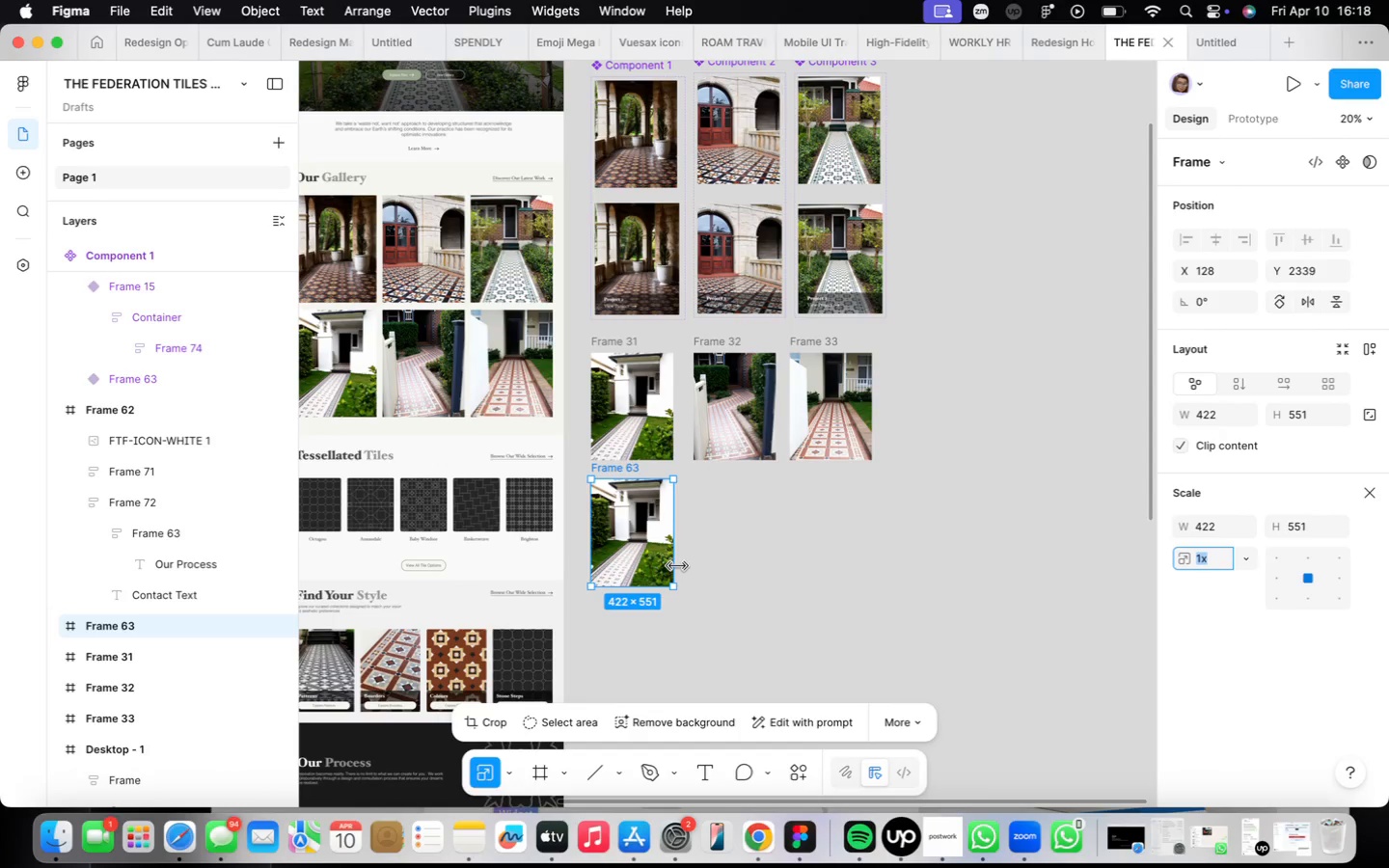 
left_click([664, 263])
 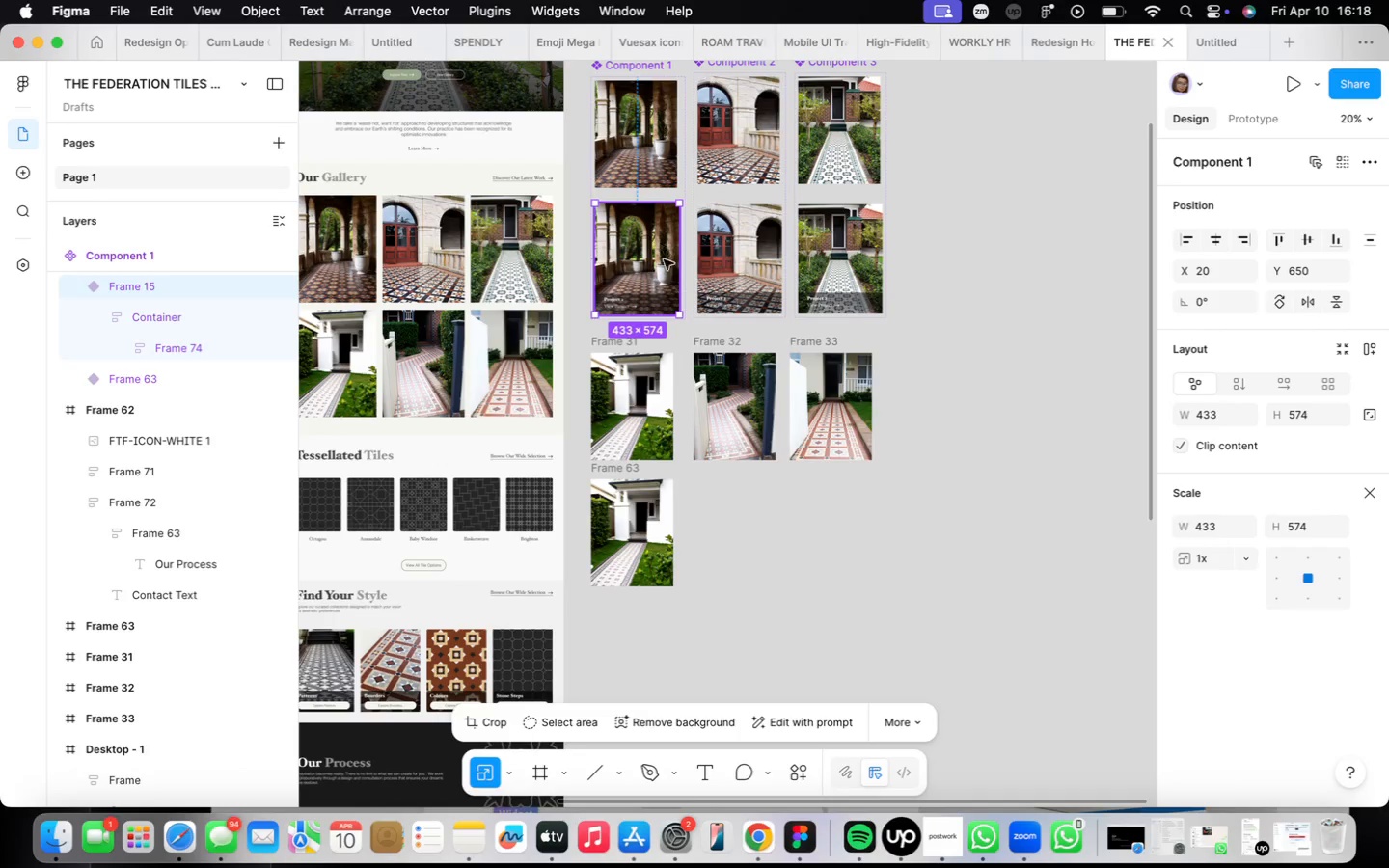 
scroll: coordinate [639, 281], scroll_direction: up, amount: 6.0
 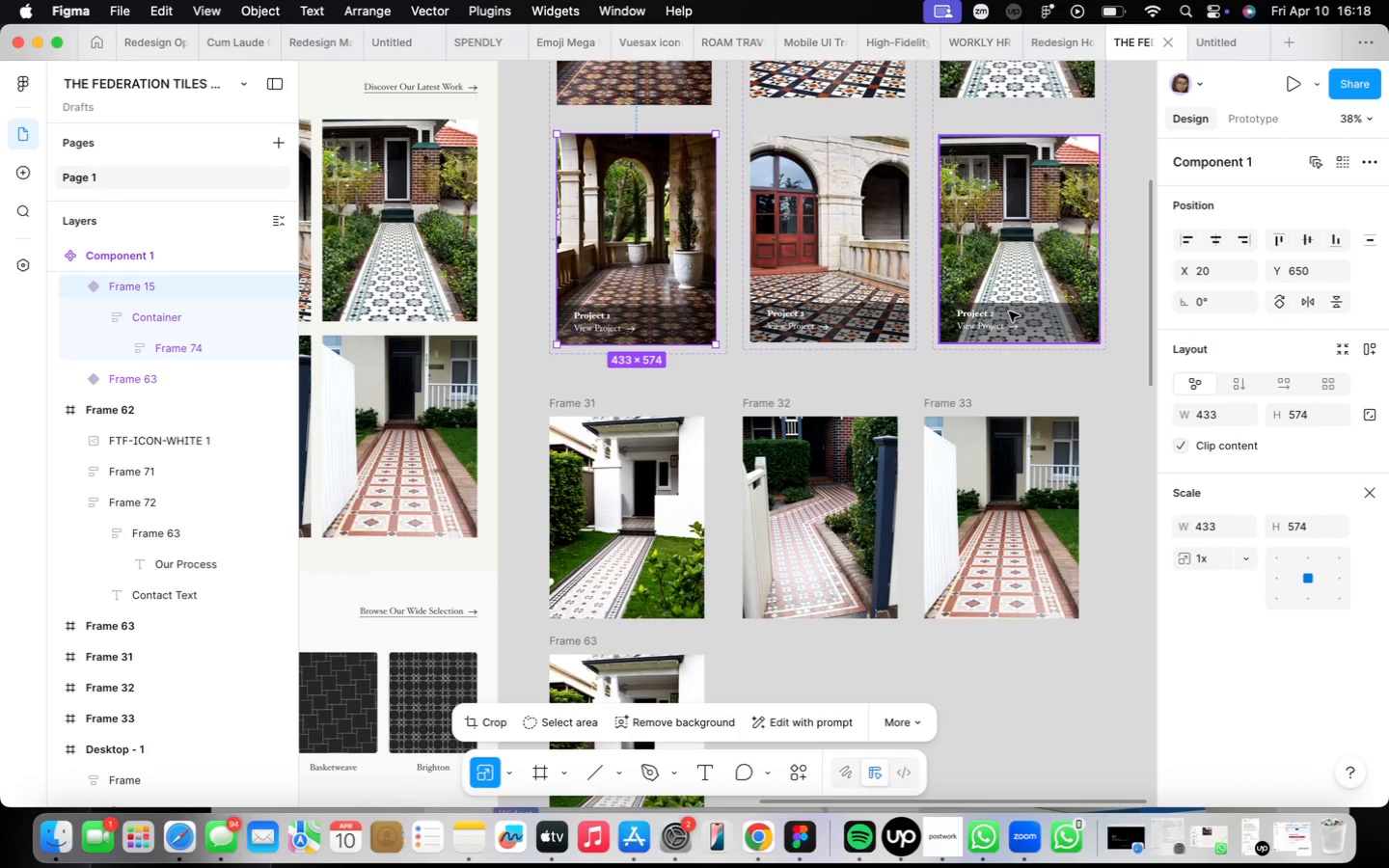 
double_click([993, 312])
 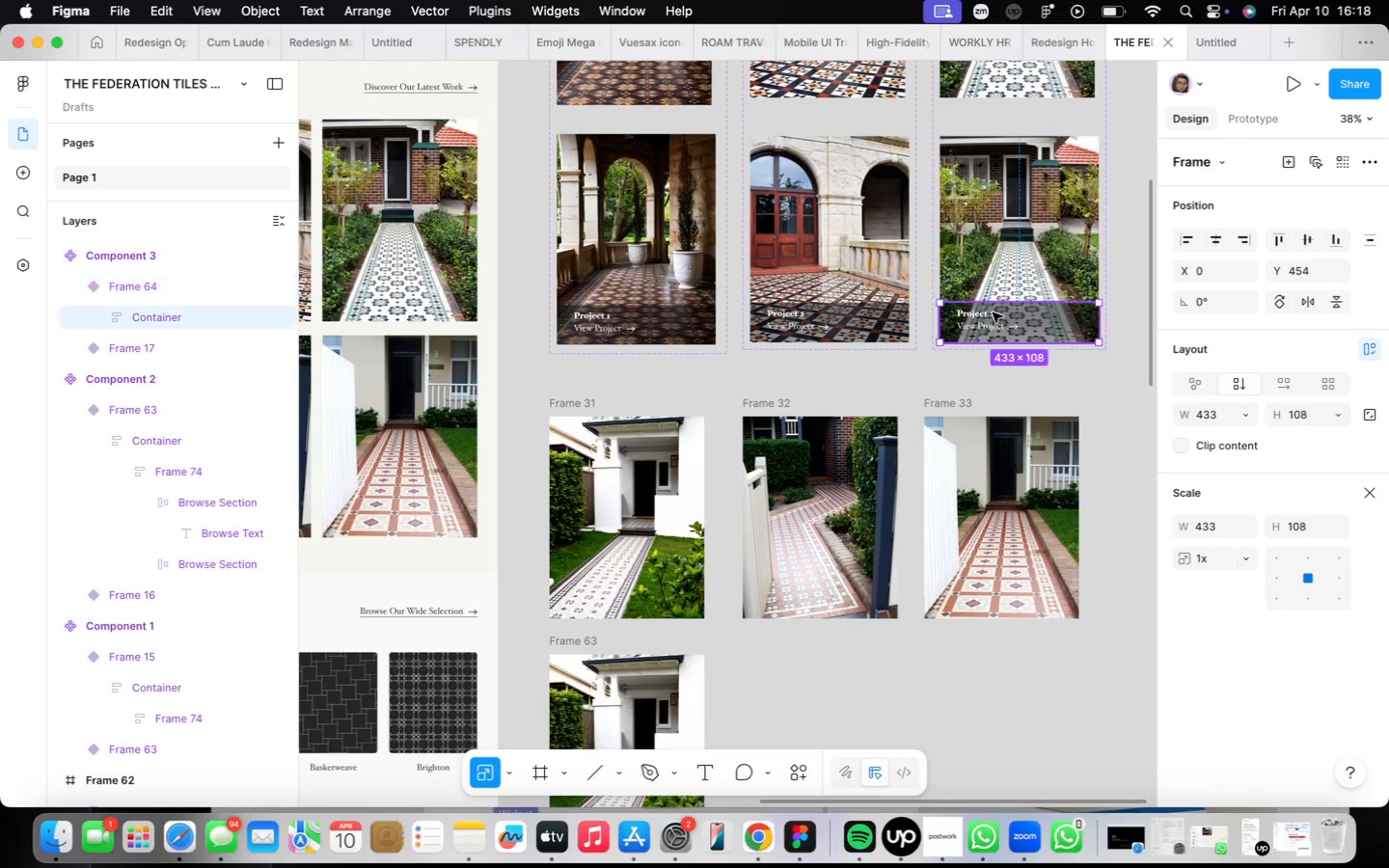 
triple_click([993, 312])
 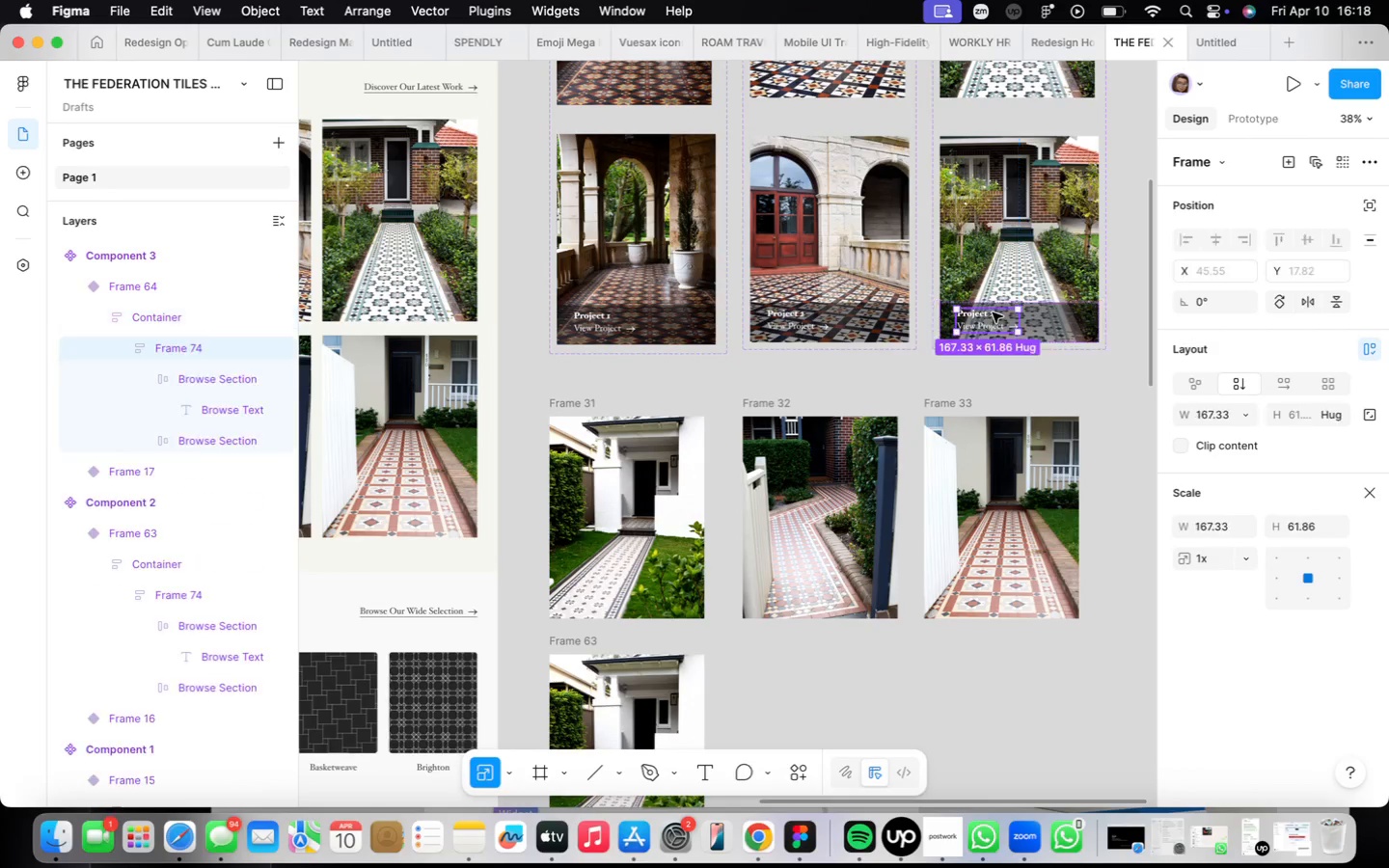 
triple_click([993, 312])
 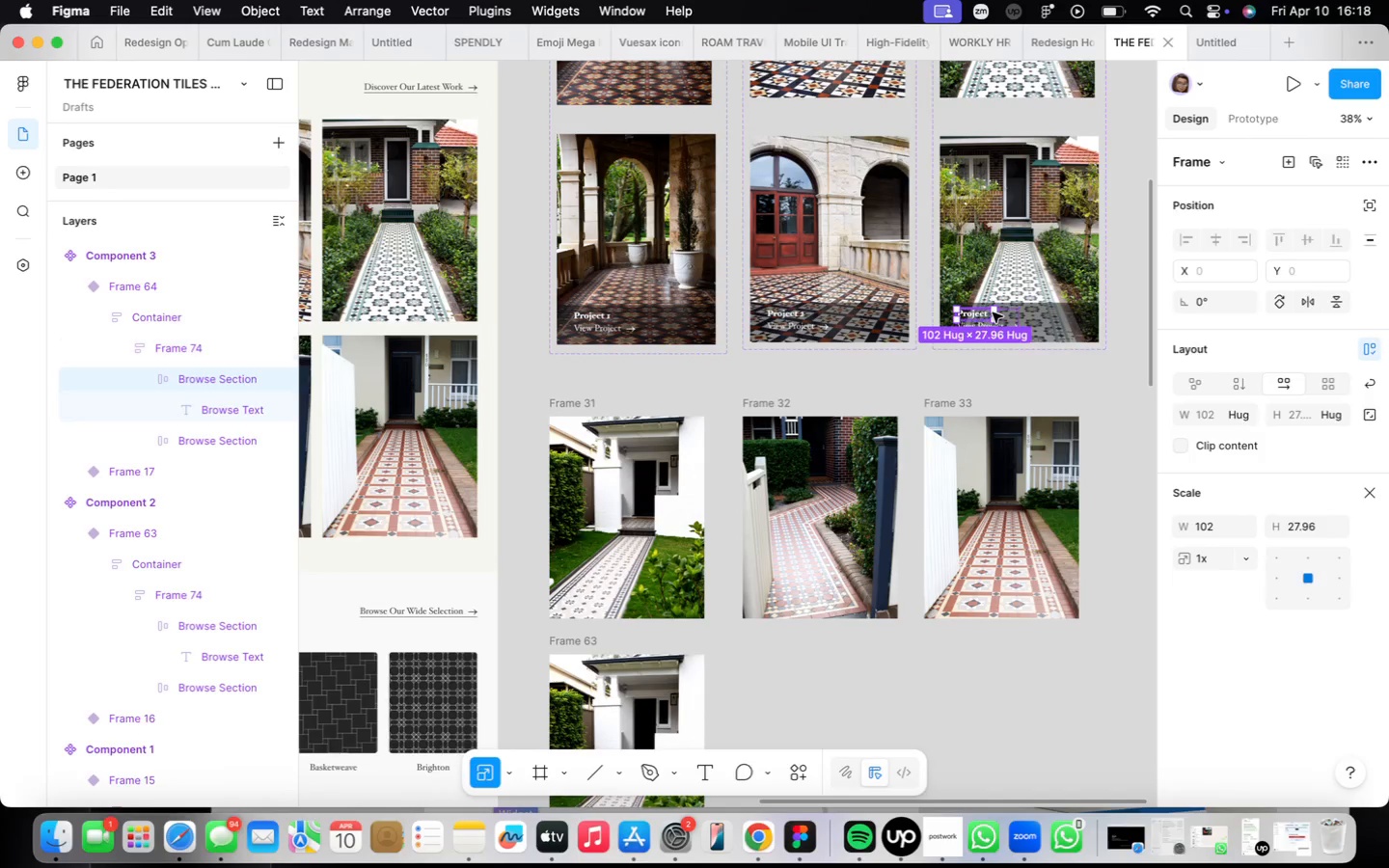 
triple_click([993, 312])
 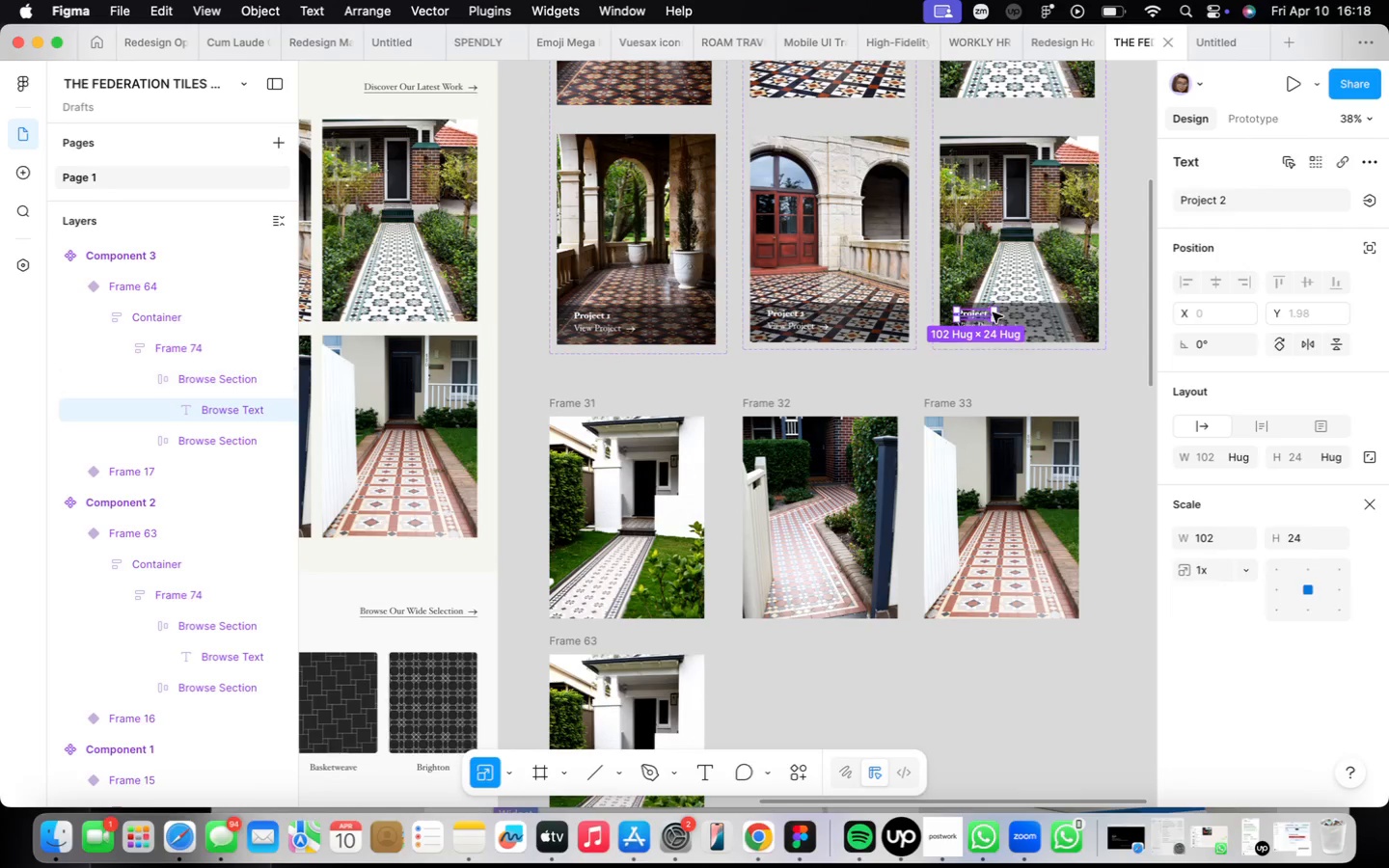 
triple_click([993, 312])
 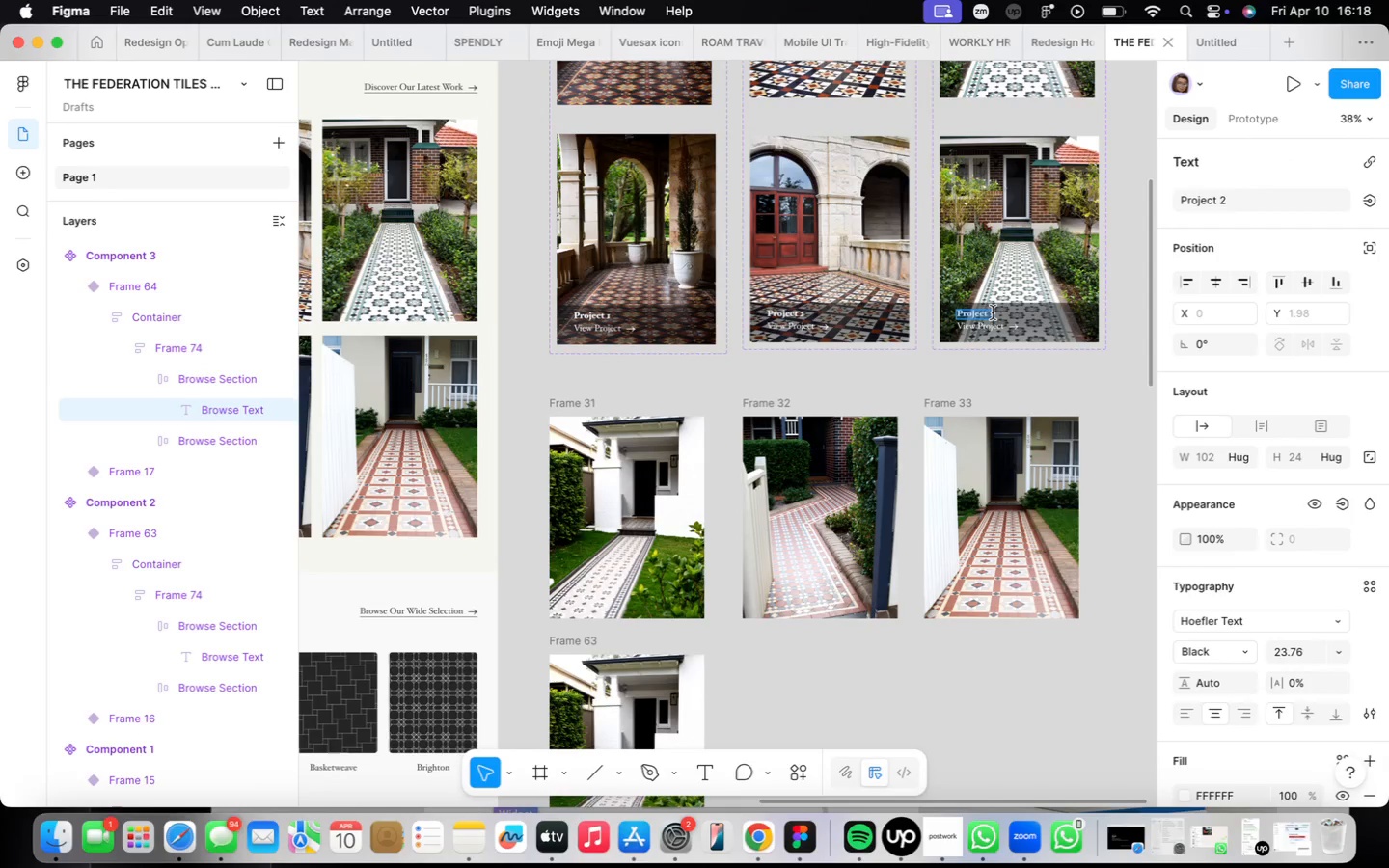 
triple_click([993, 312])
 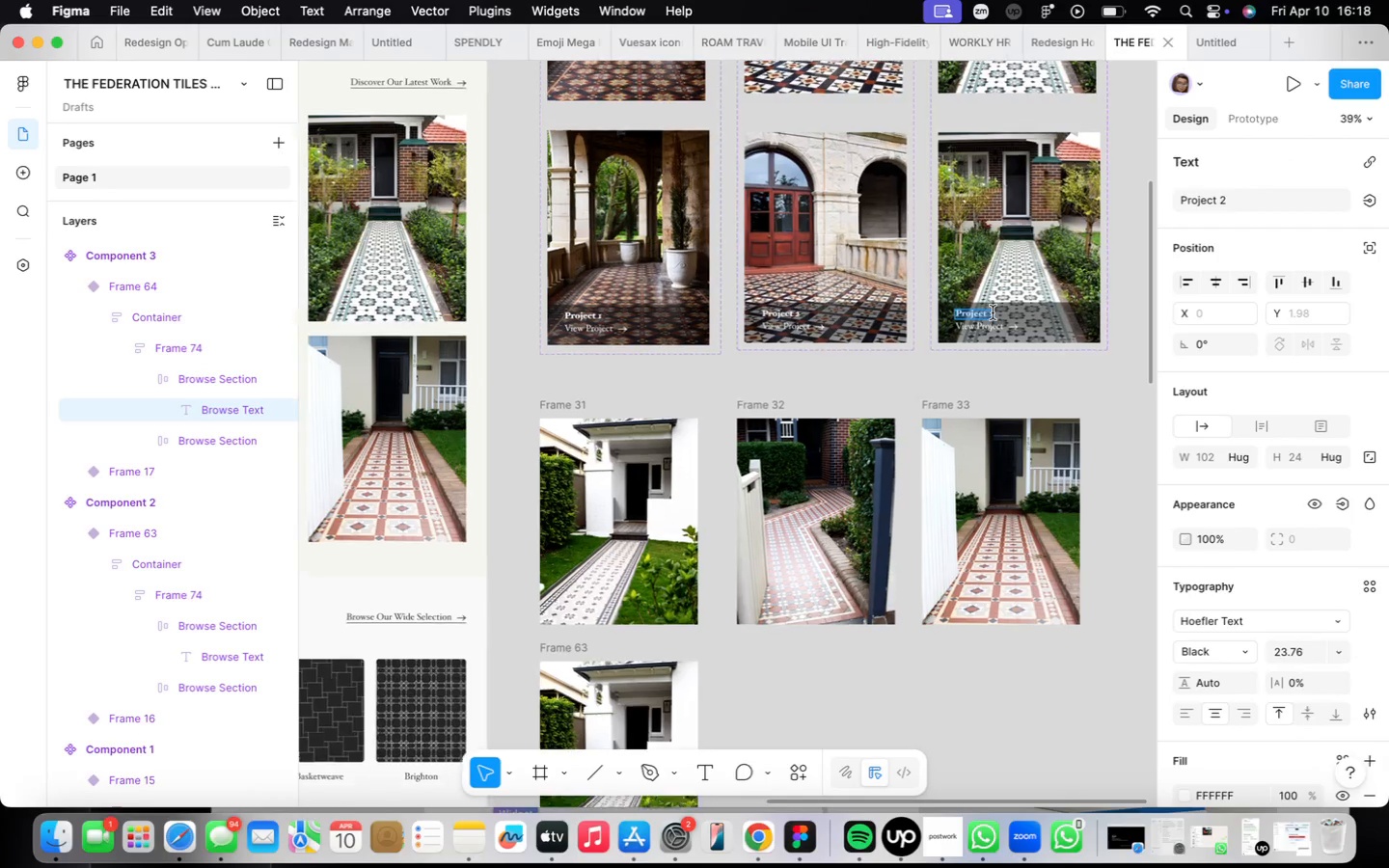 
scroll: coordinate [993, 312], scroll_direction: up, amount: 8.0
 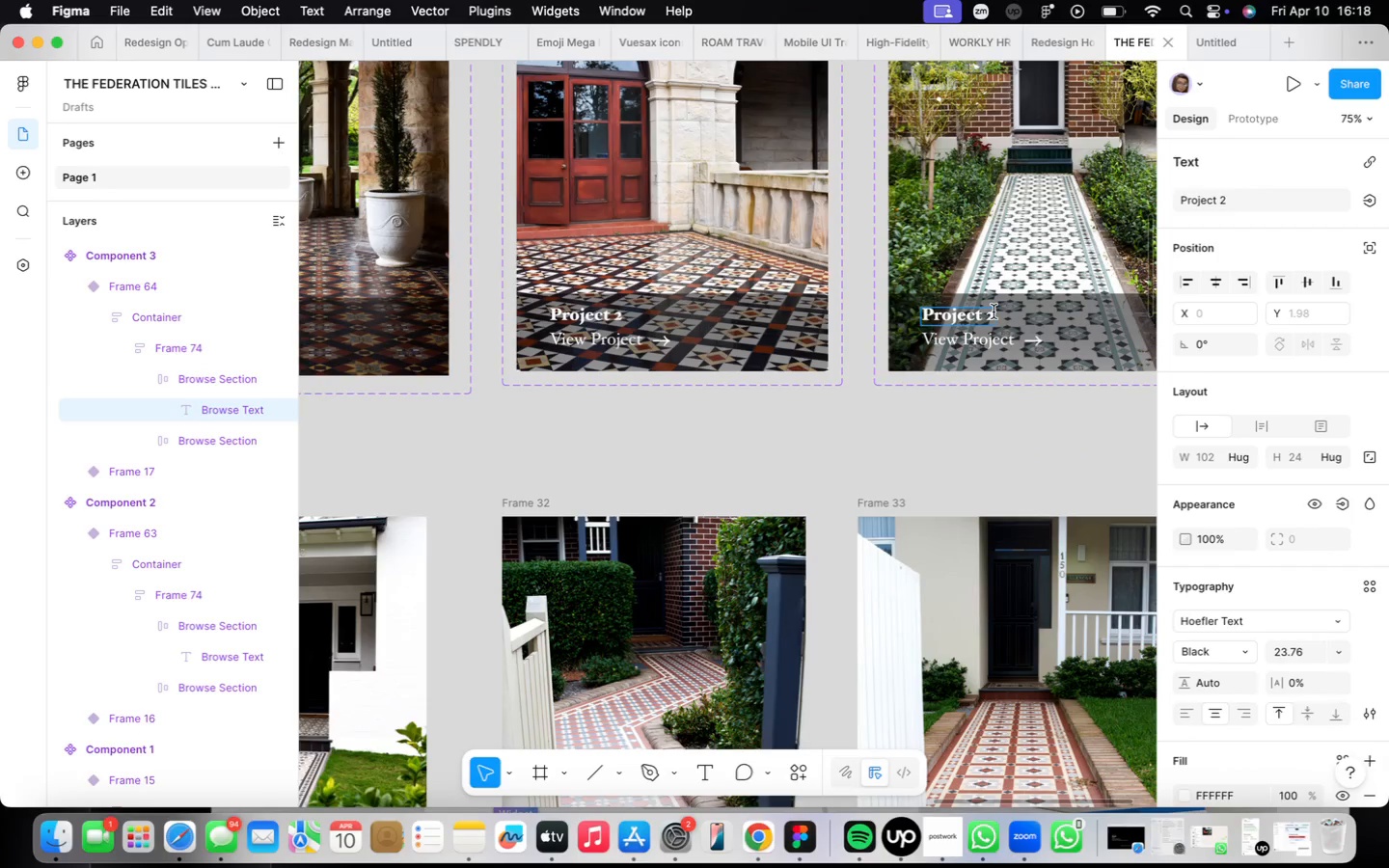 
key(Backspace)
 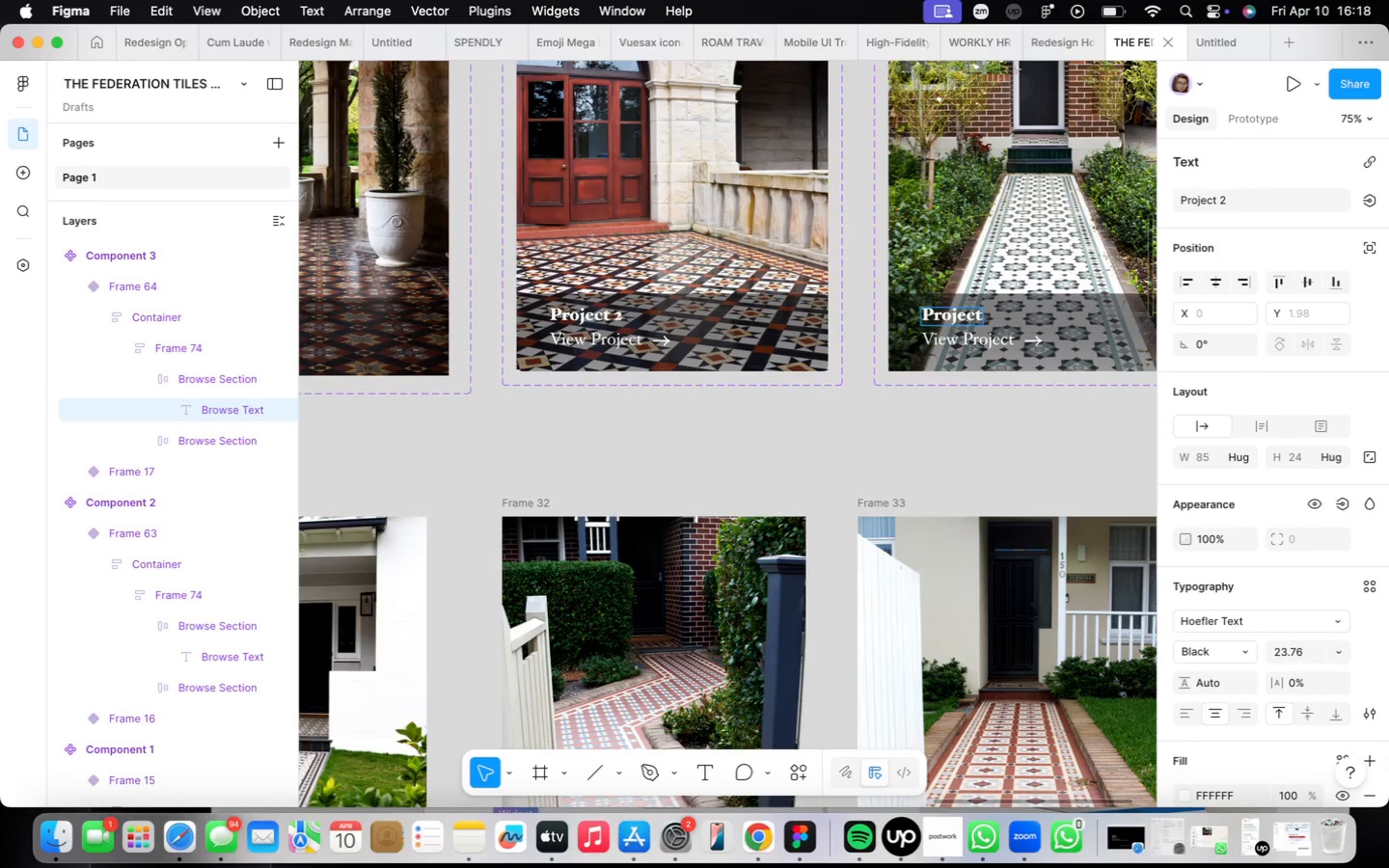 
key(3)
 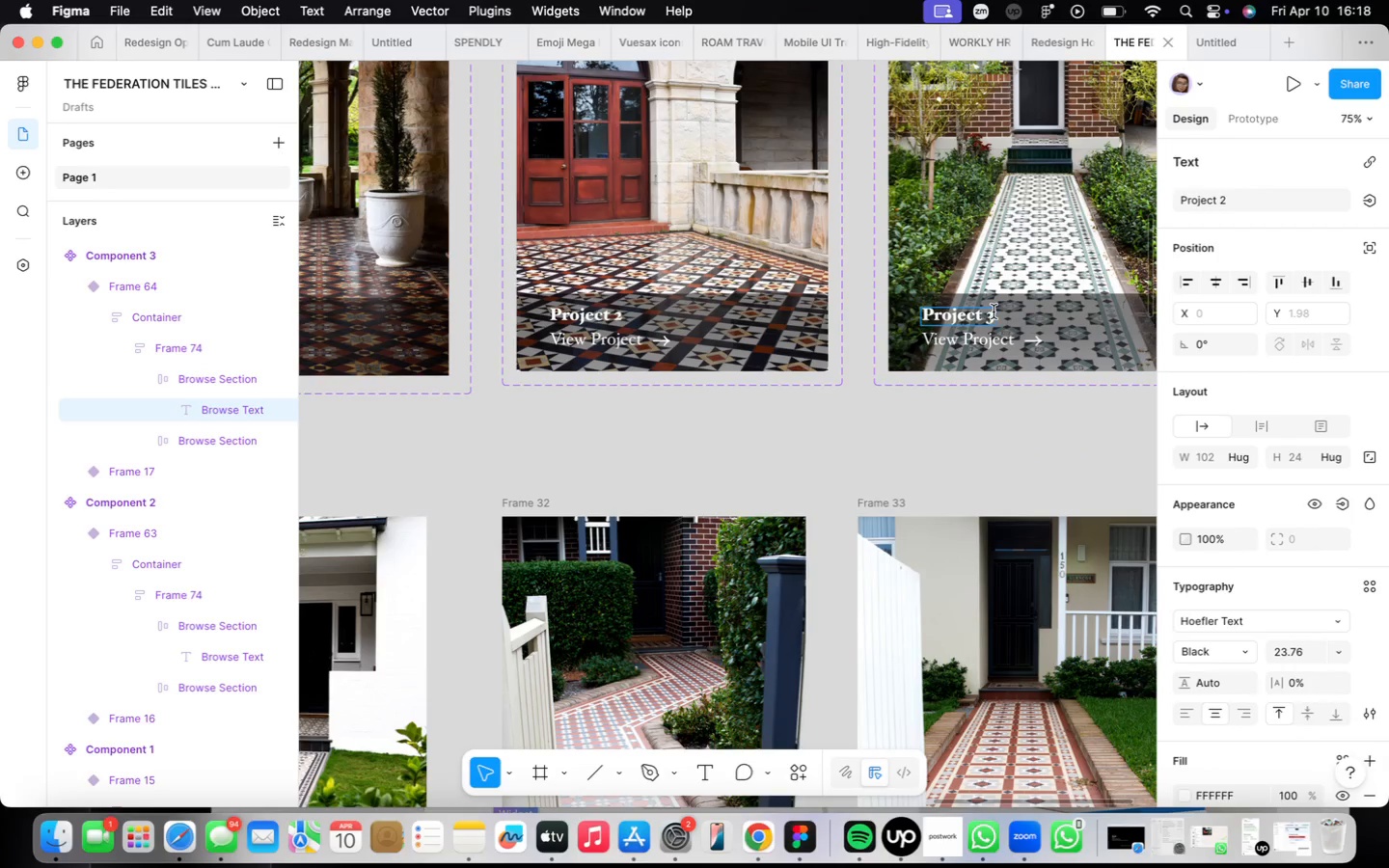 
scroll: coordinate [979, 345], scroll_direction: down, amount: 20.0
 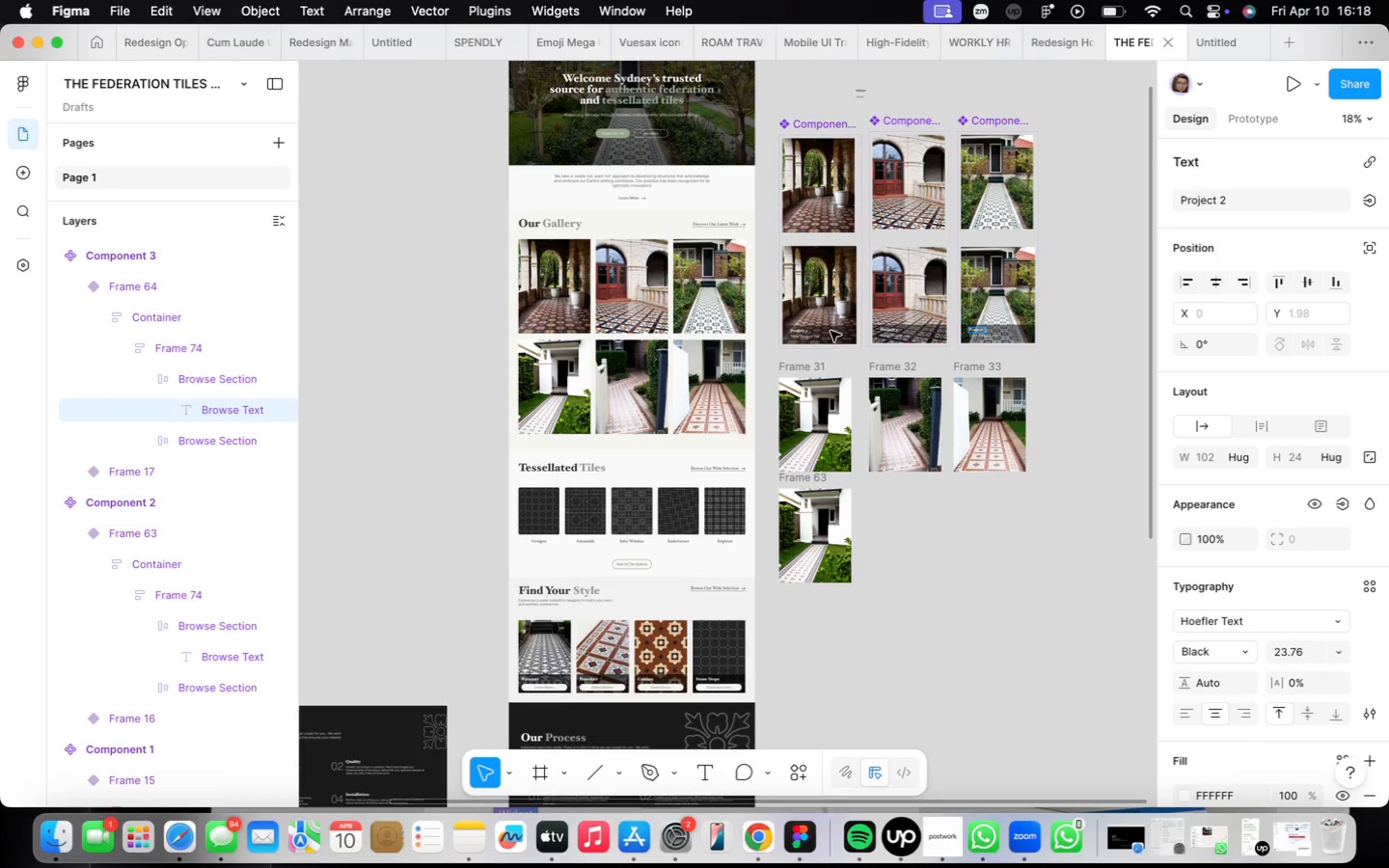 
double_click([831, 321])
 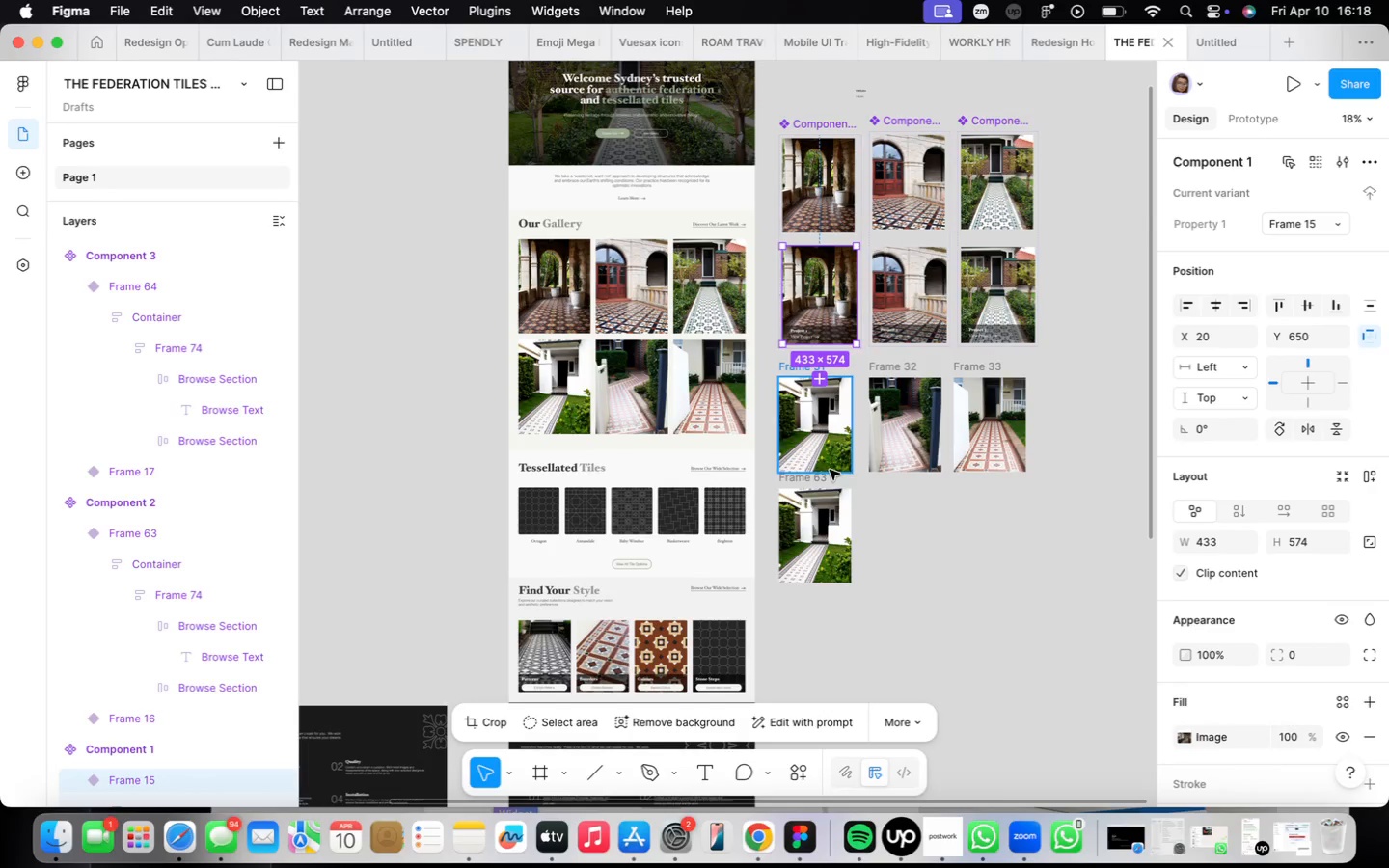 
left_click([826, 508])
 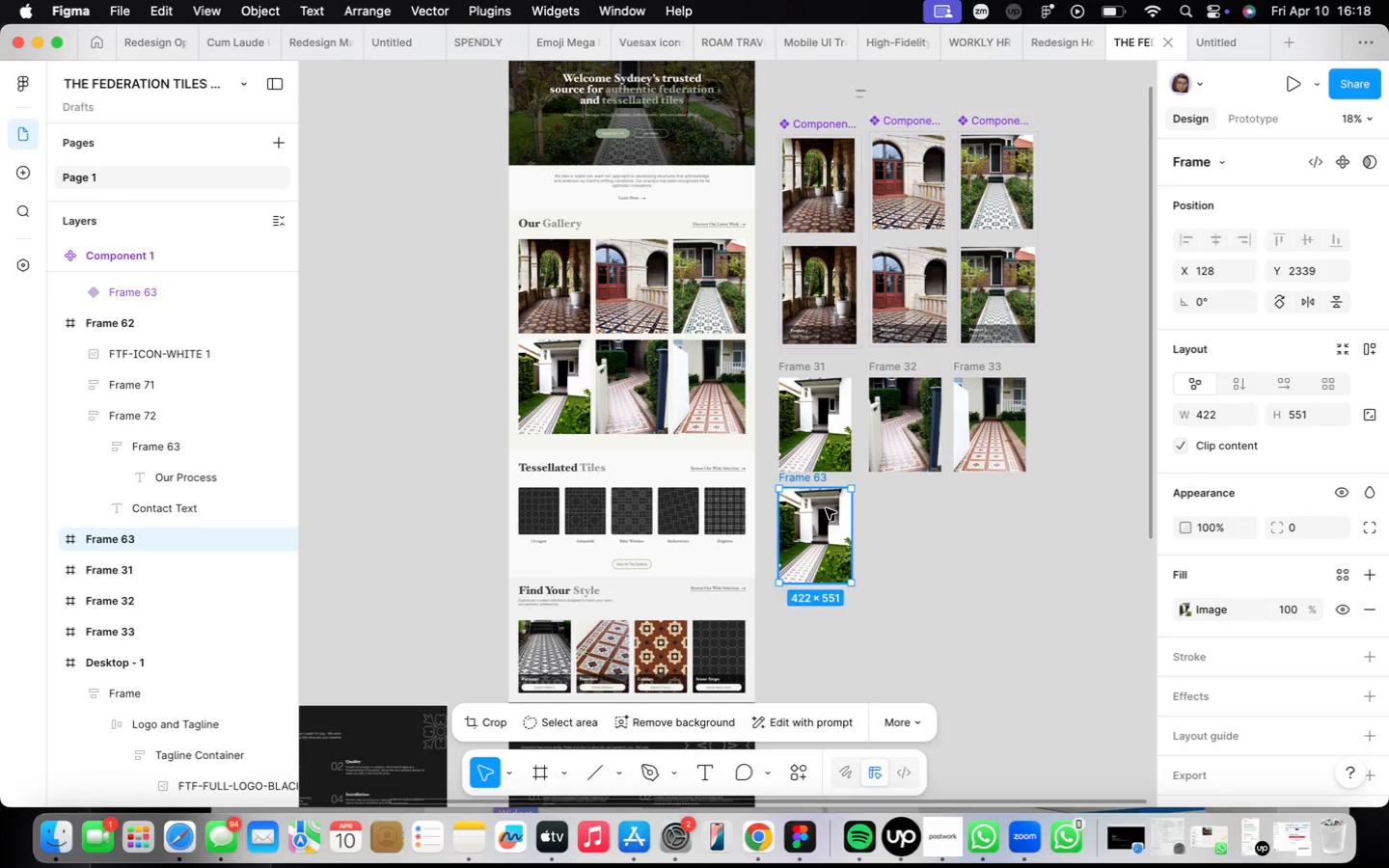 
scroll: coordinate [826, 508], scroll_direction: up, amount: 3.0
 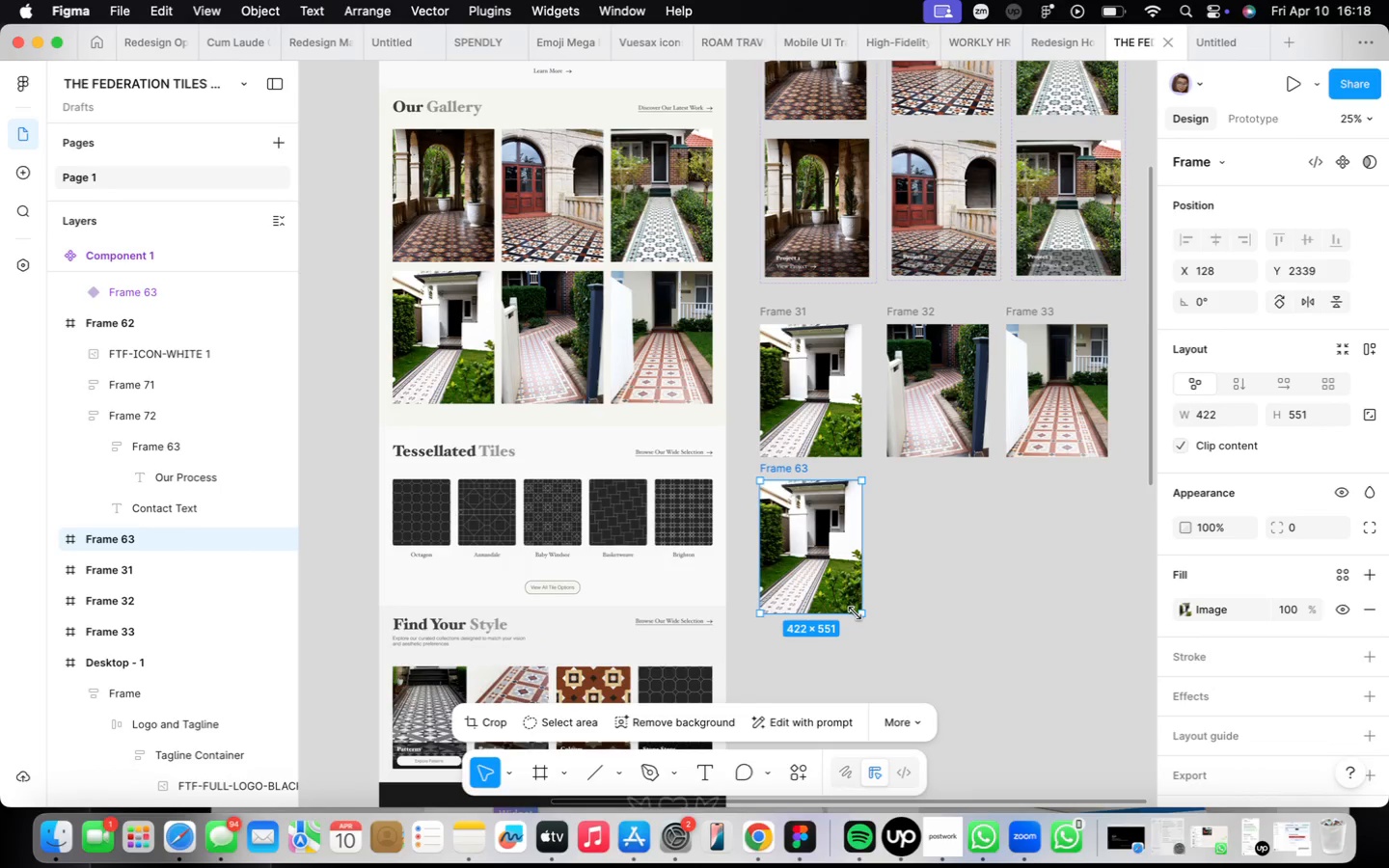 
key(K)
 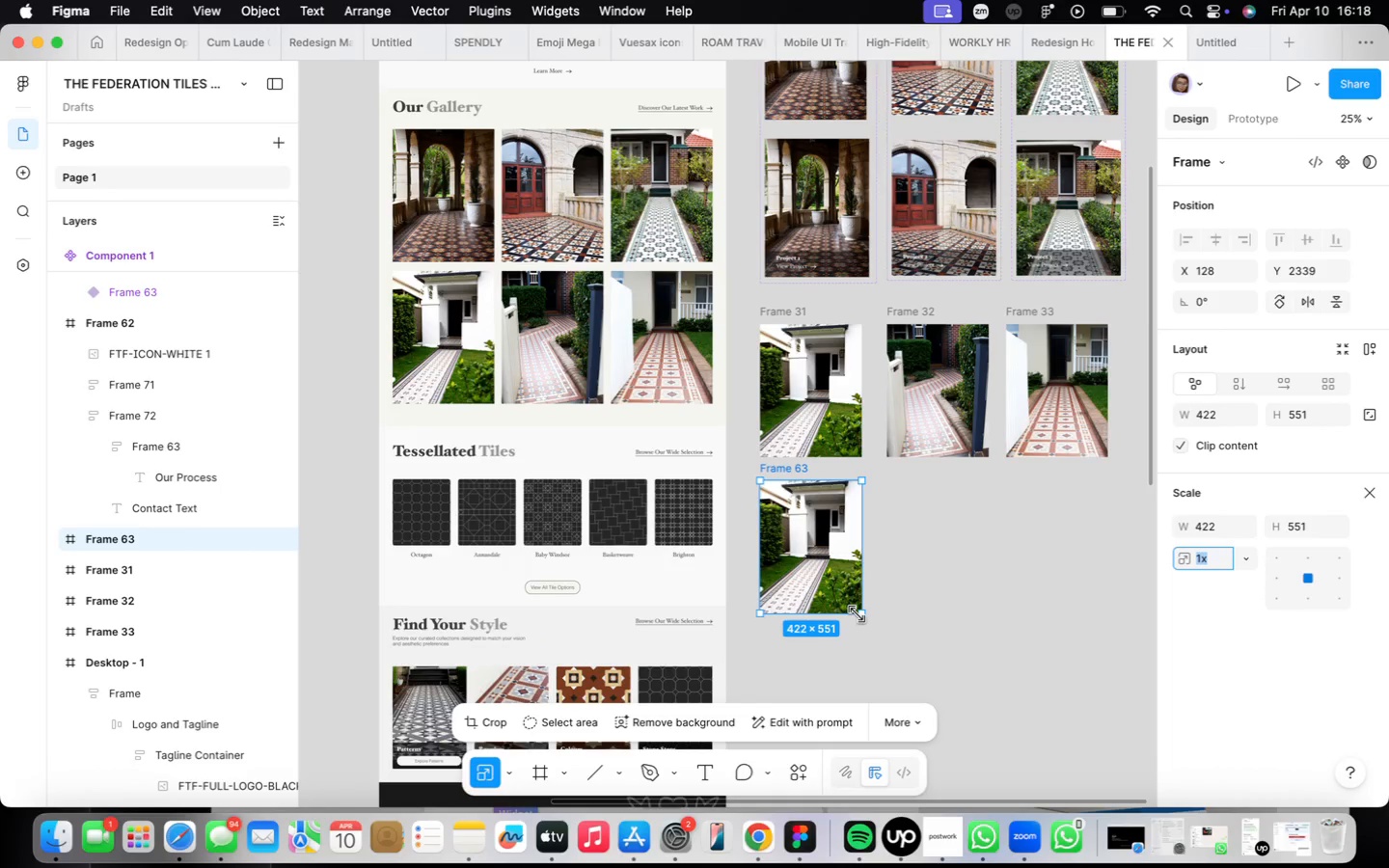 
left_click_drag(start_coordinate=[858, 614], to_coordinate=[864, 616])
 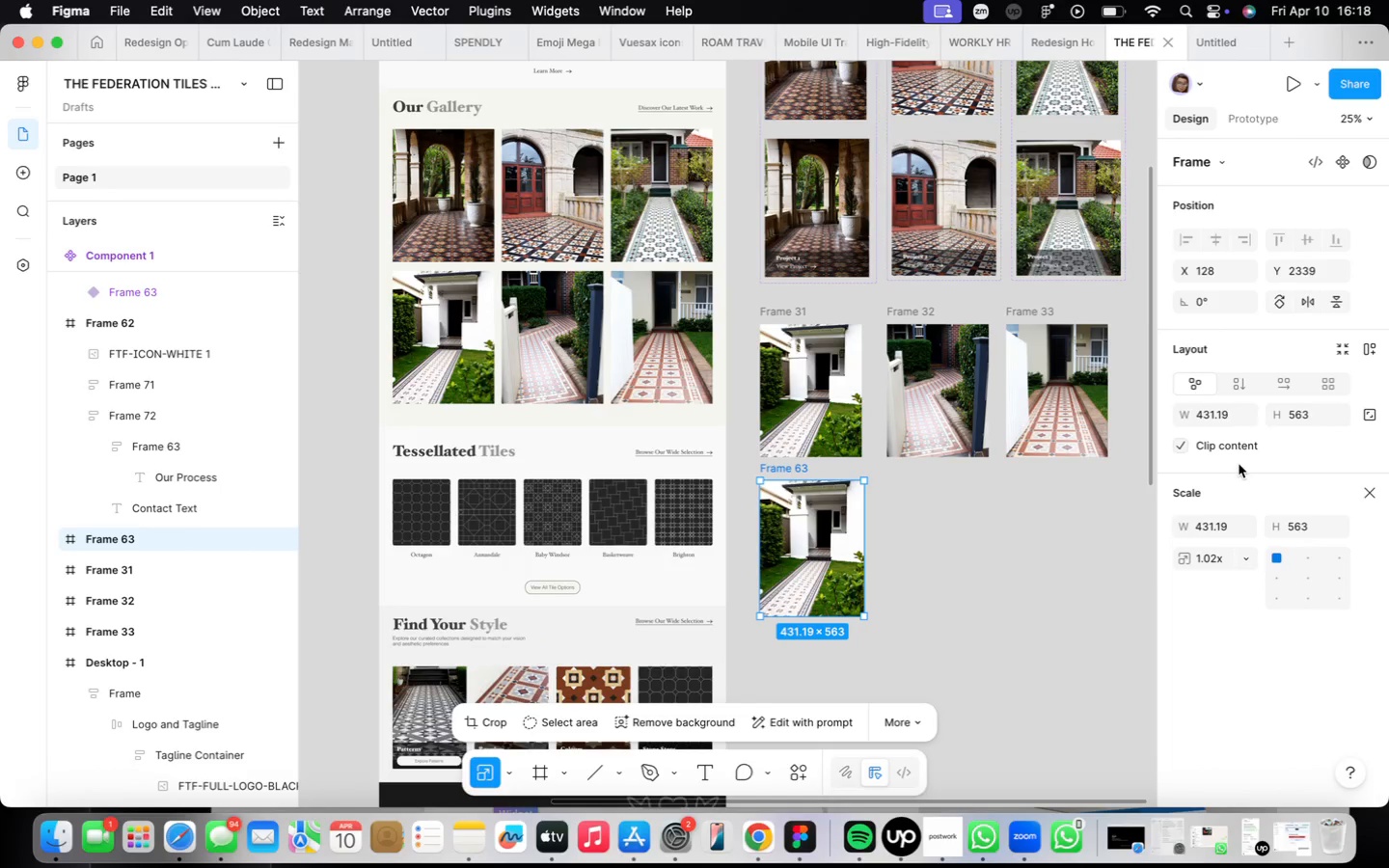 
left_click([1234, 420])
 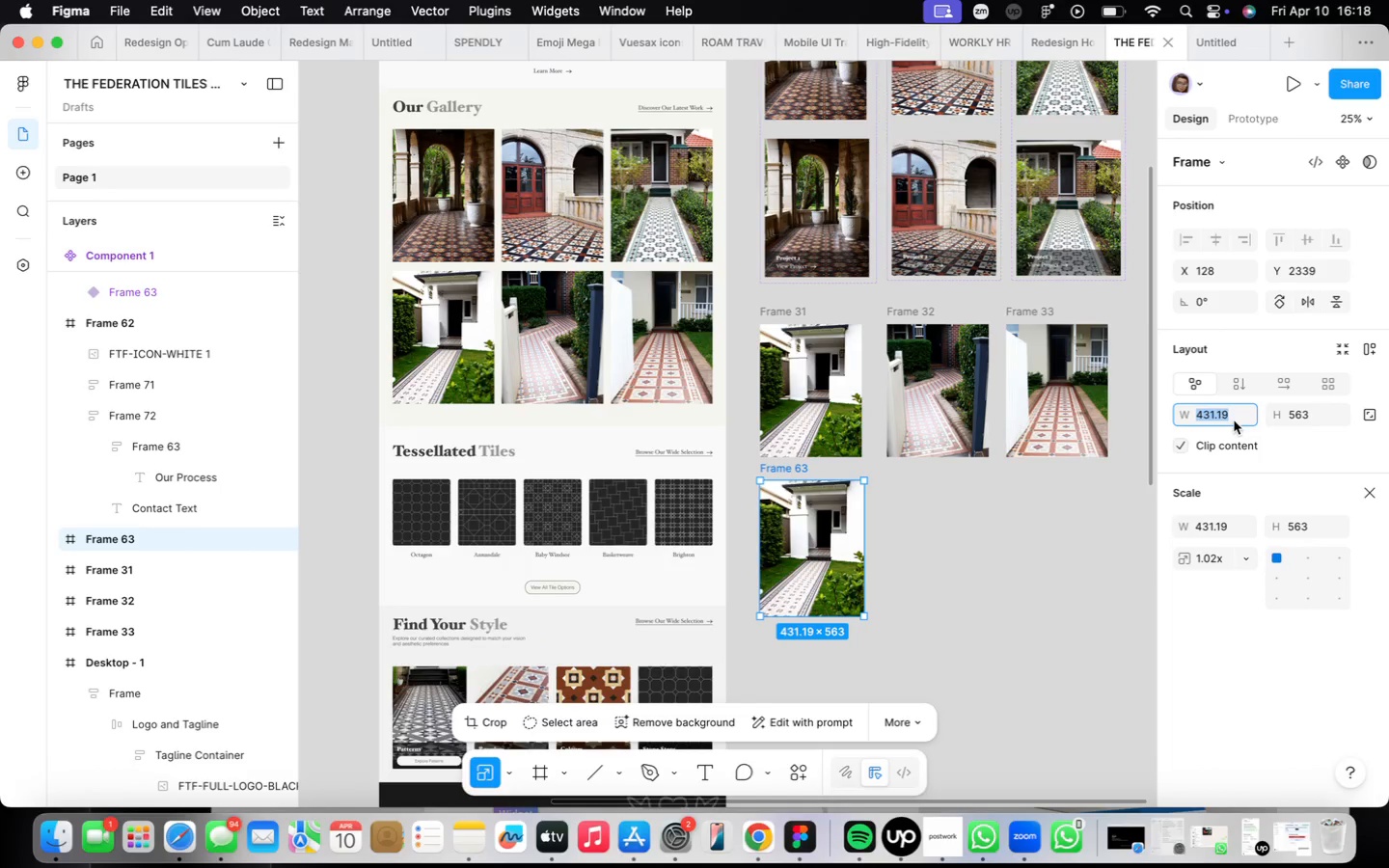 
type(433)
 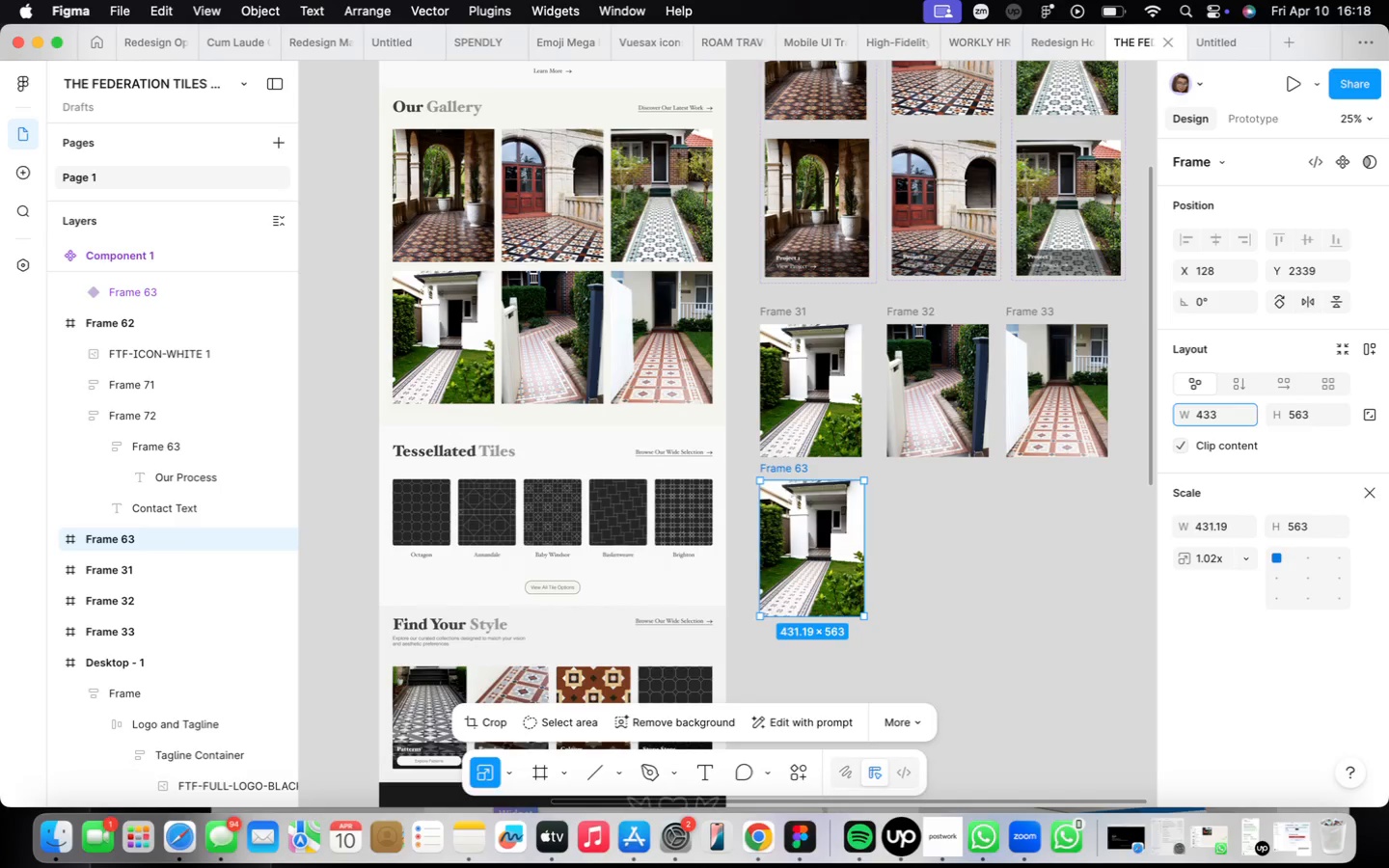 
key(Enter)
 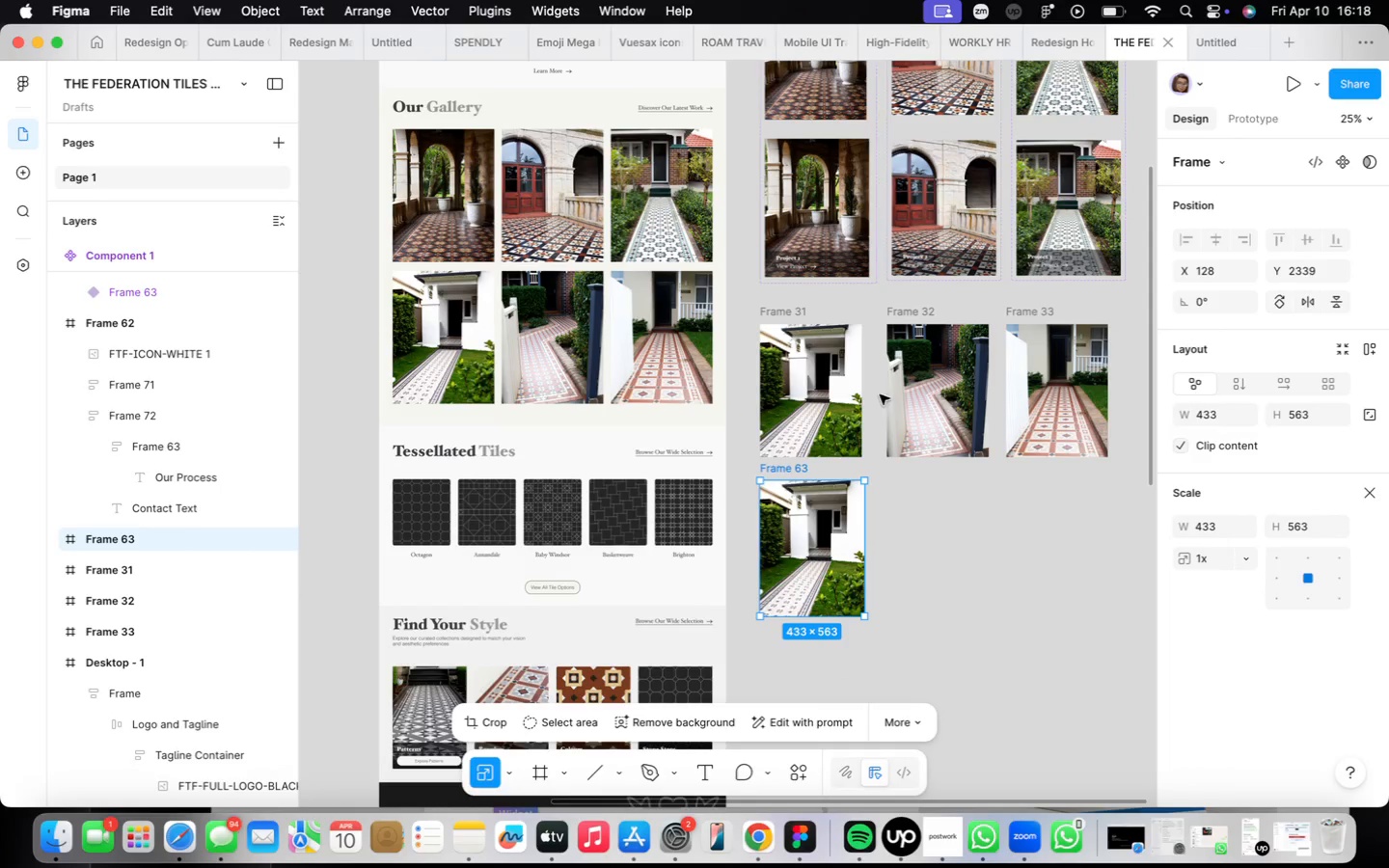 
left_click([841, 271])
 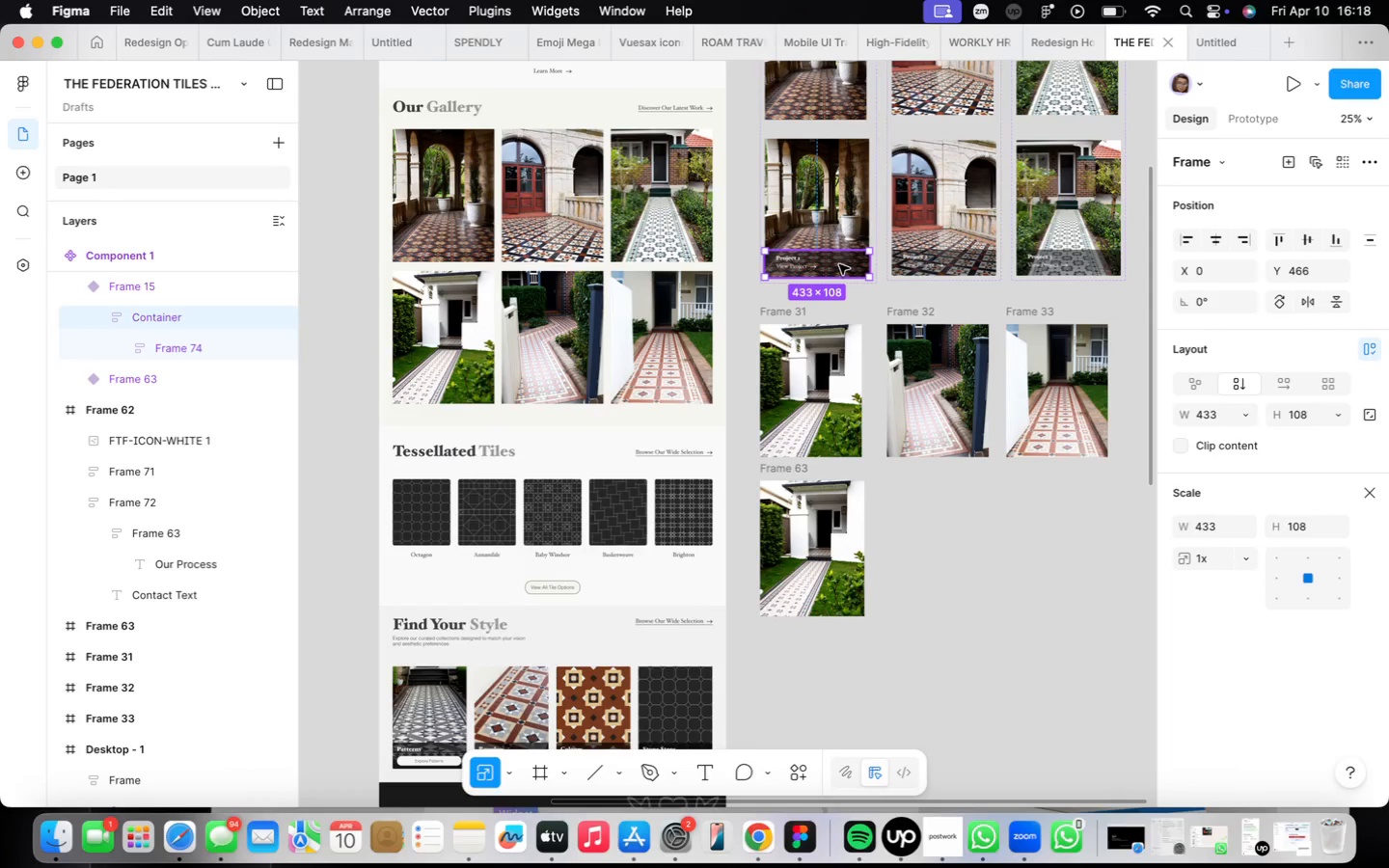 
hold_key(key=OptionLeft, duration=1.22)
left_click_drag(start_coordinate=[839, 265], to_coordinate=[943, 522])
 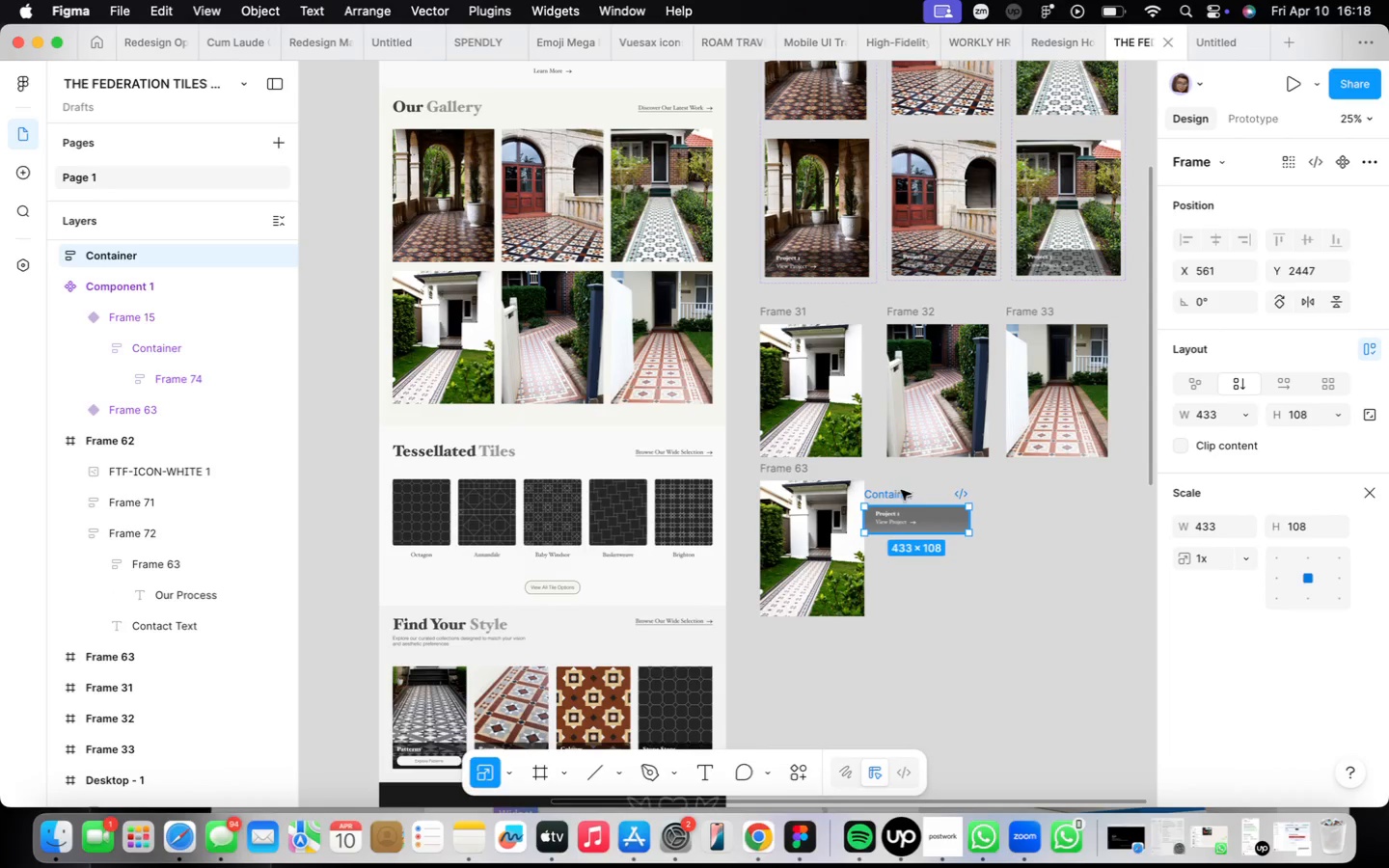 
left_click_drag(start_coordinate=[901, 490], to_coordinate=[803, 551])
 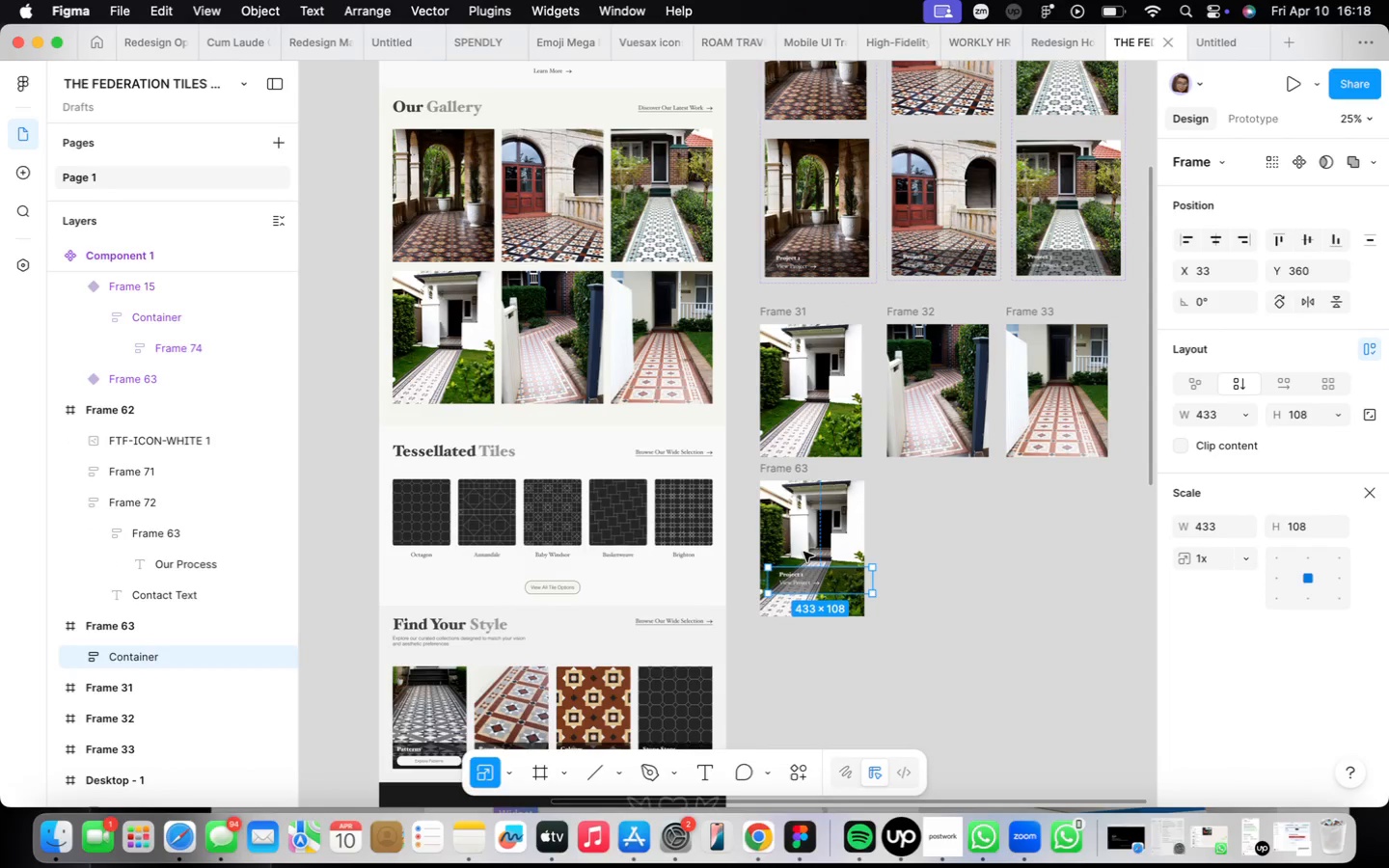 
scroll: coordinate [804, 551], scroll_direction: up, amount: 9.0
 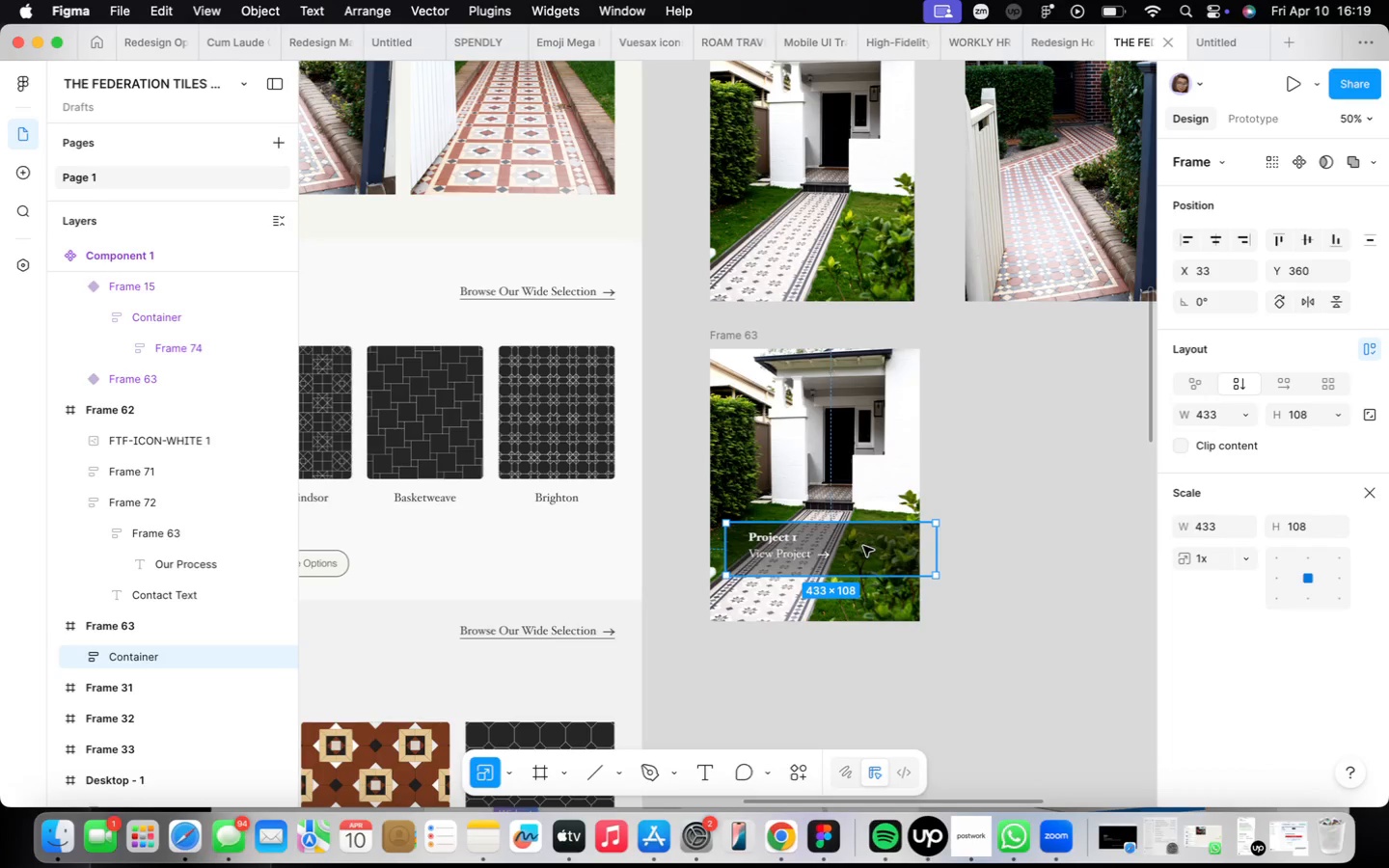 
wait(28.86)
 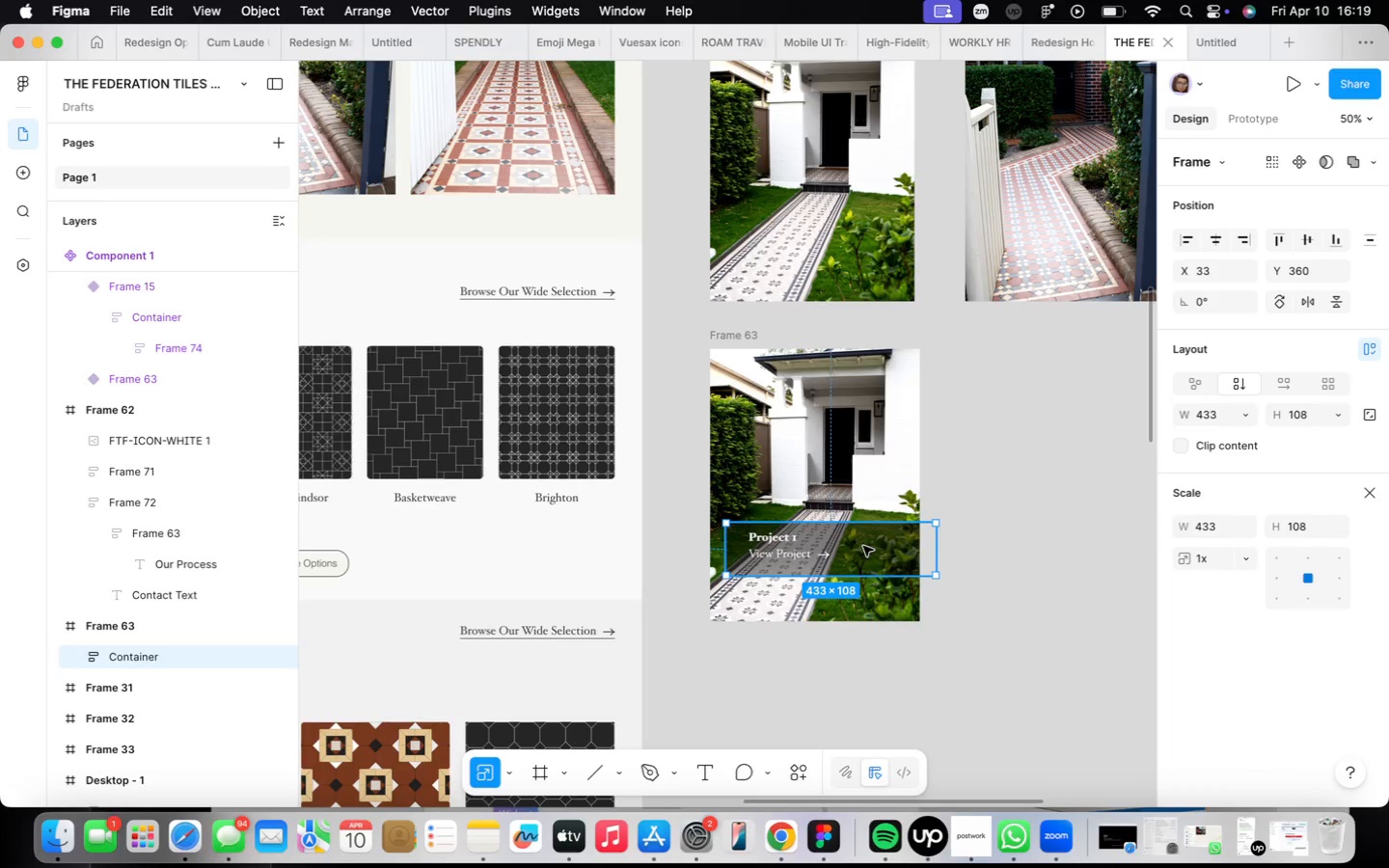 
left_click_drag(start_coordinate=[863, 546], to_coordinate=[842, 588])
 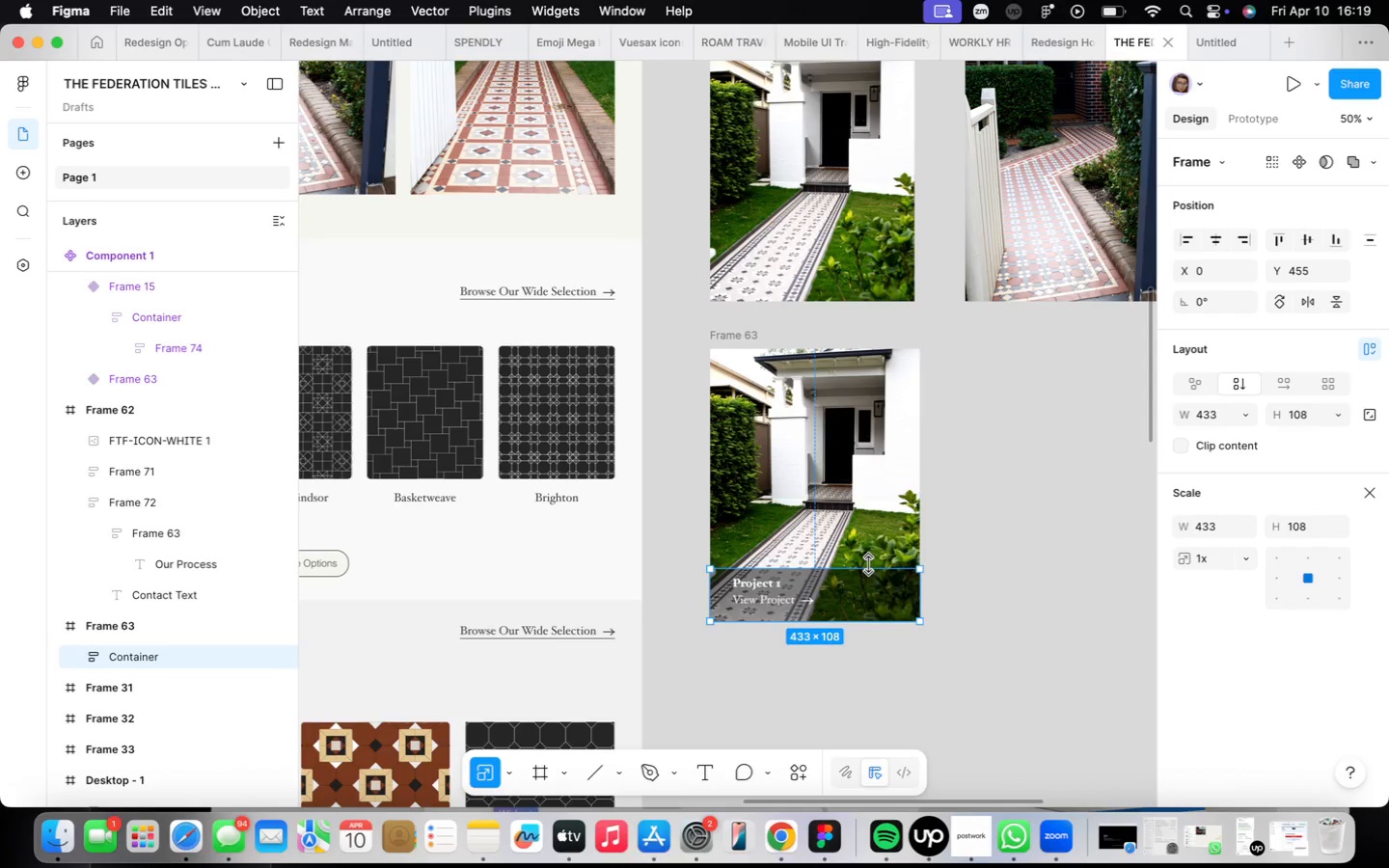 
scroll: coordinate [867, 554], scroll_direction: down, amount: 5.0
 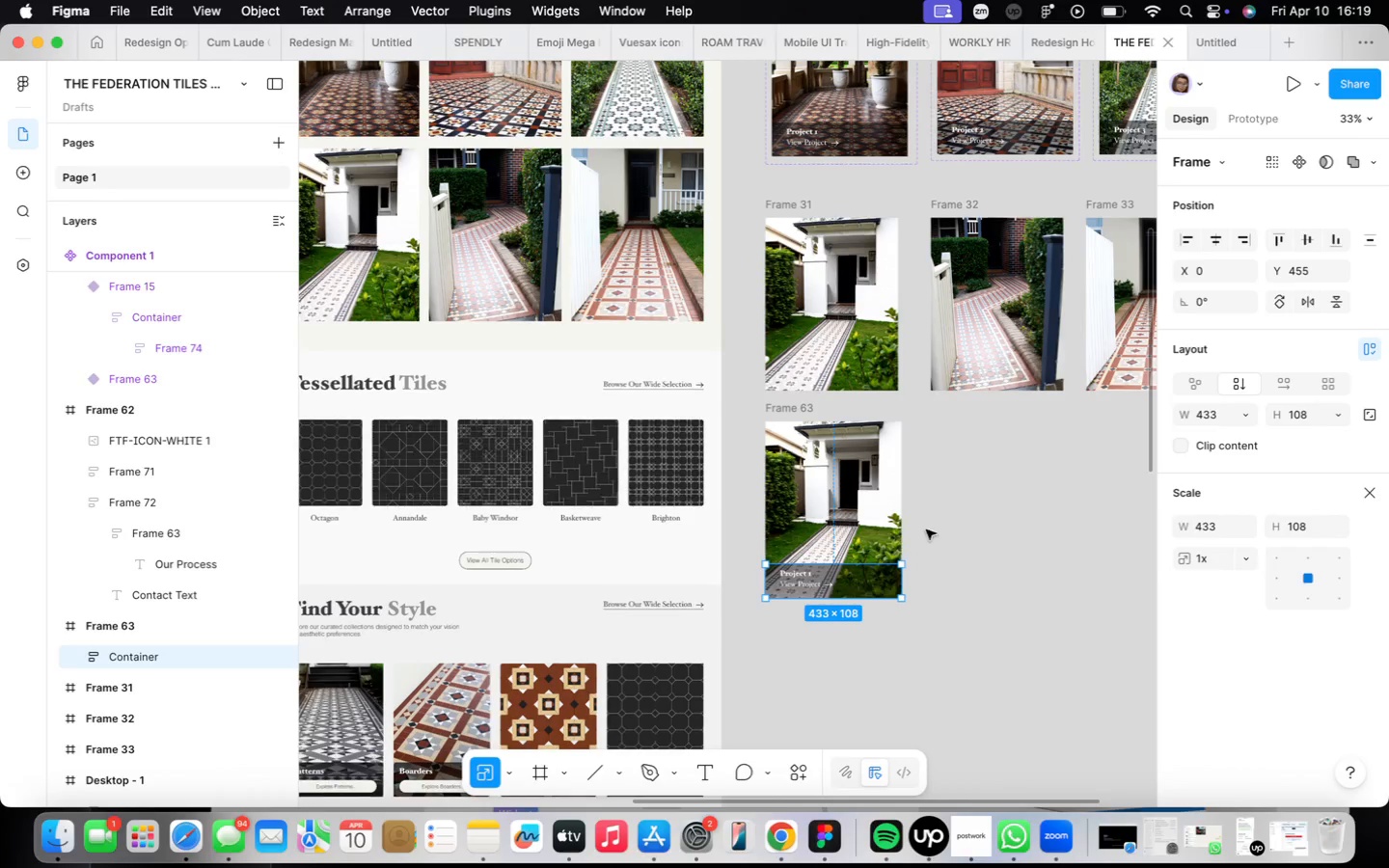 
left_click([967, 518])
 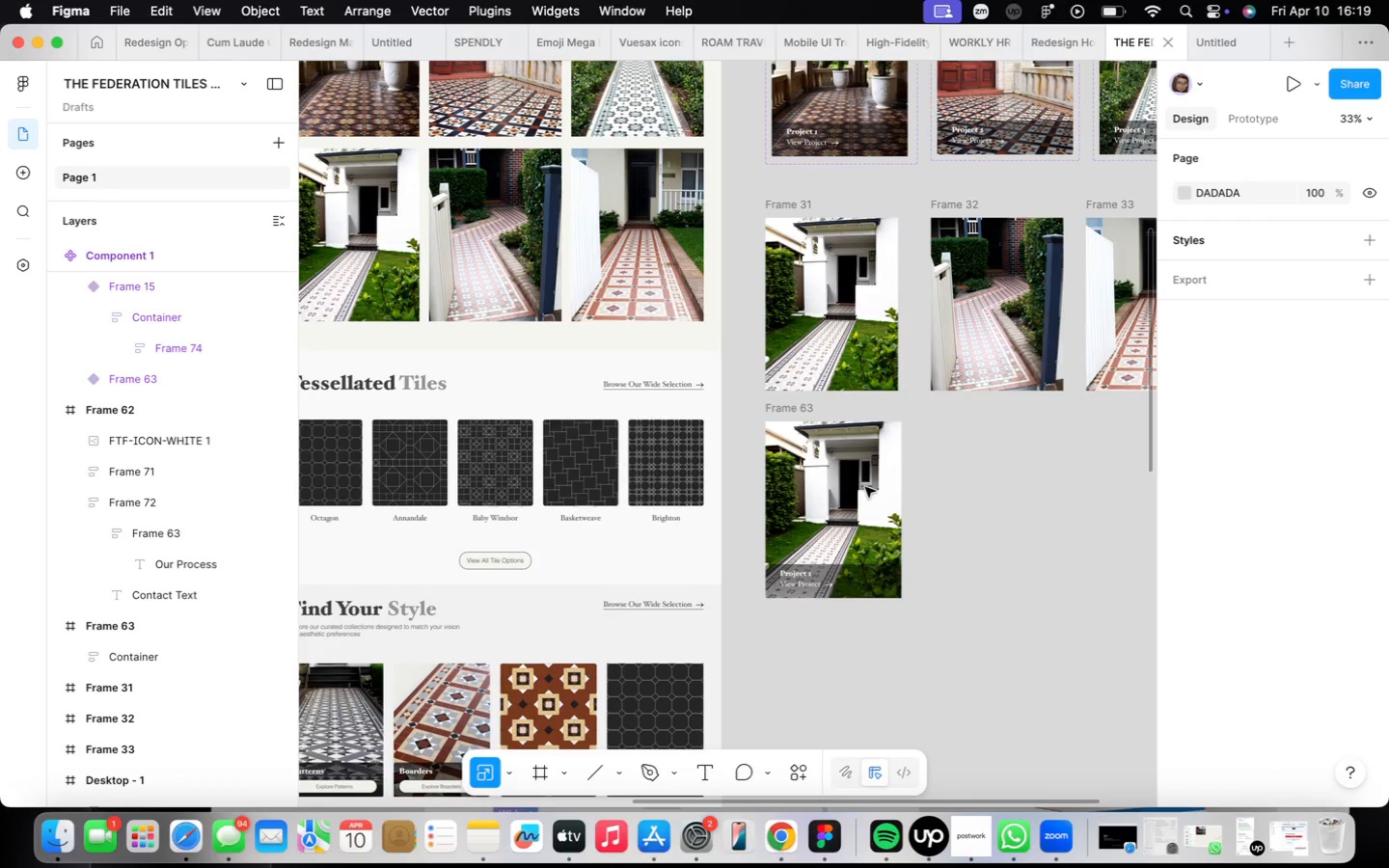 
mouse_move([811, 381])
 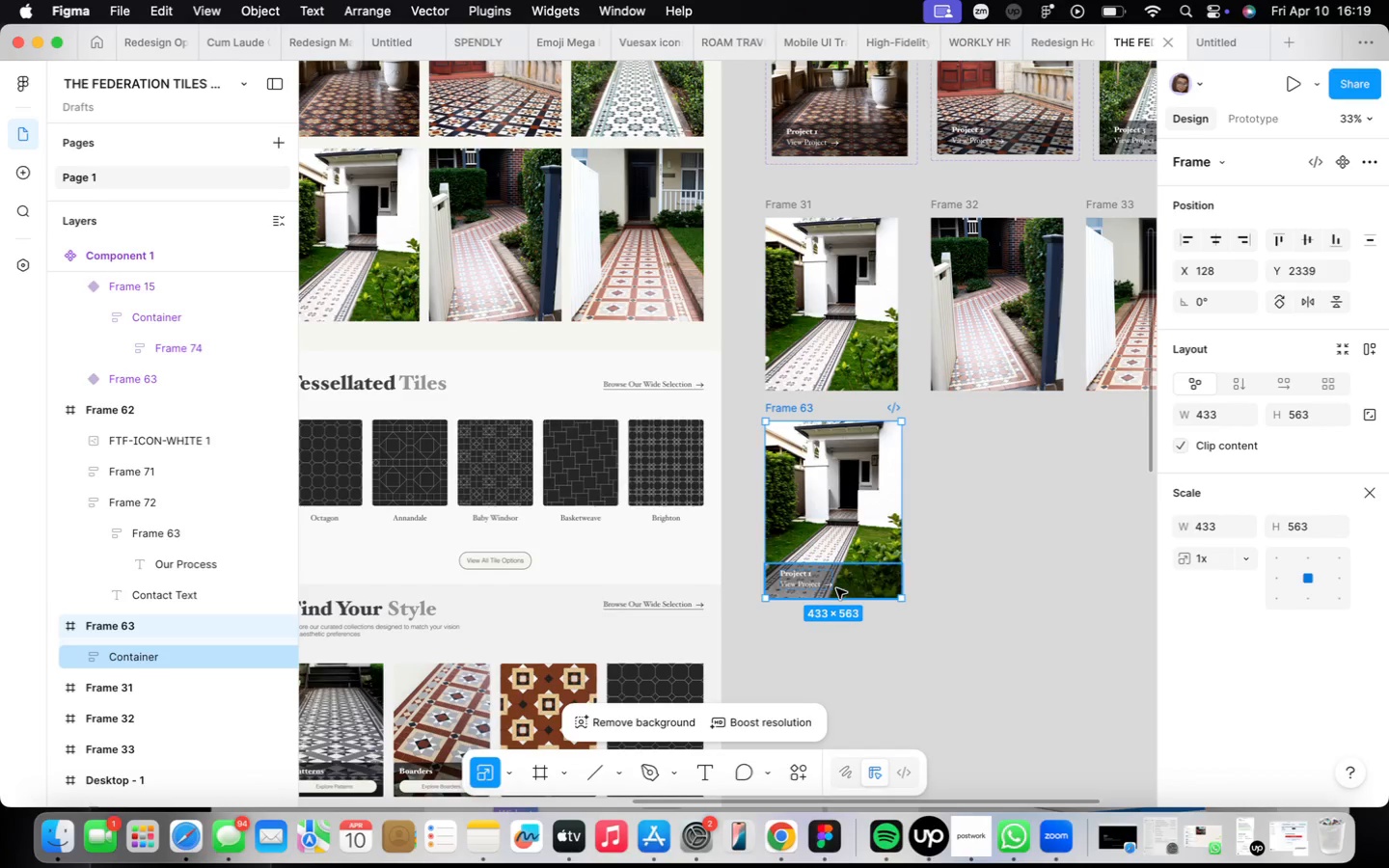 
scroll: coordinate [807, 575], scroll_direction: up, amount: 8.0
 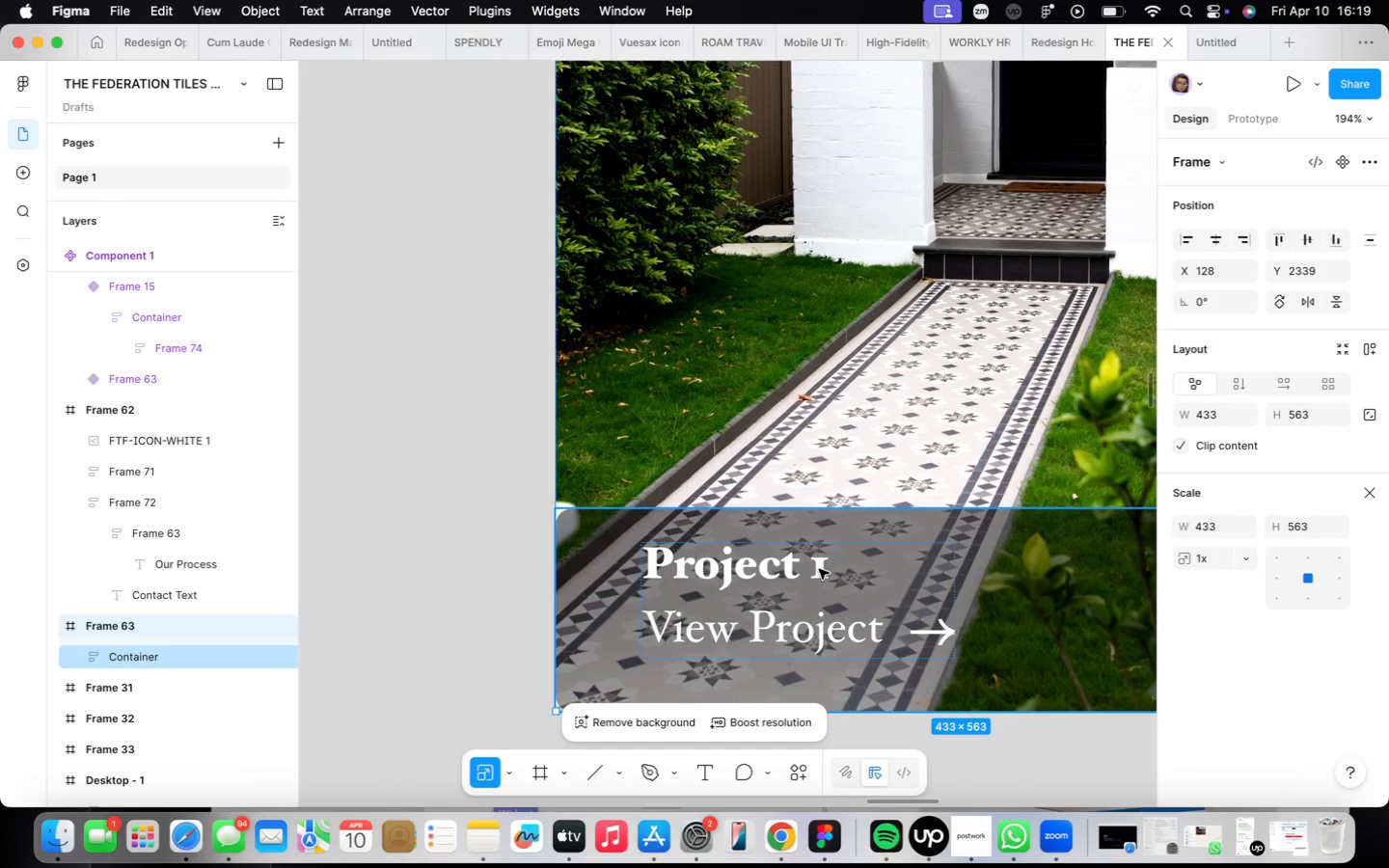 
left_click([828, 568])
 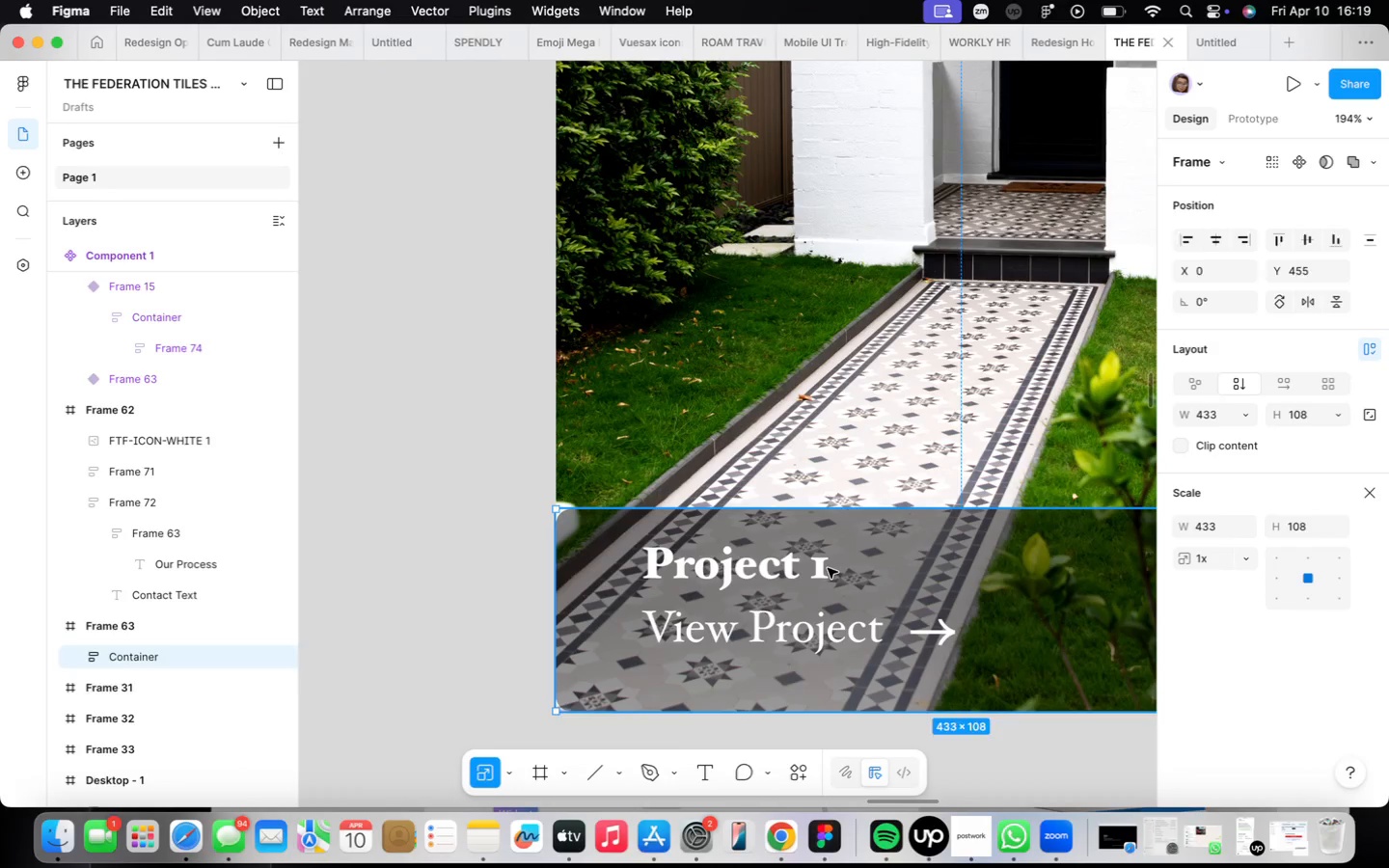 
triple_click([828, 568])
 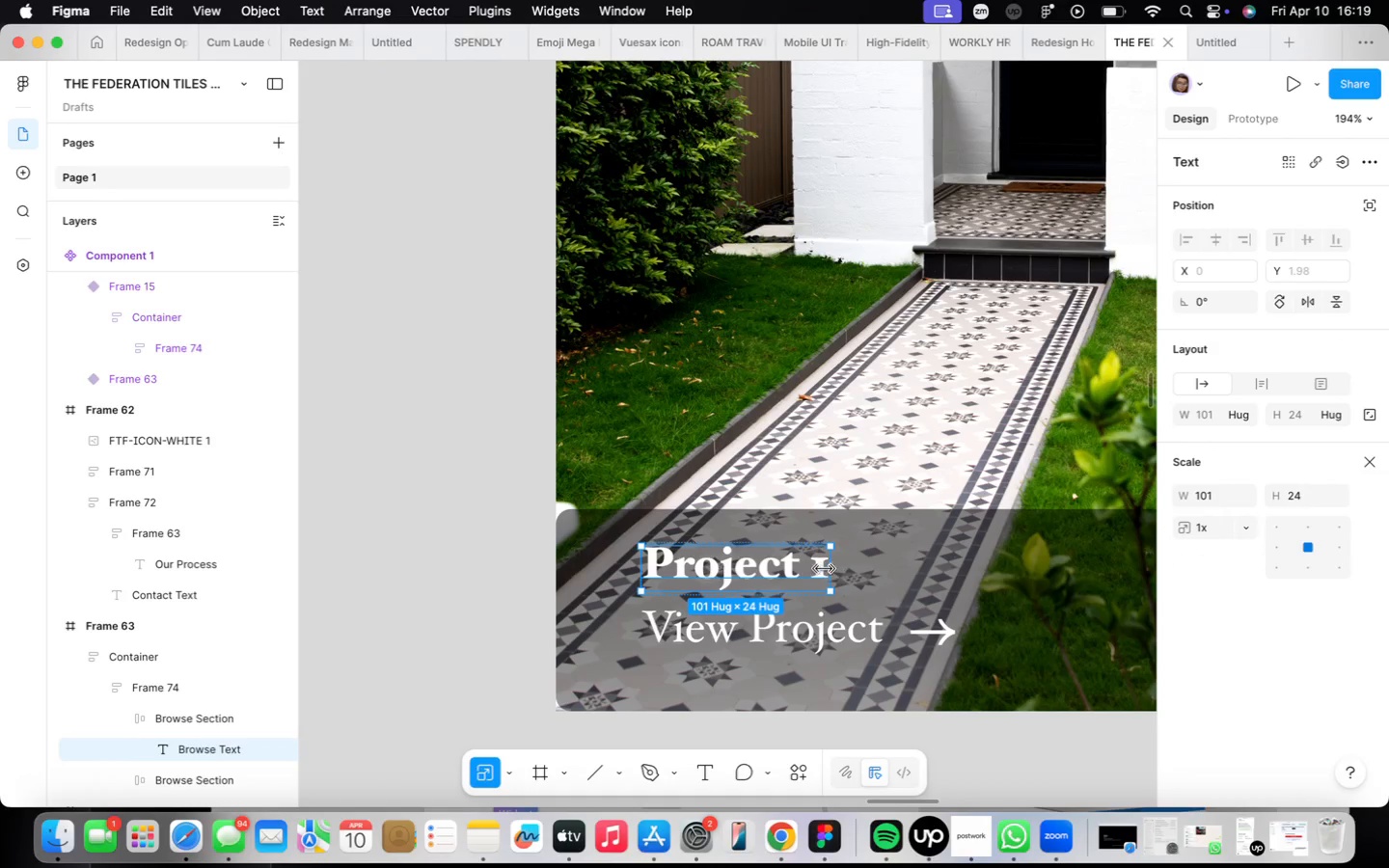 
triple_click([822, 567])
 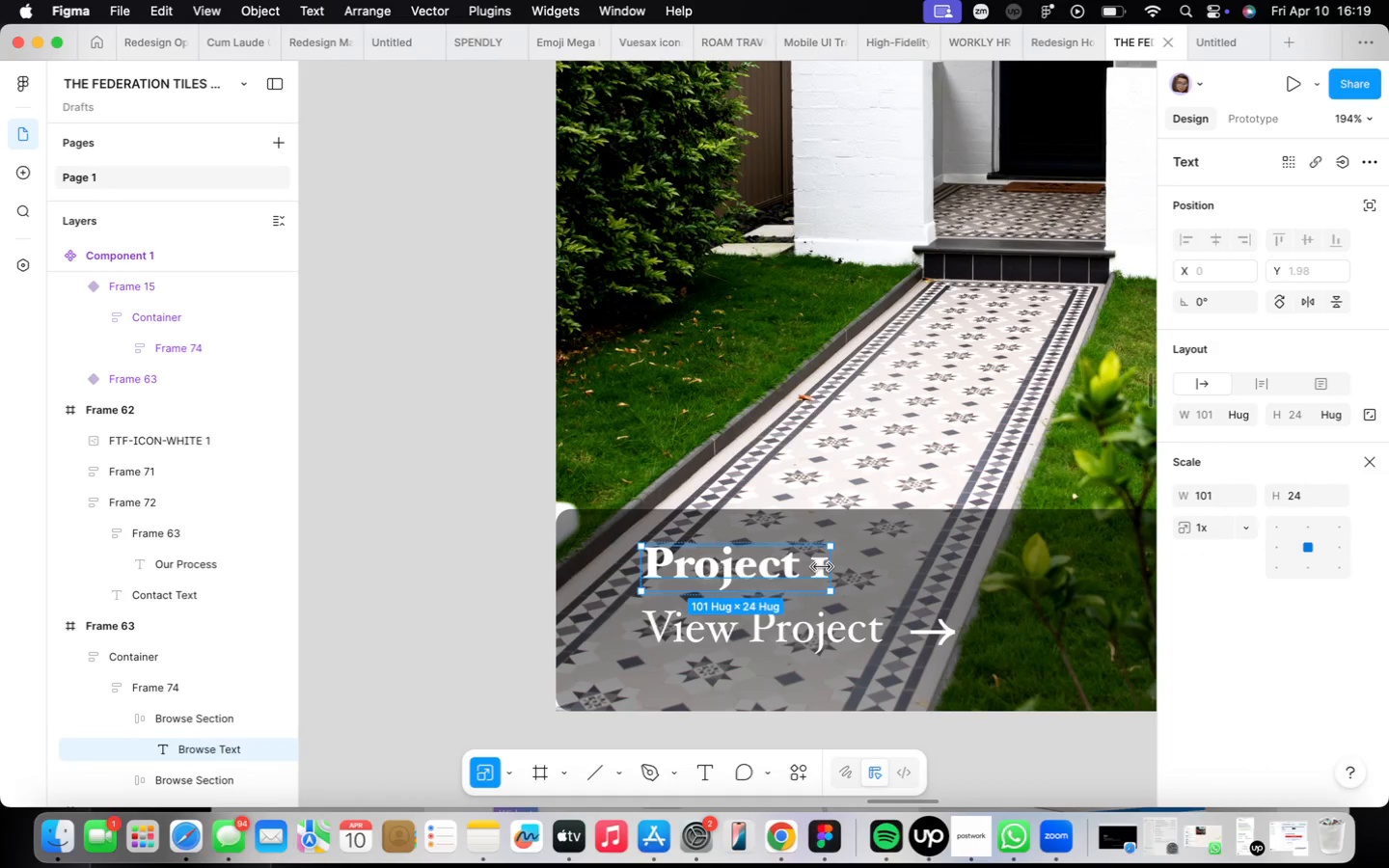 
triple_click([822, 567])
 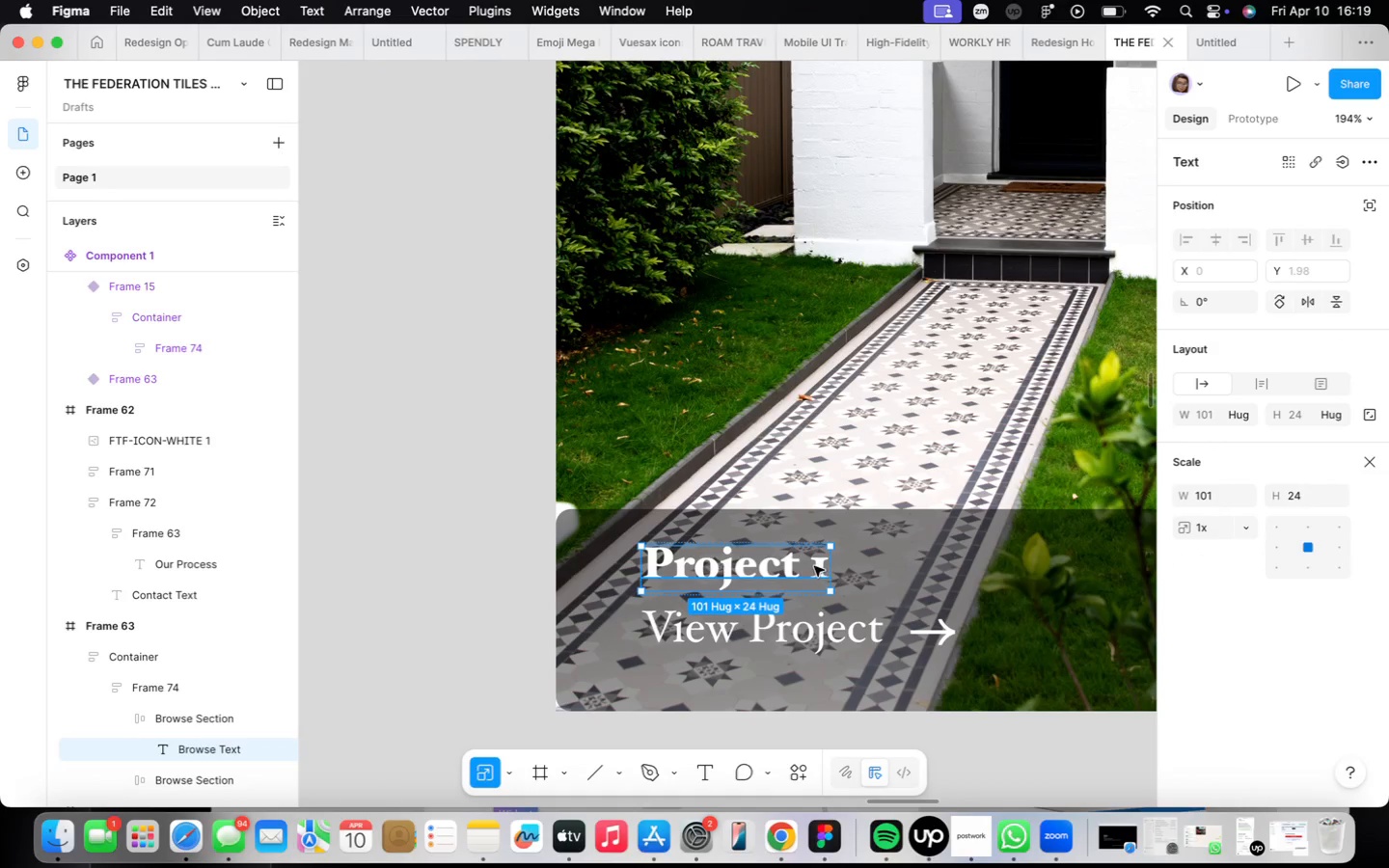 
triple_click([814, 566])
 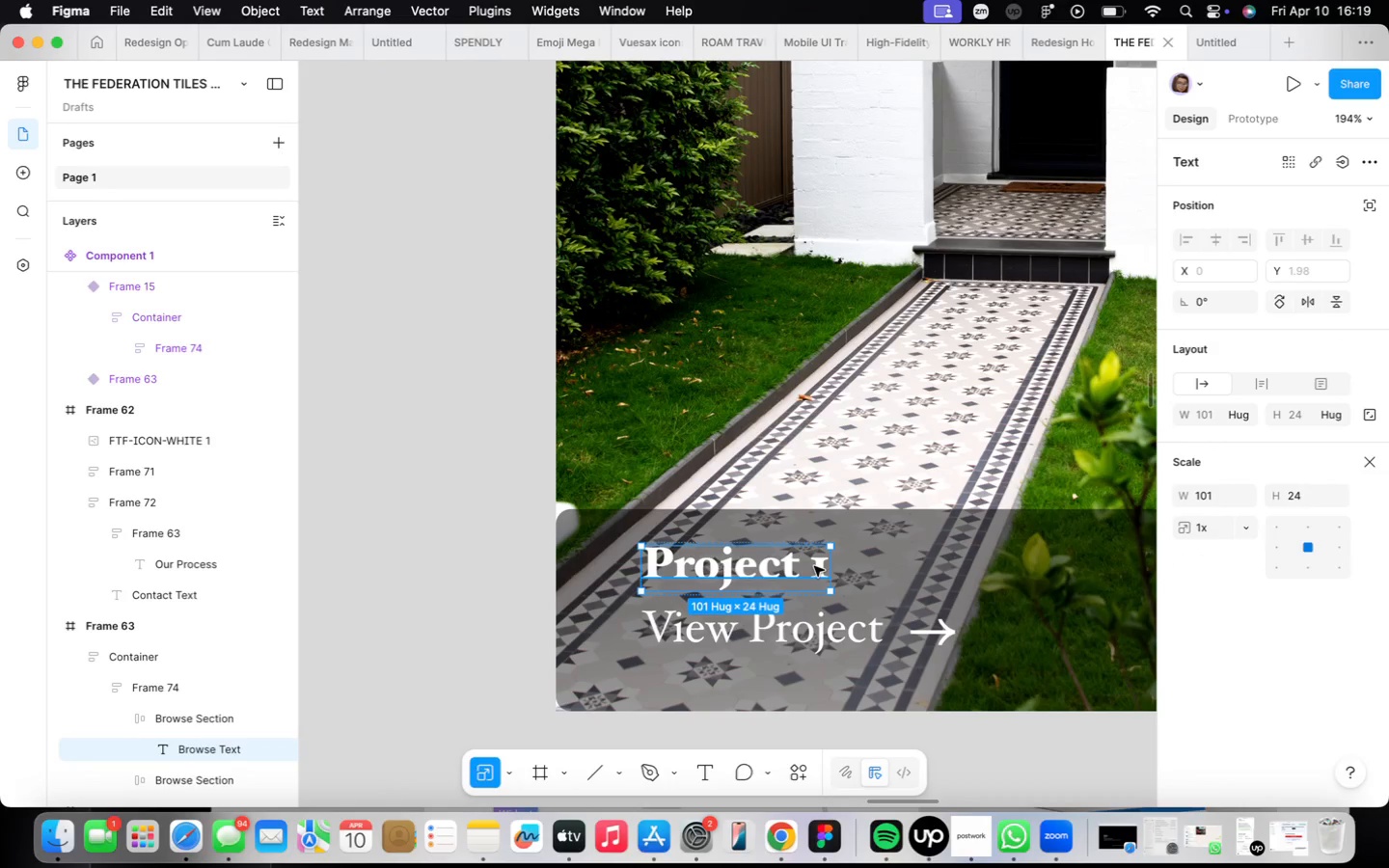 
triple_click([814, 566])
 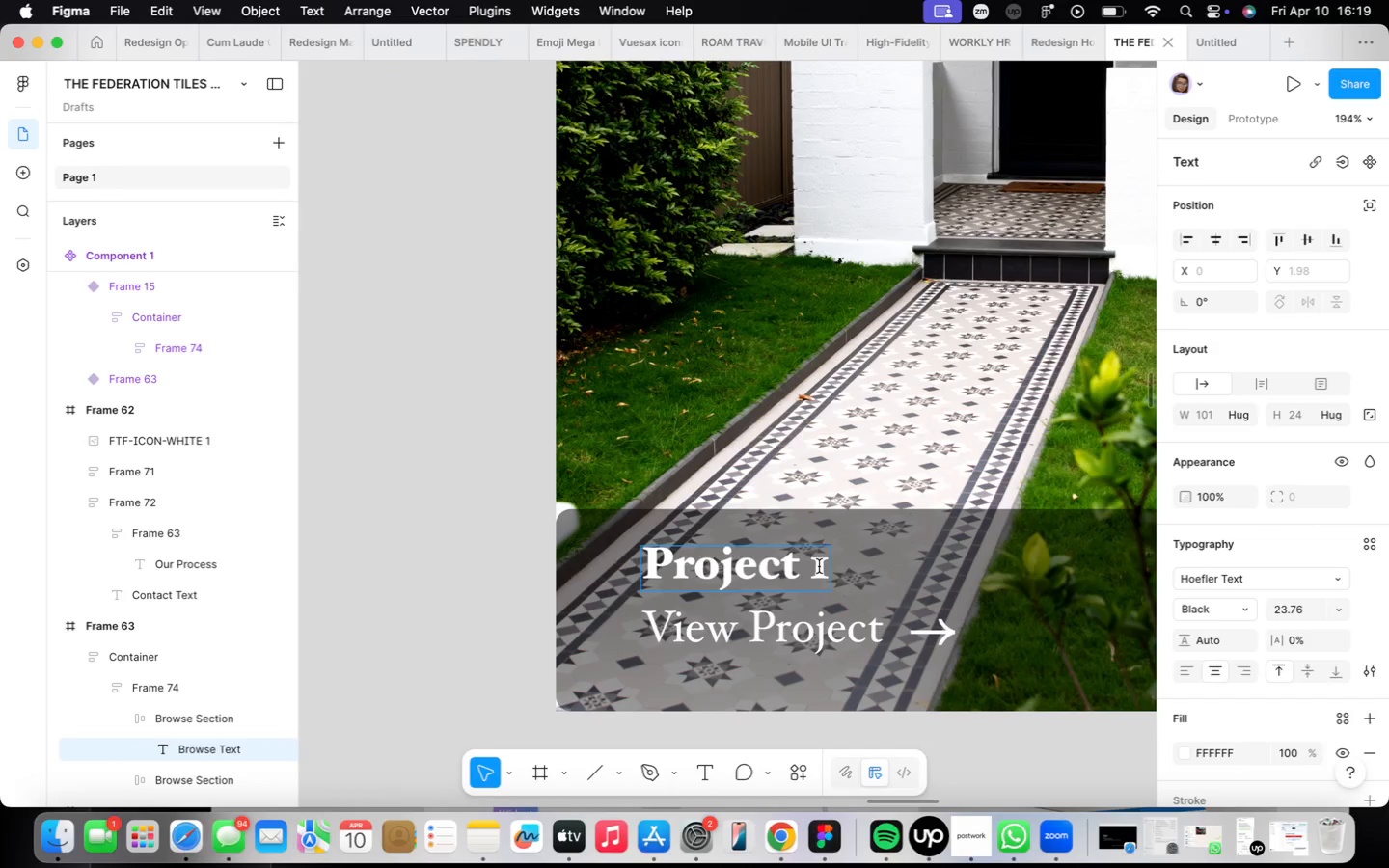 
key(ArrowRight)
 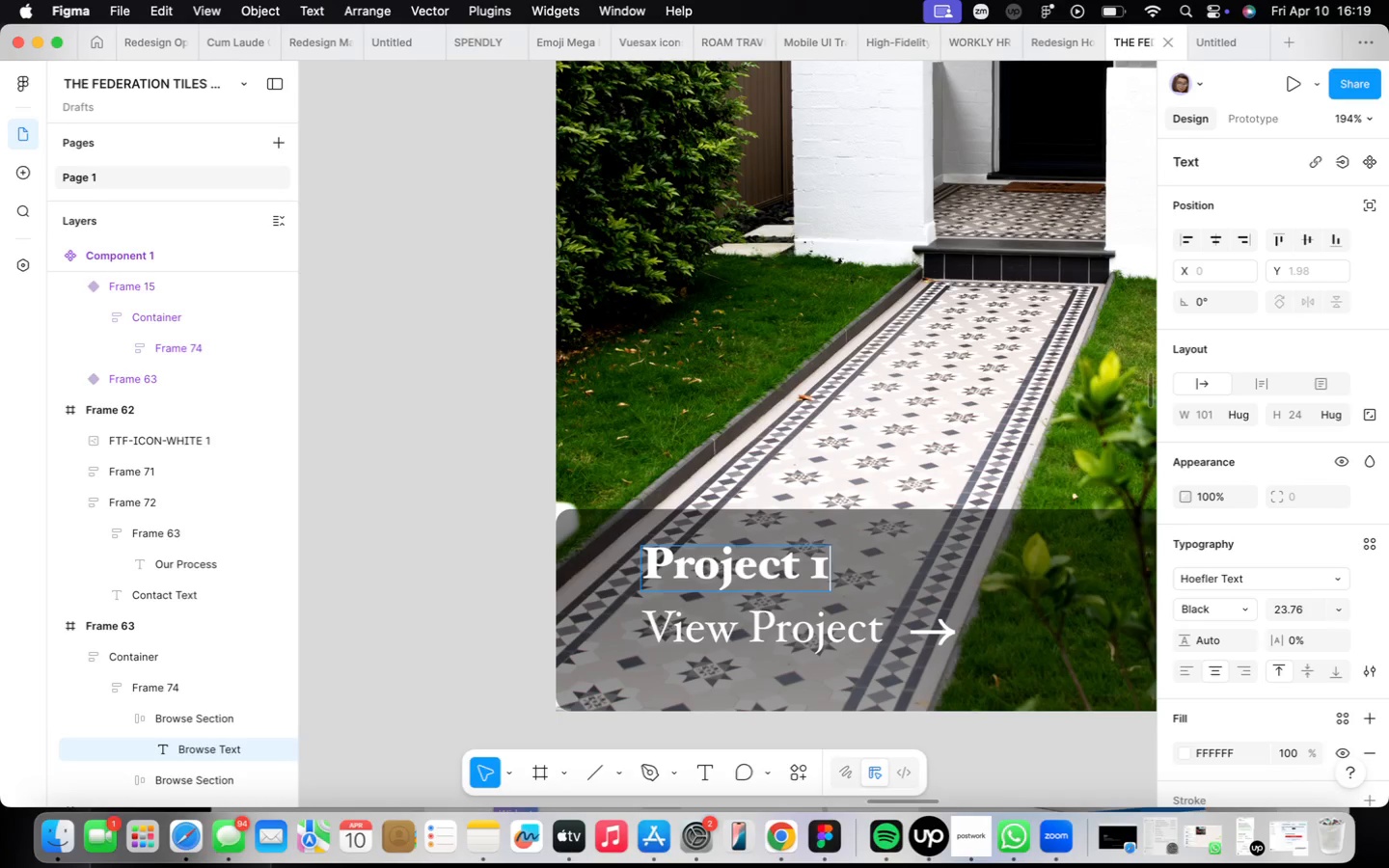 
key(Backspace)
 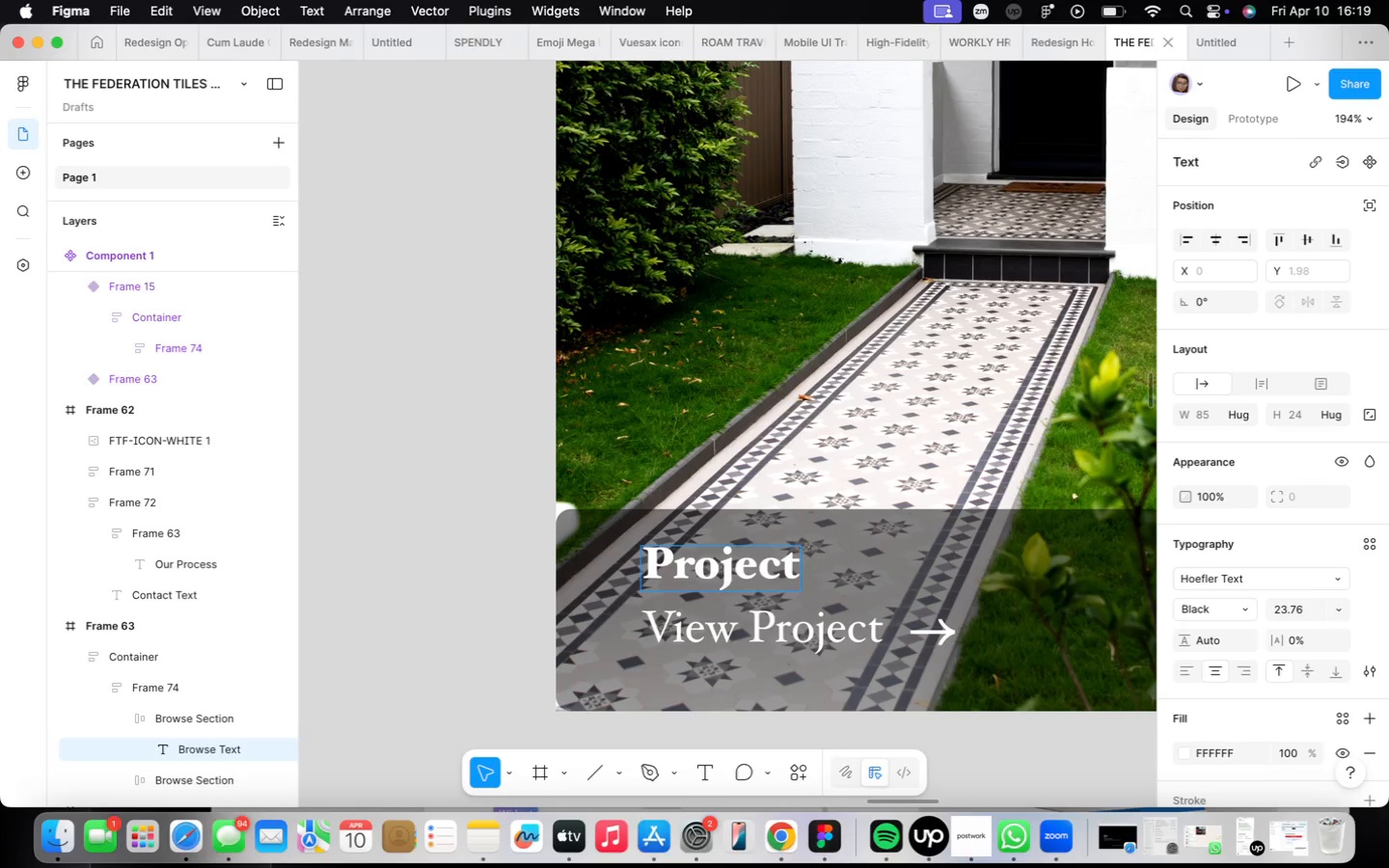 
key(4)
 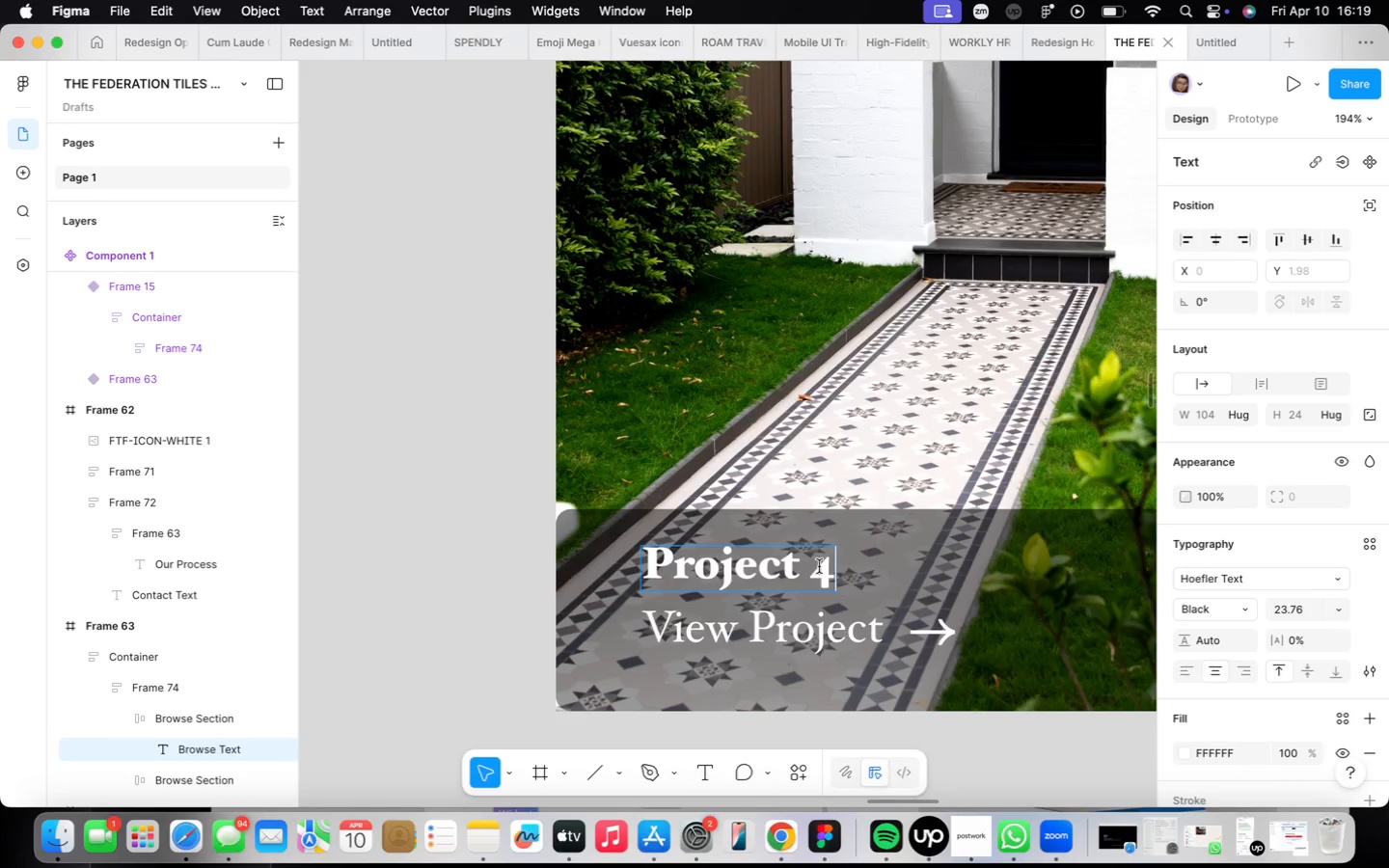 
scroll: coordinate [819, 566], scroll_direction: down, amount: 51.0
 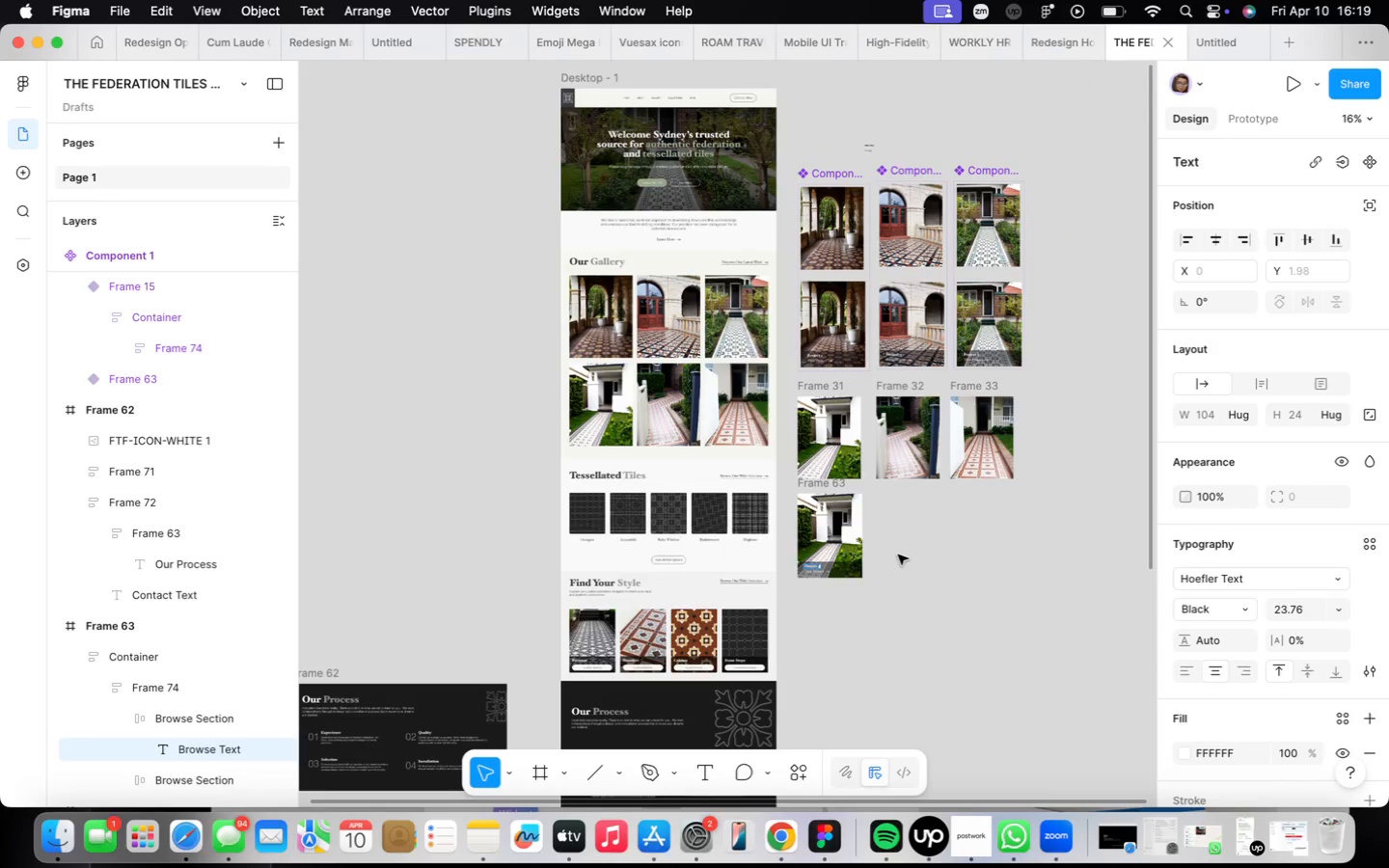 
left_click([906, 554])
 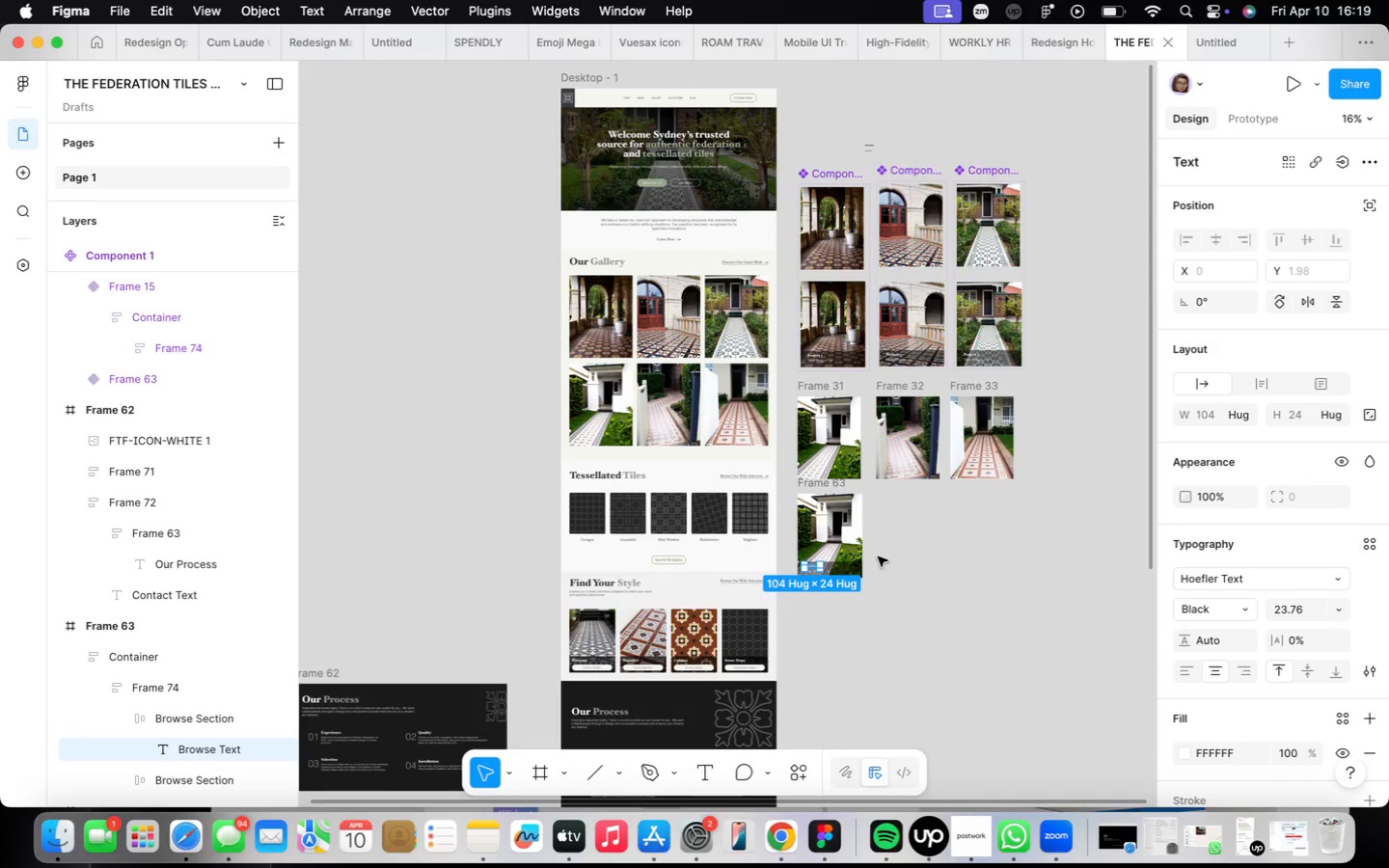 
left_click([878, 556])
 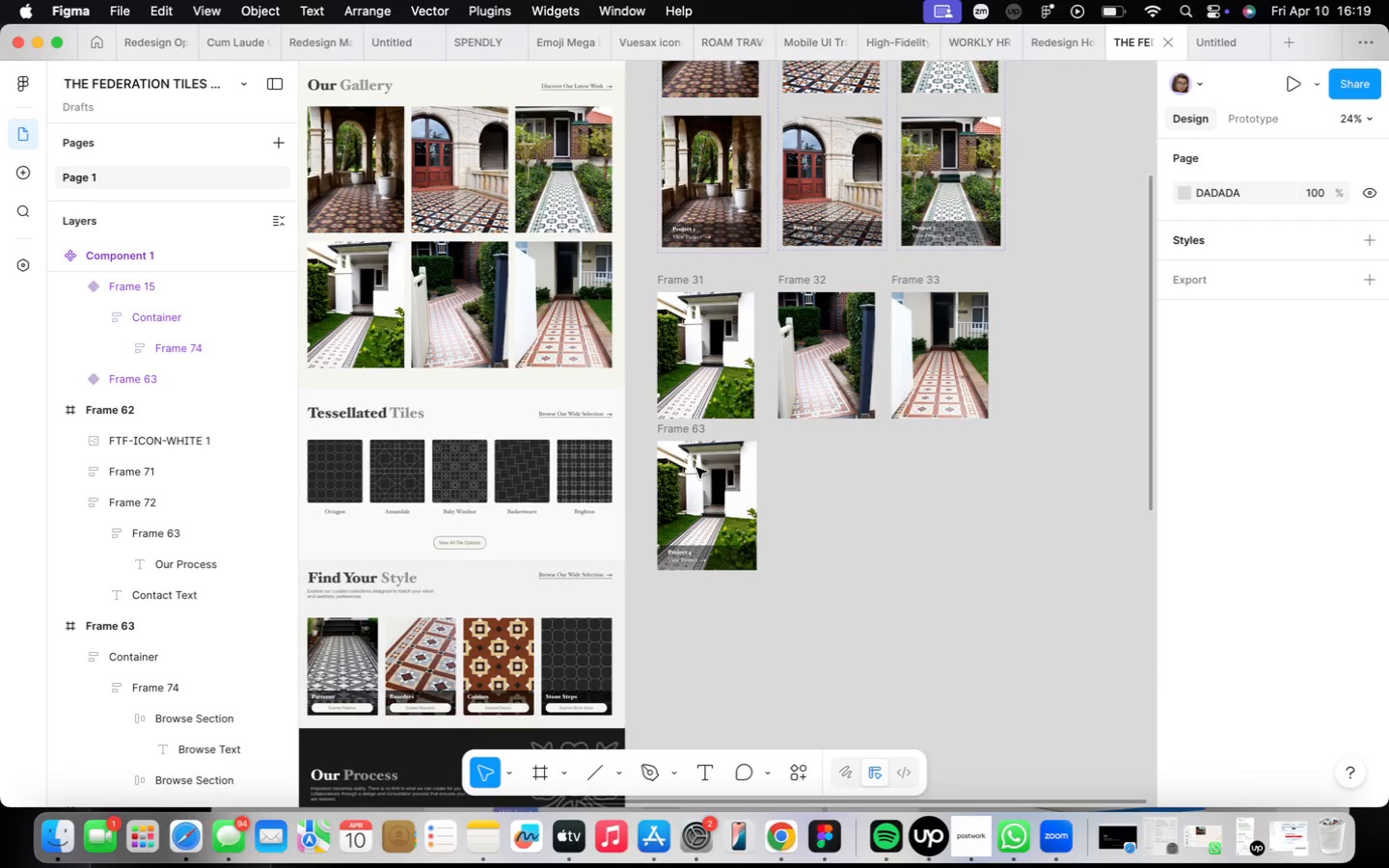 
scroll: coordinate [878, 556], scroll_direction: up, amount: 5.0
 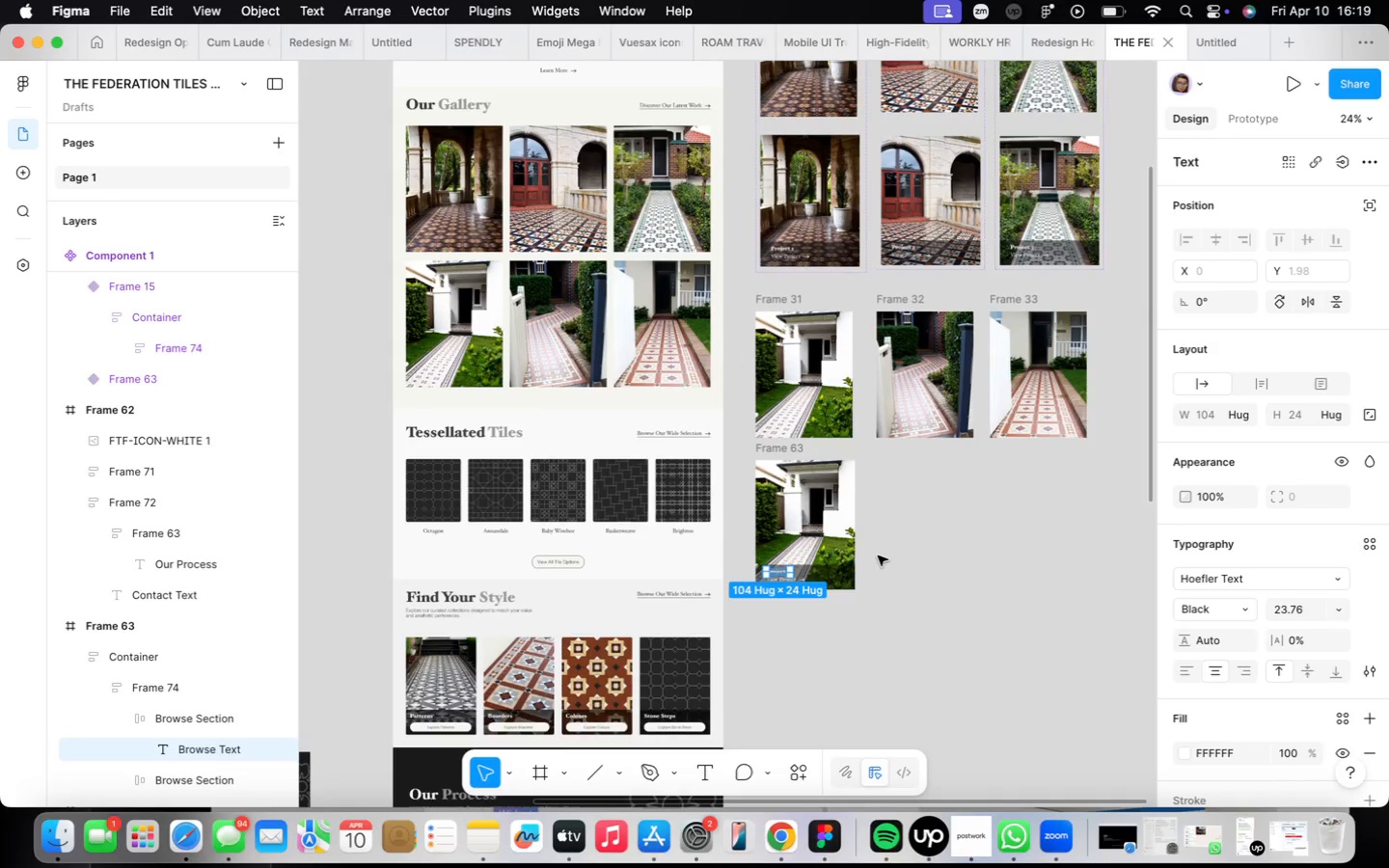 
left_click([698, 426])
 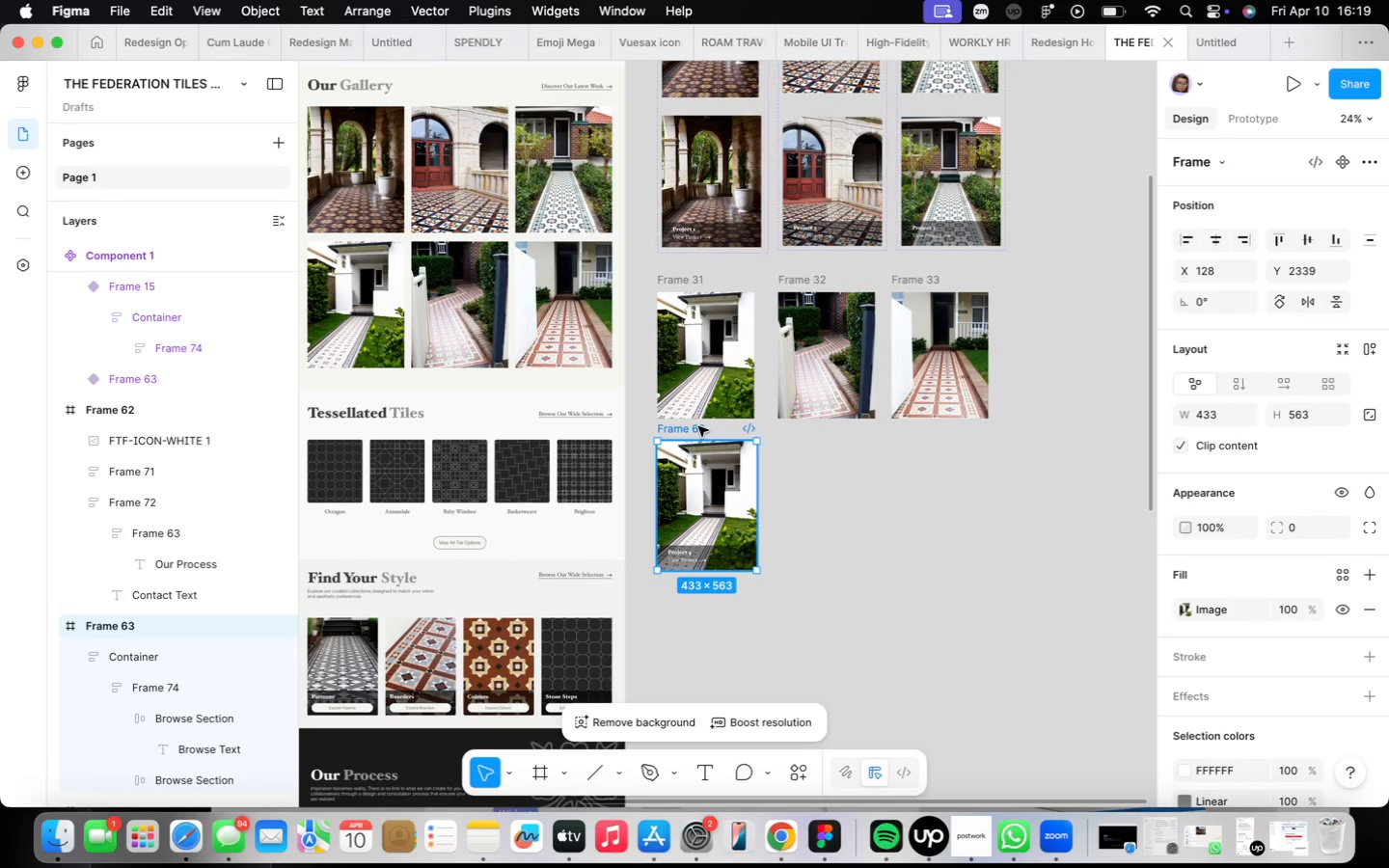 
hold_key(key=OptionLeft, duration=4.83)
left_click_drag(start_coordinate=[698, 425], to_coordinate=[816, 424])
 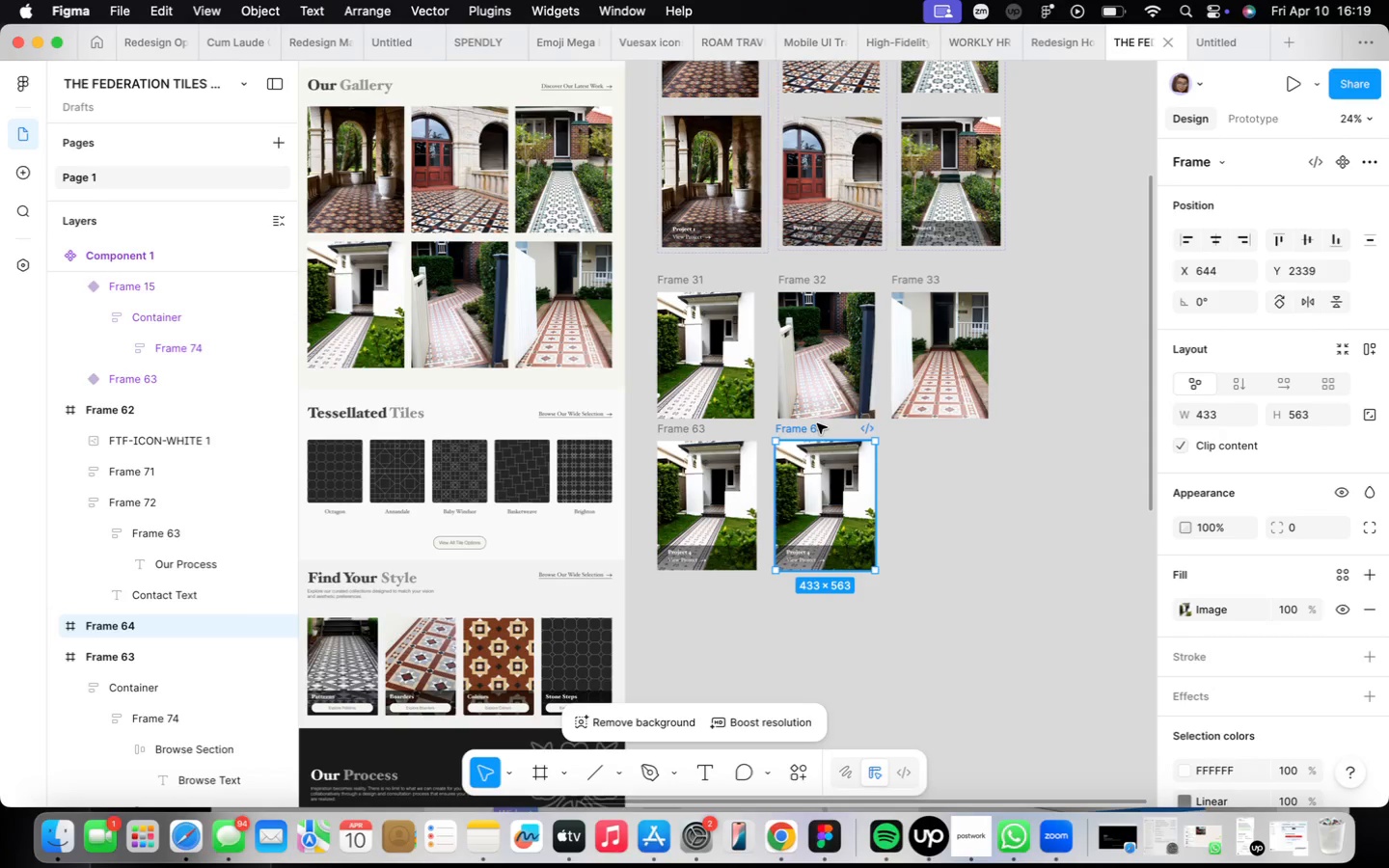 
key(ArrowRight)
 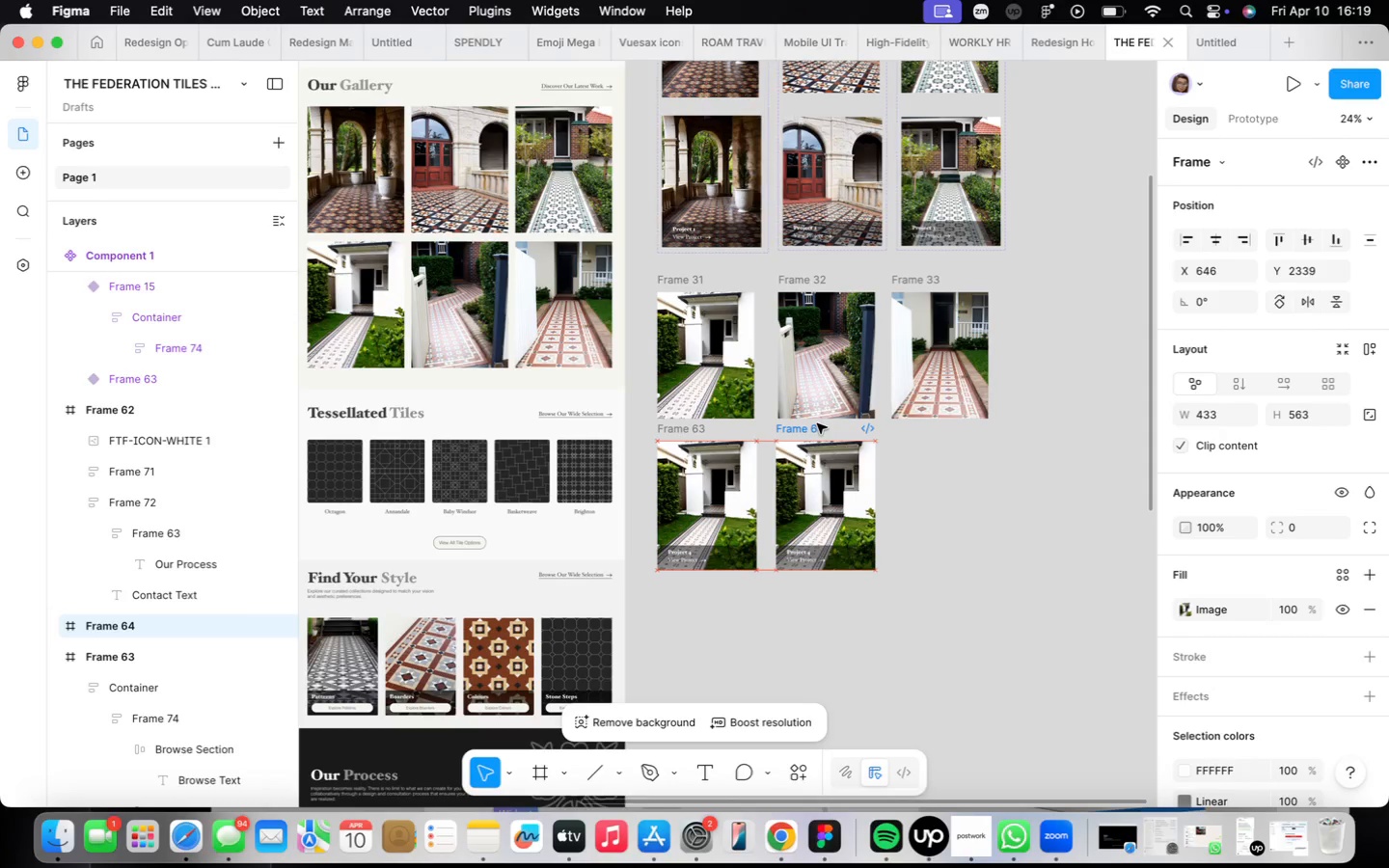 
key(ArrowRight)
 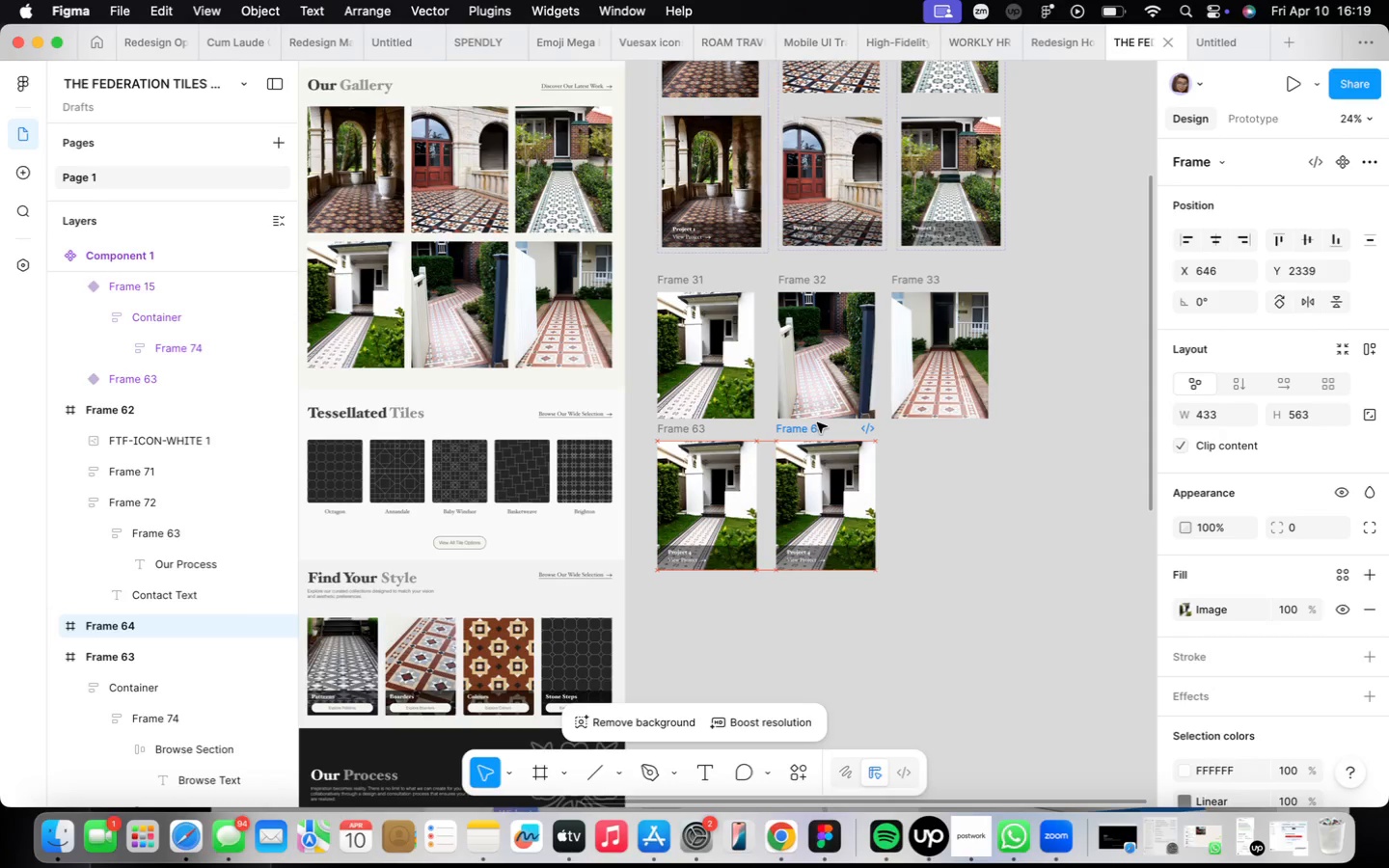 
key(ArrowRight)
 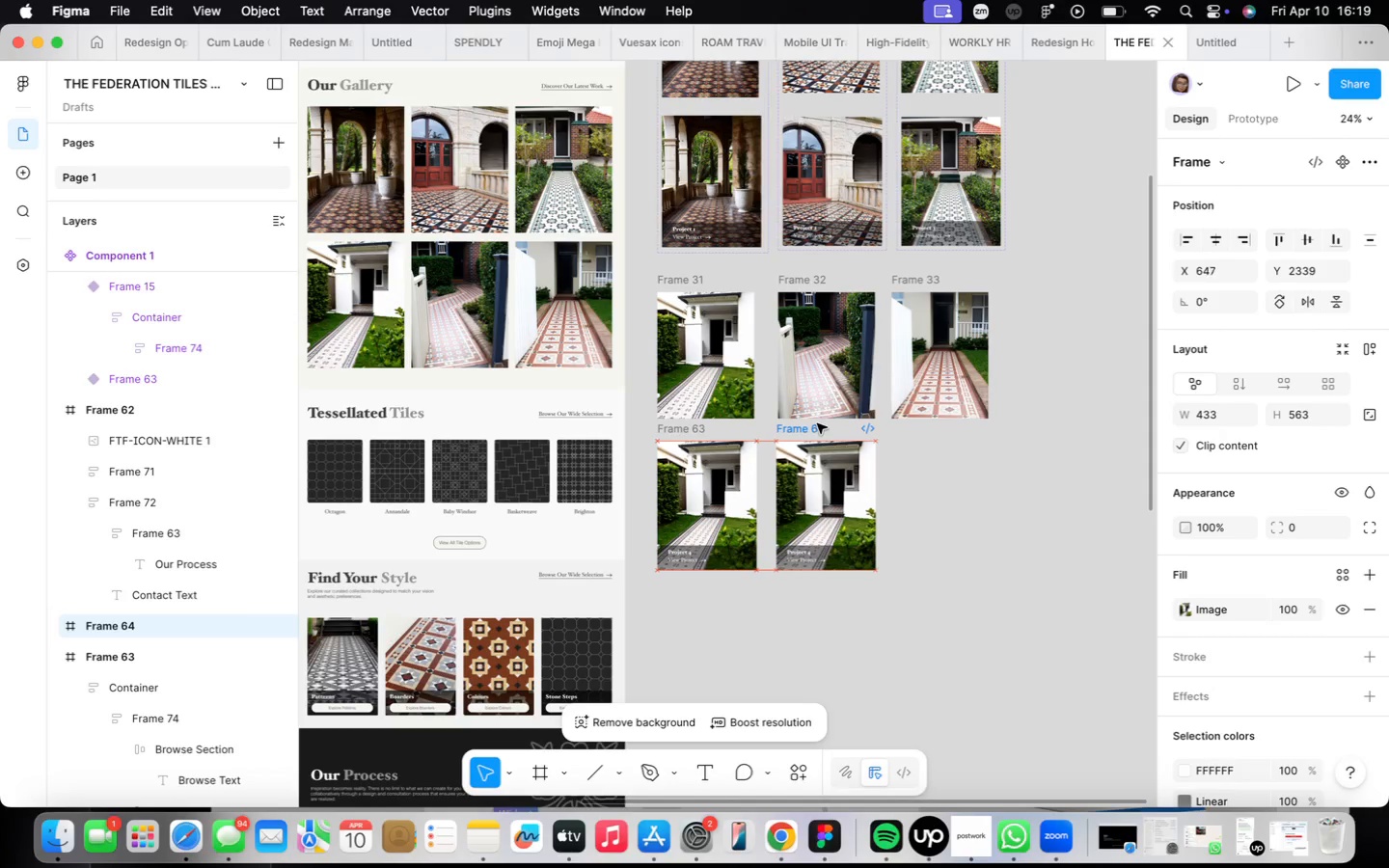 
key(ArrowRight)
 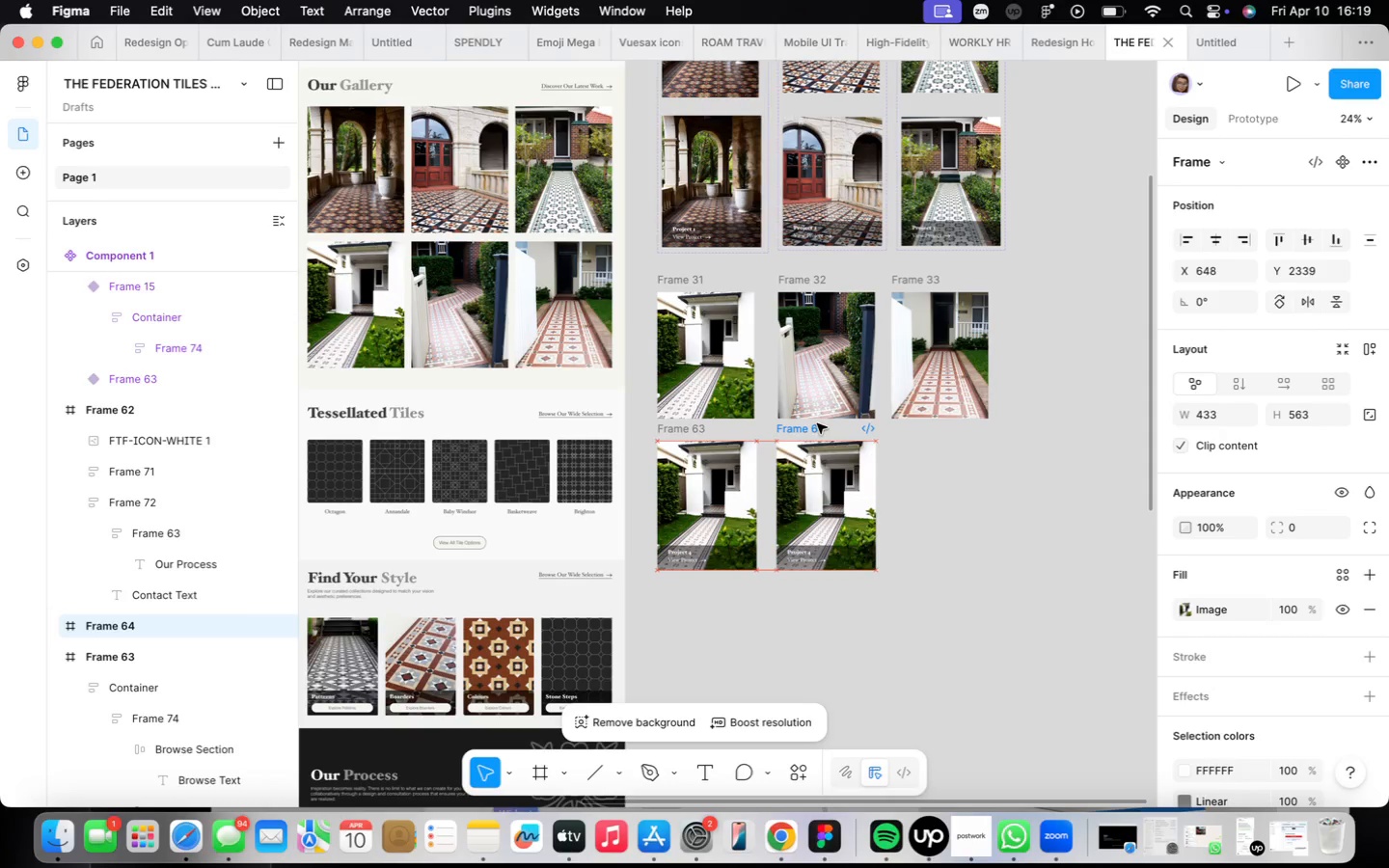 
key(ArrowRight)
 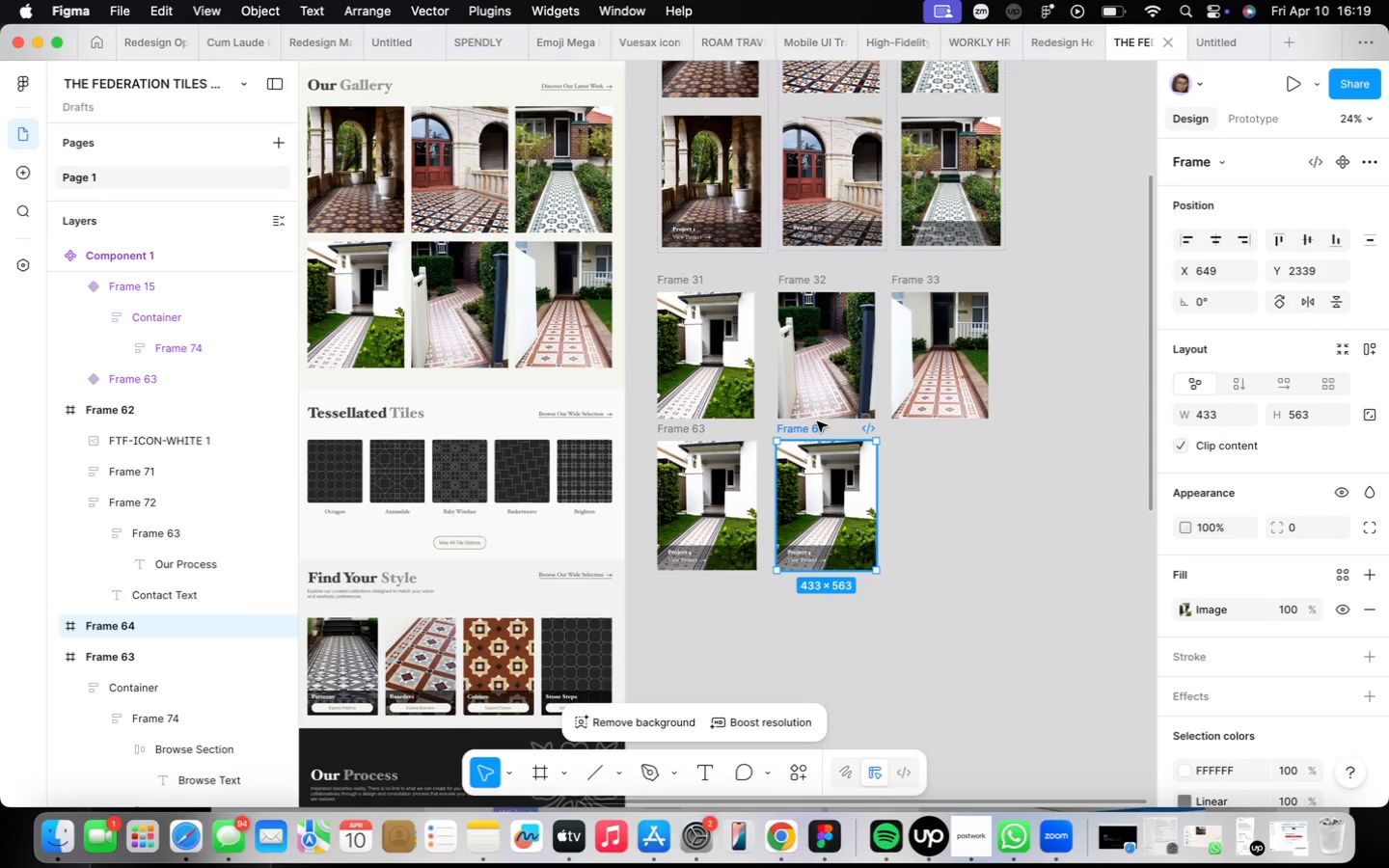 
key(ArrowRight)
 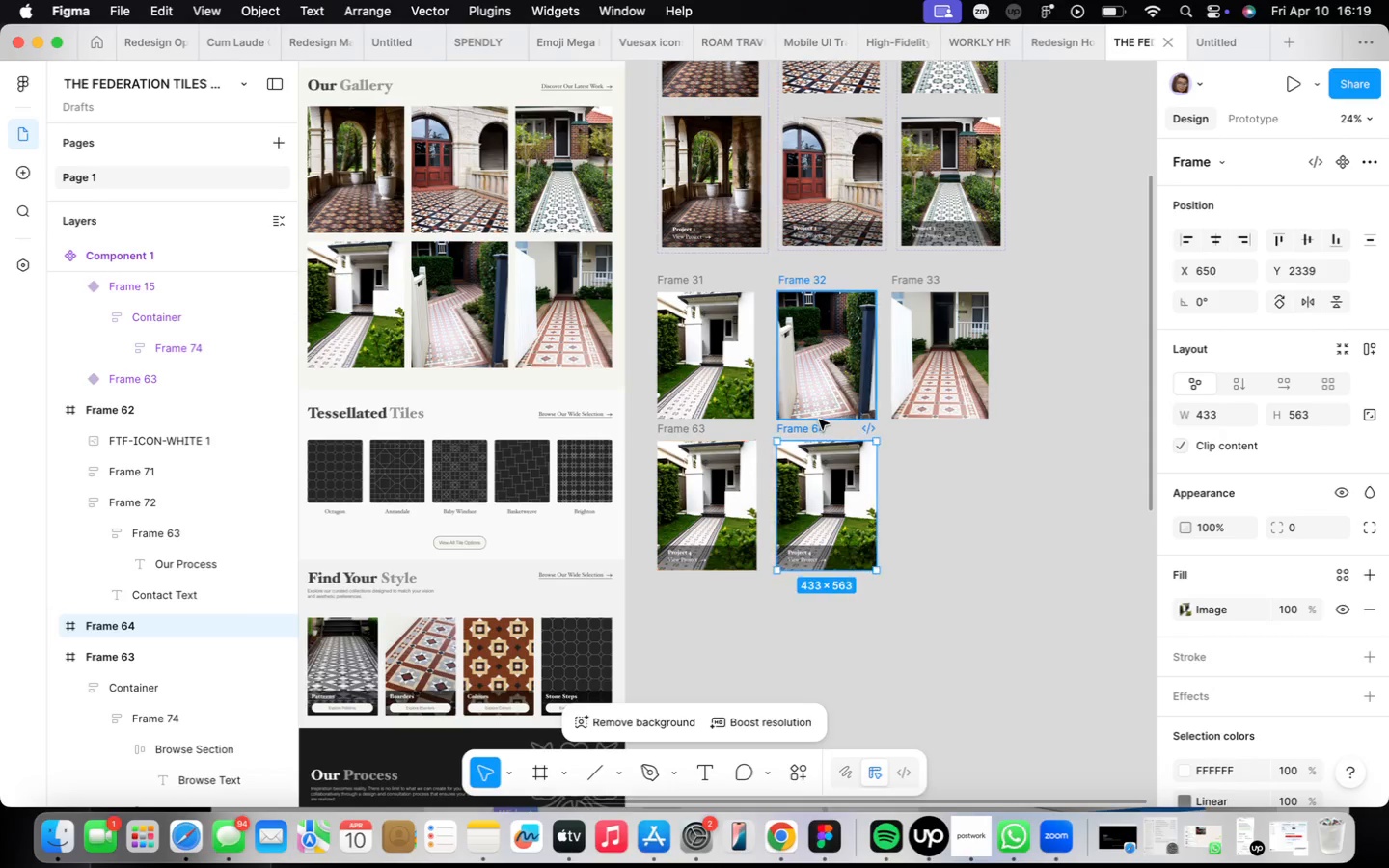 
key(ArrowRight)
 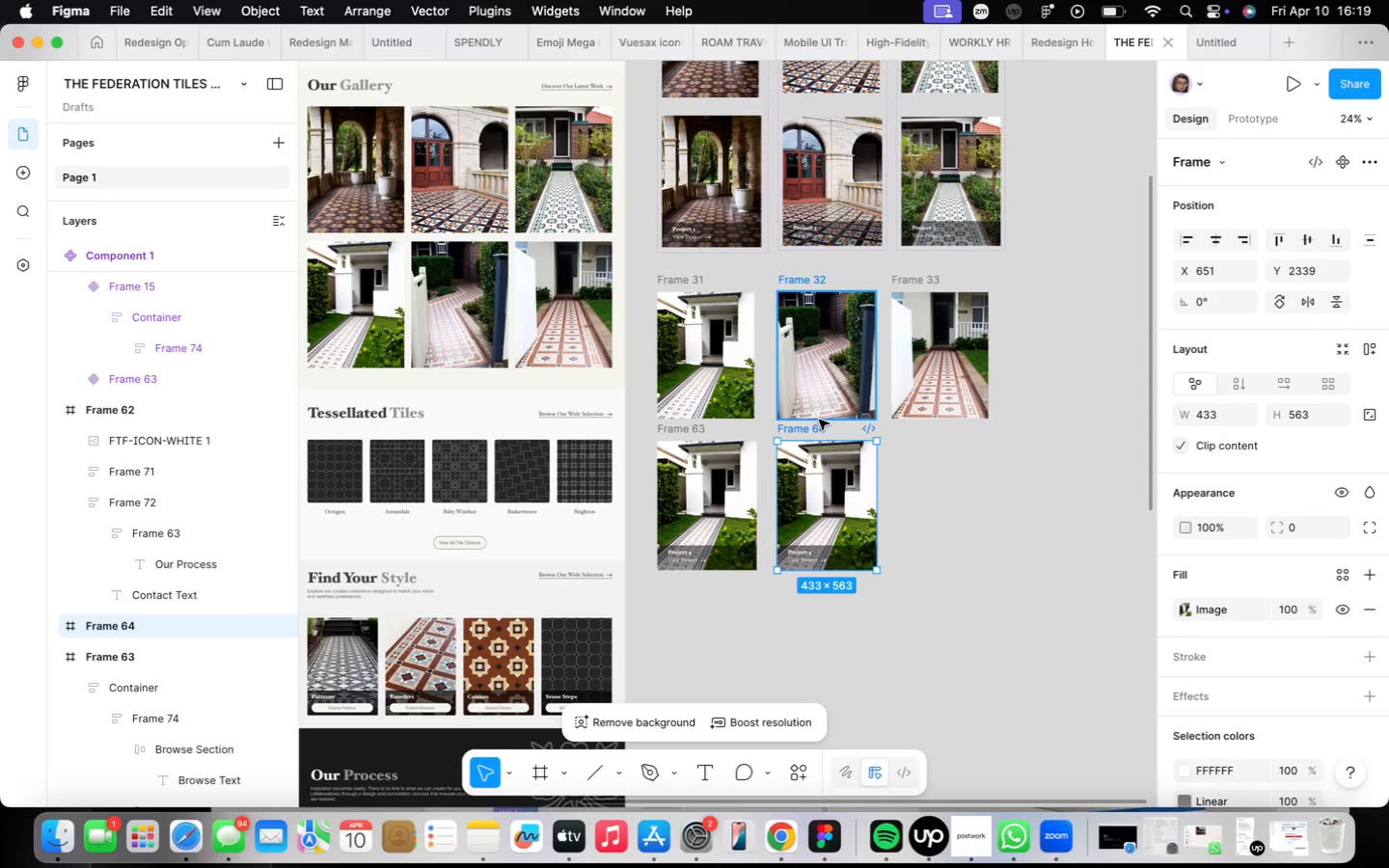 
key(ArrowRight)
 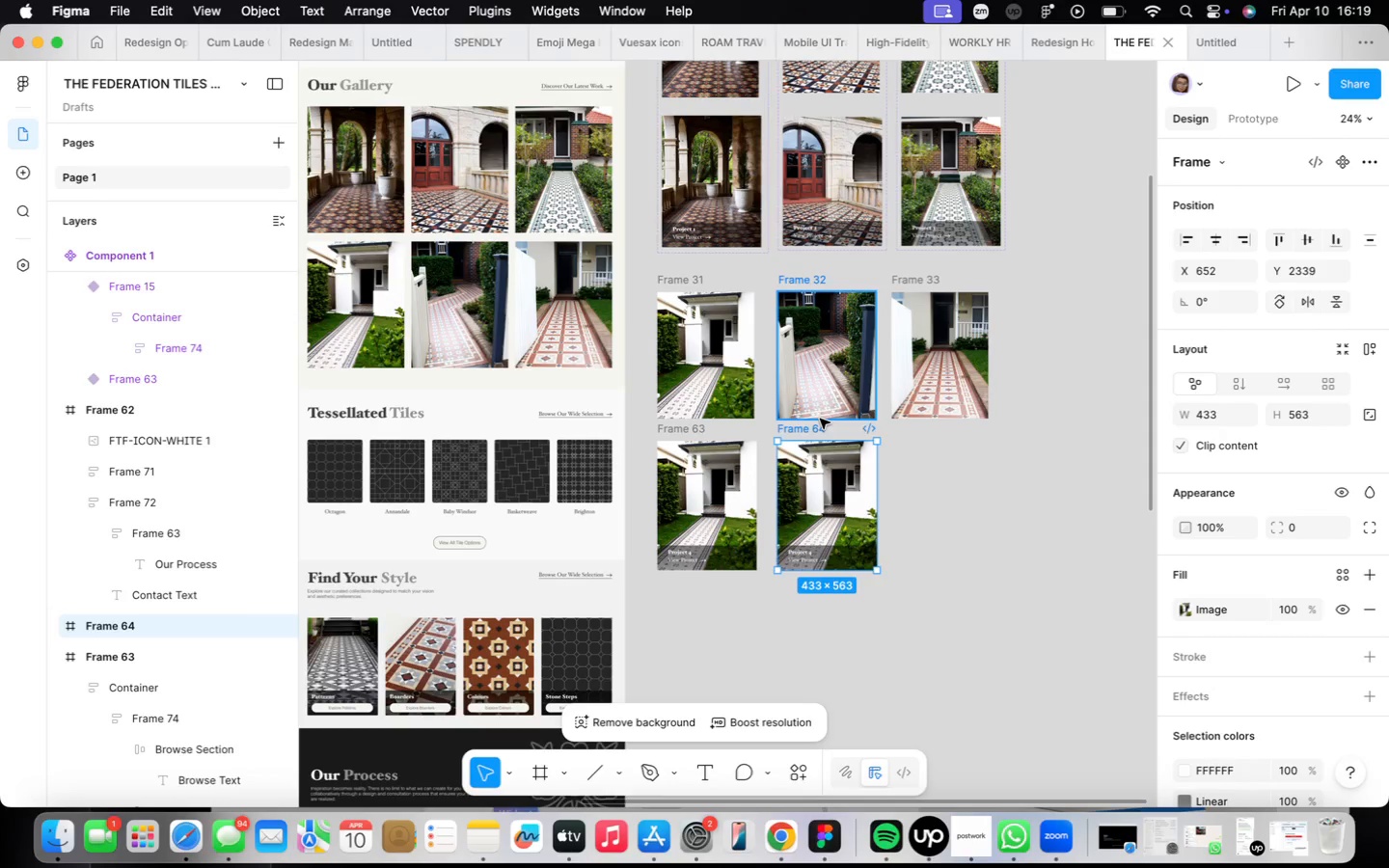 
key(ArrowRight)
 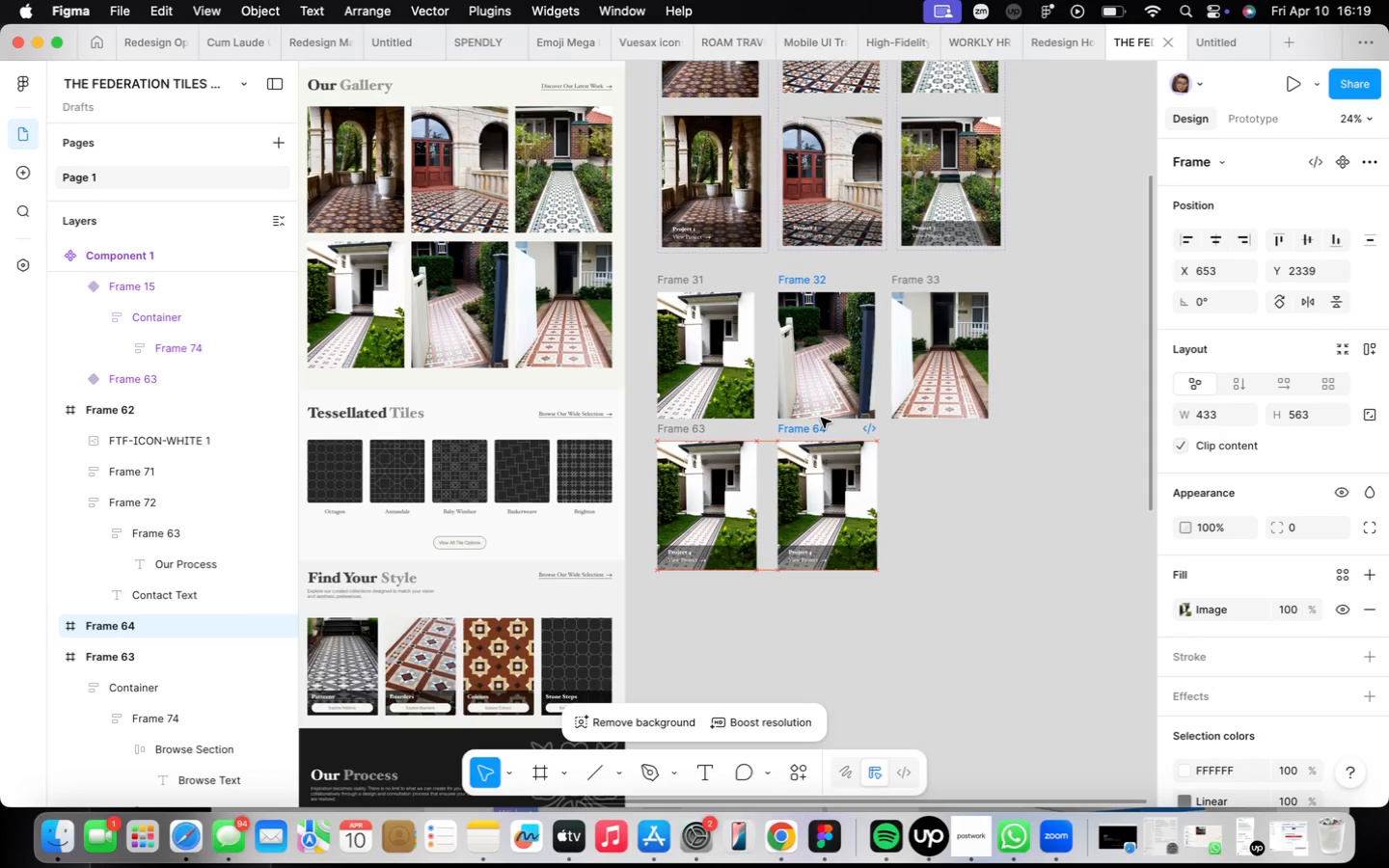 
key(ArrowRight)
 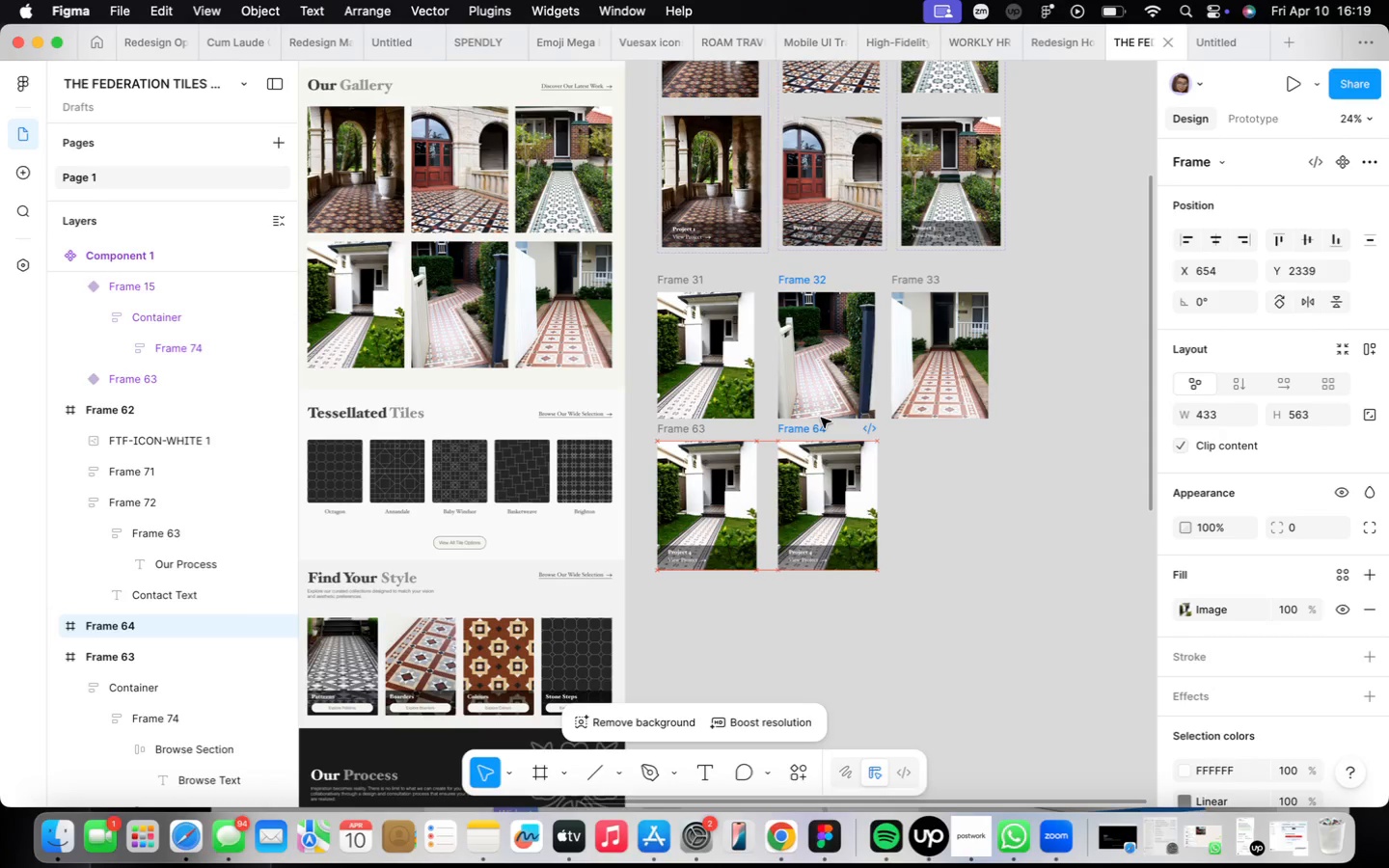 
hold_key(key=ArrowRight, duration=0.8)
 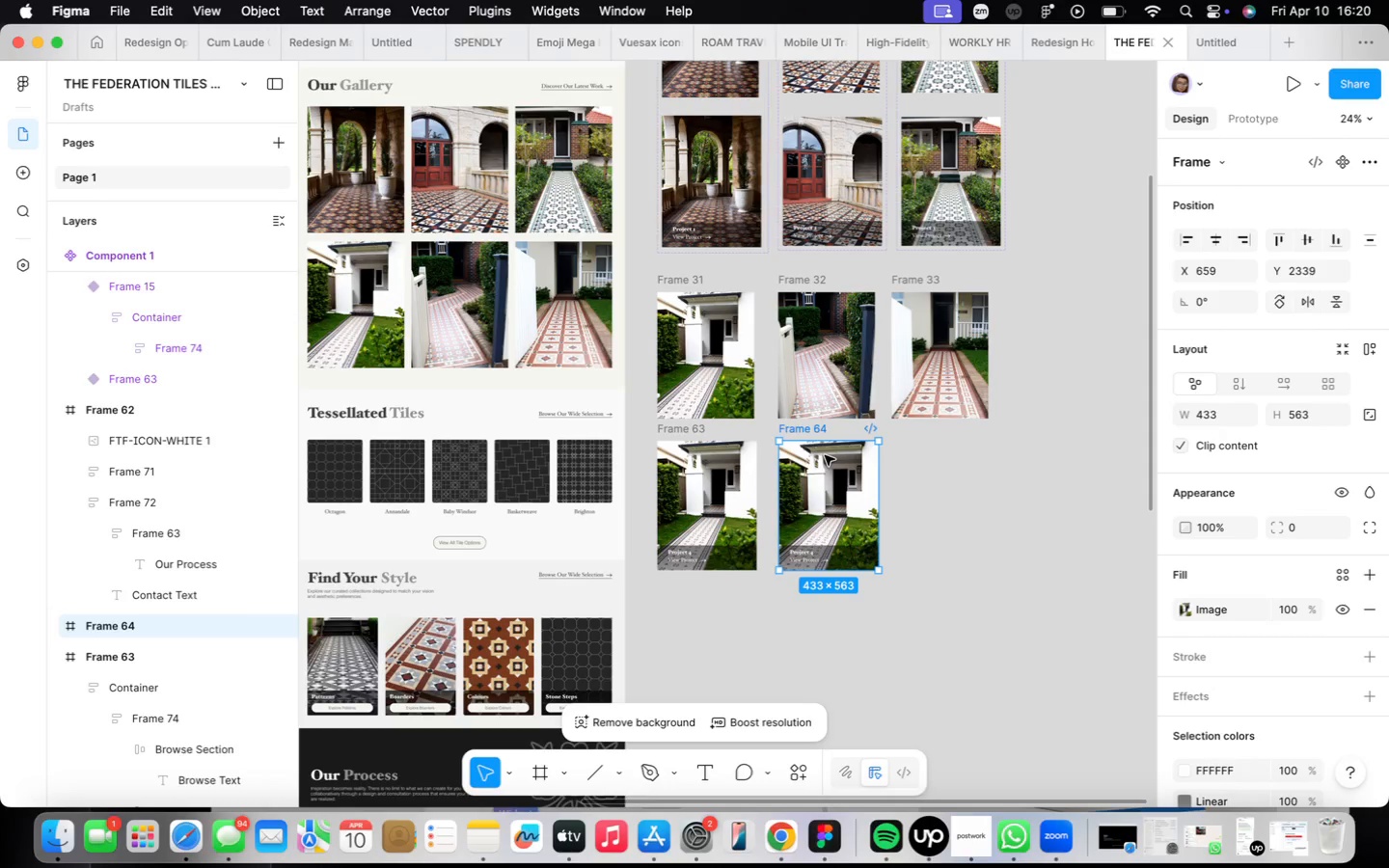 
key(Backspace)
 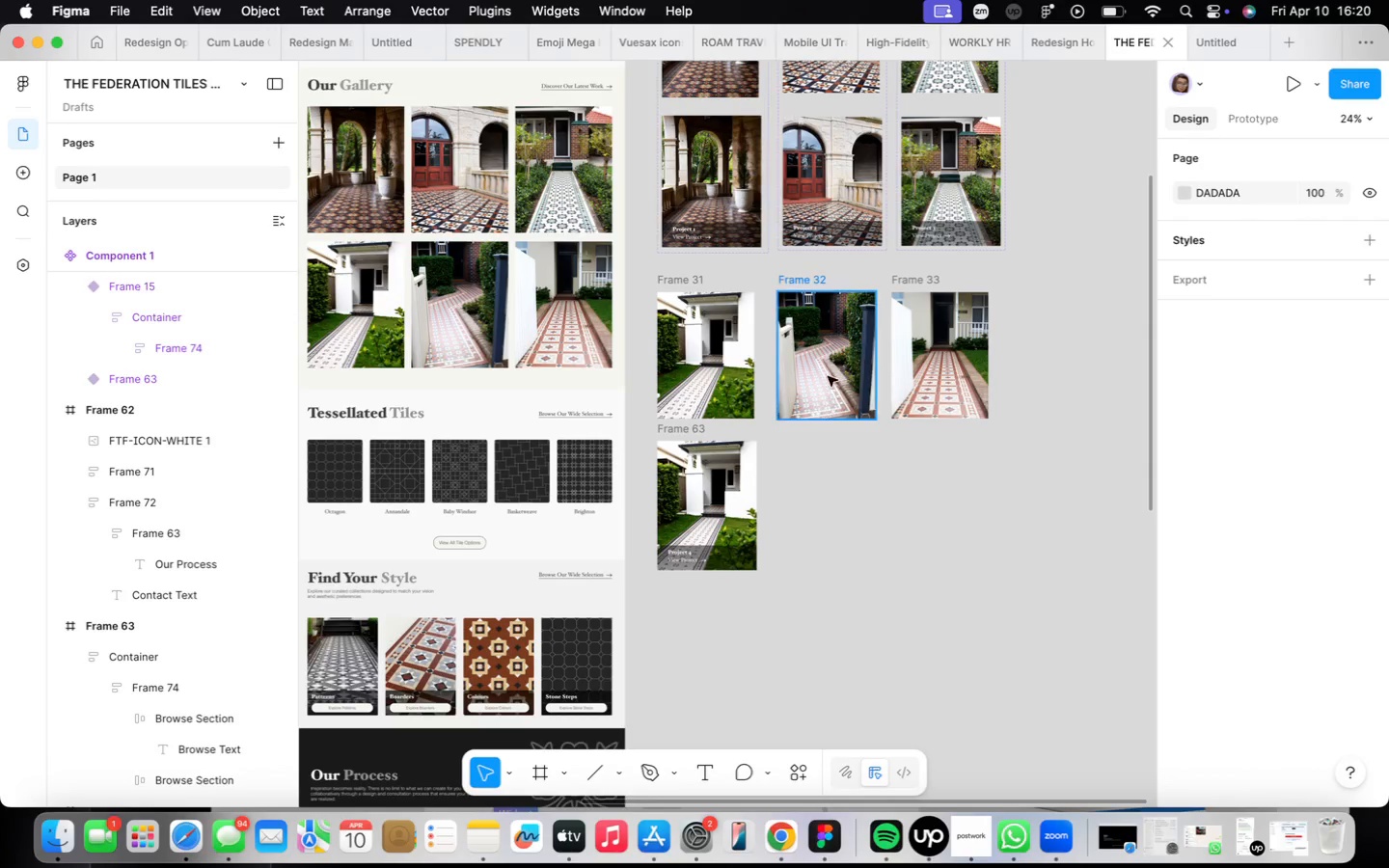 
left_click([837, 341])
 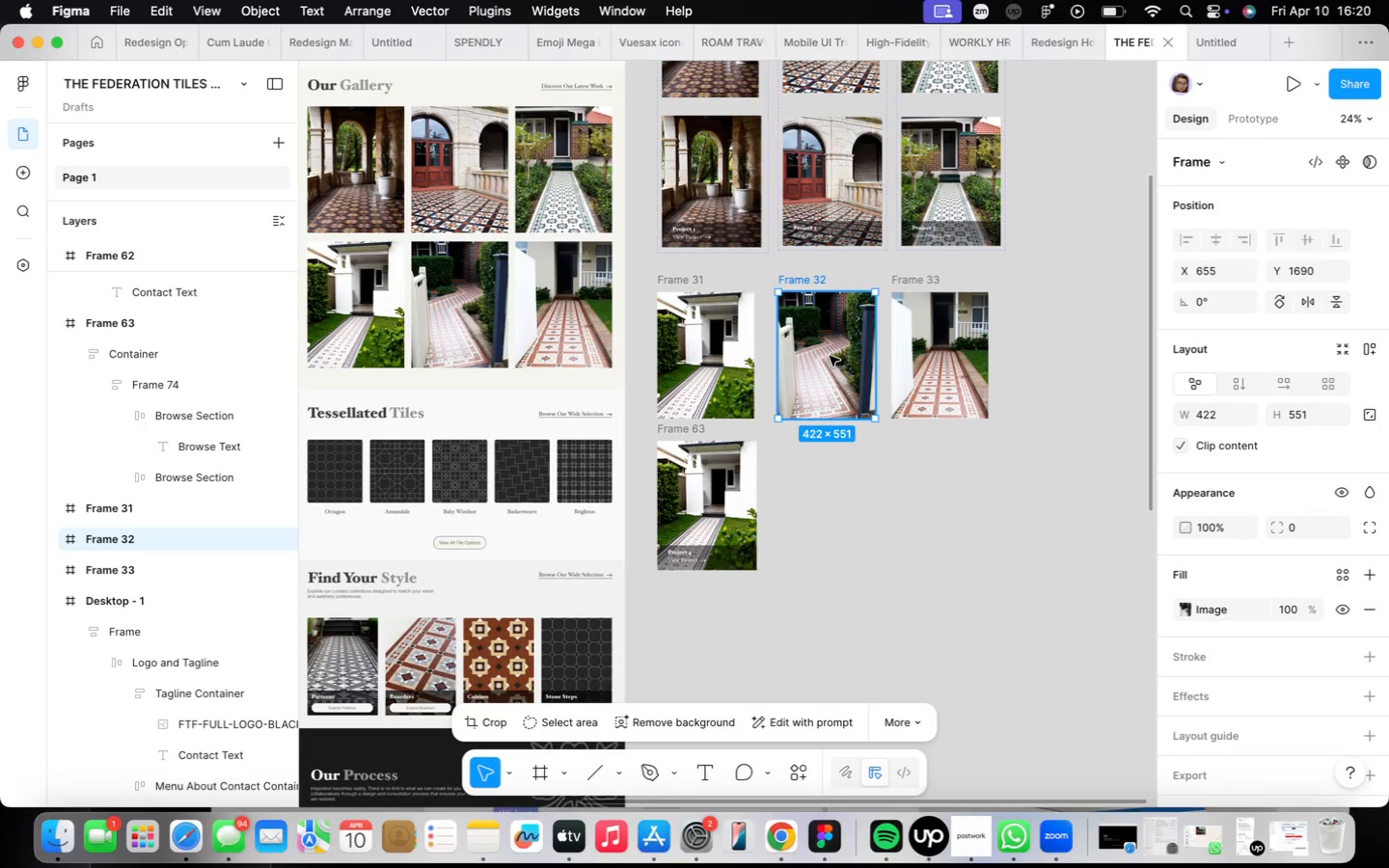 
hold_key(key=OptionLeft, duration=1.59)
left_click_drag(start_coordinate=[825, 354], to_coordinate=[823, 503])
 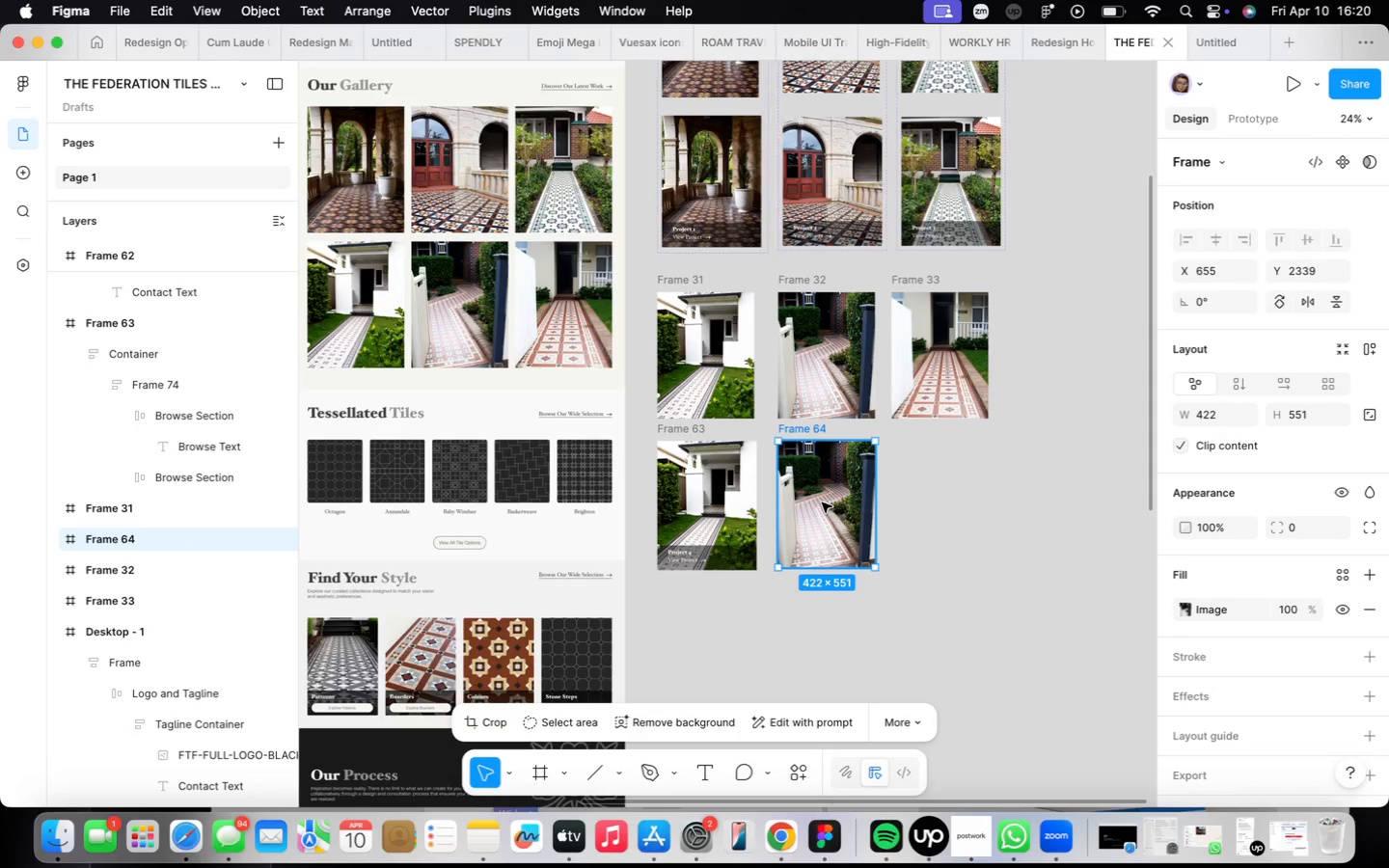 
key(K)
 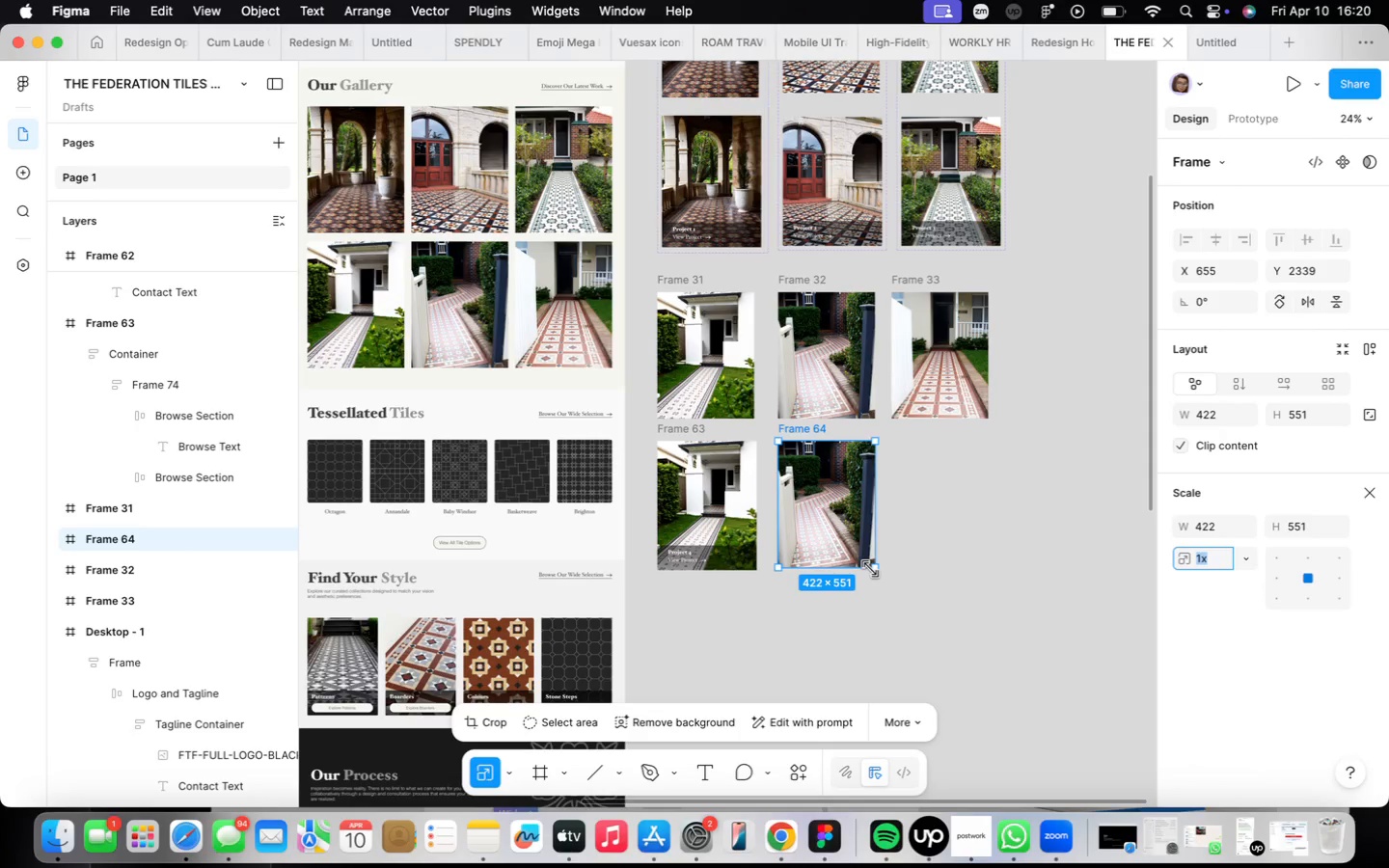 
left_click_drag(start_coordinate=[872, 565], to_coordinate=[880, 565])
 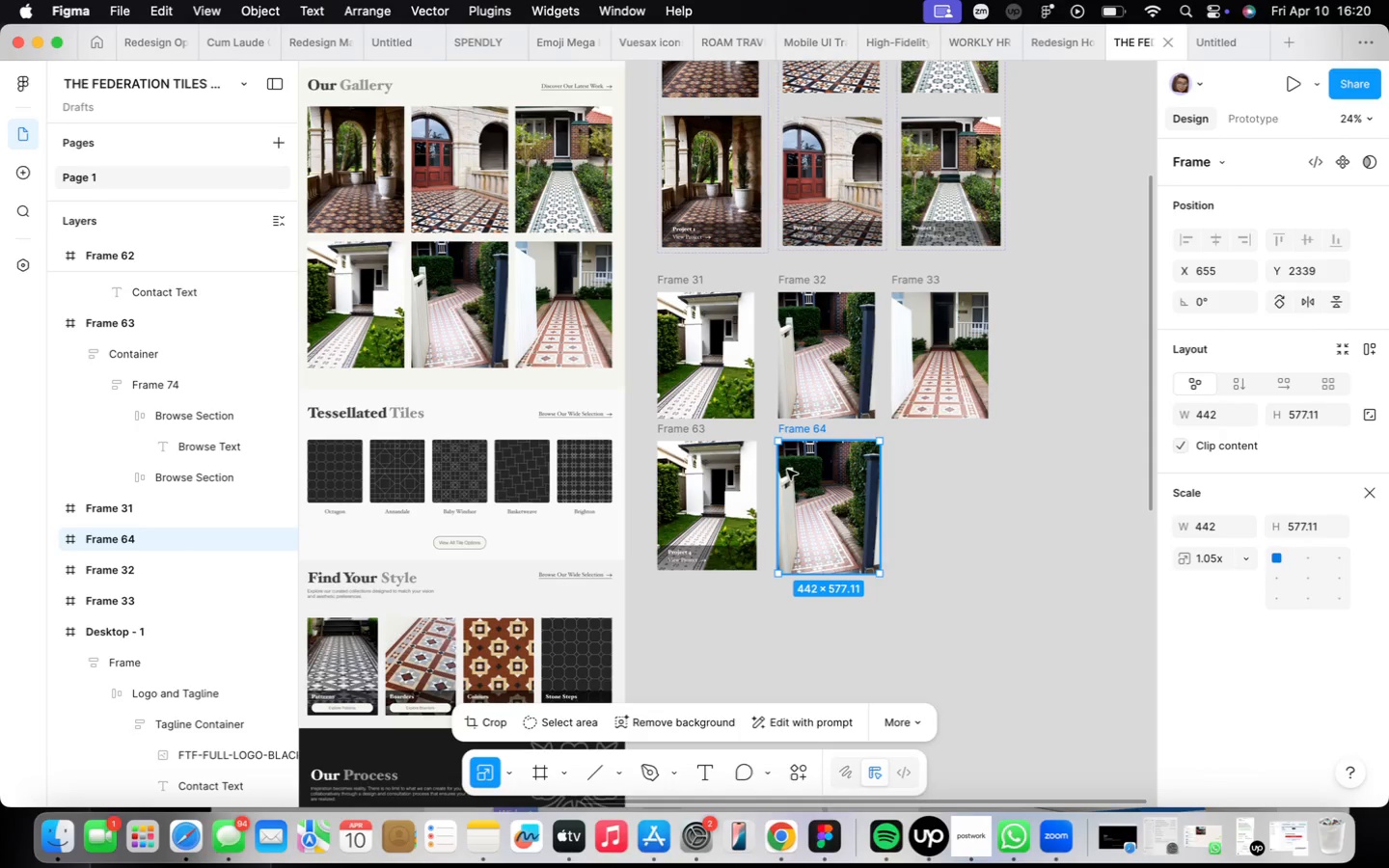 
left_click([744, 479])
 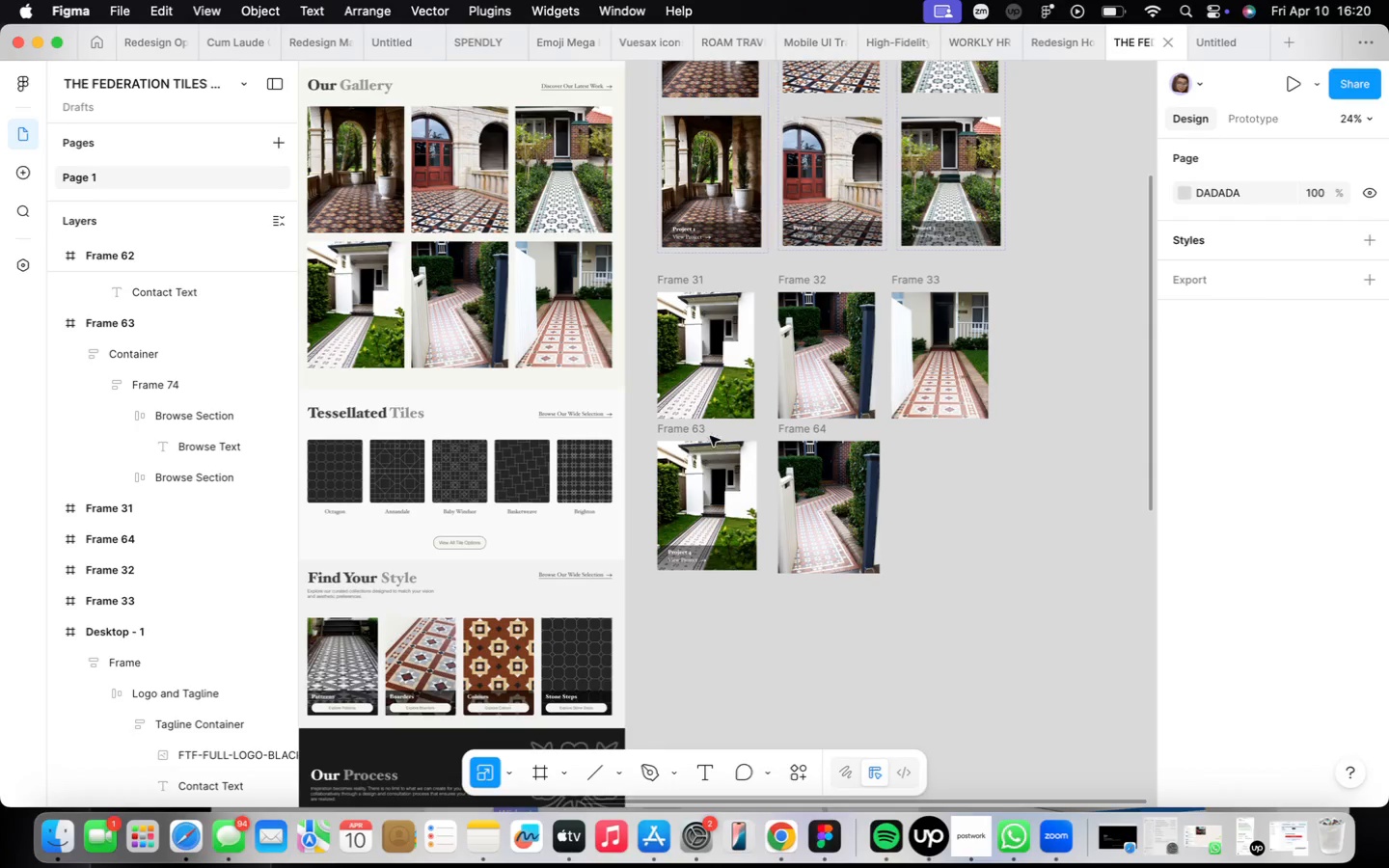 
left_click([703, 428])
 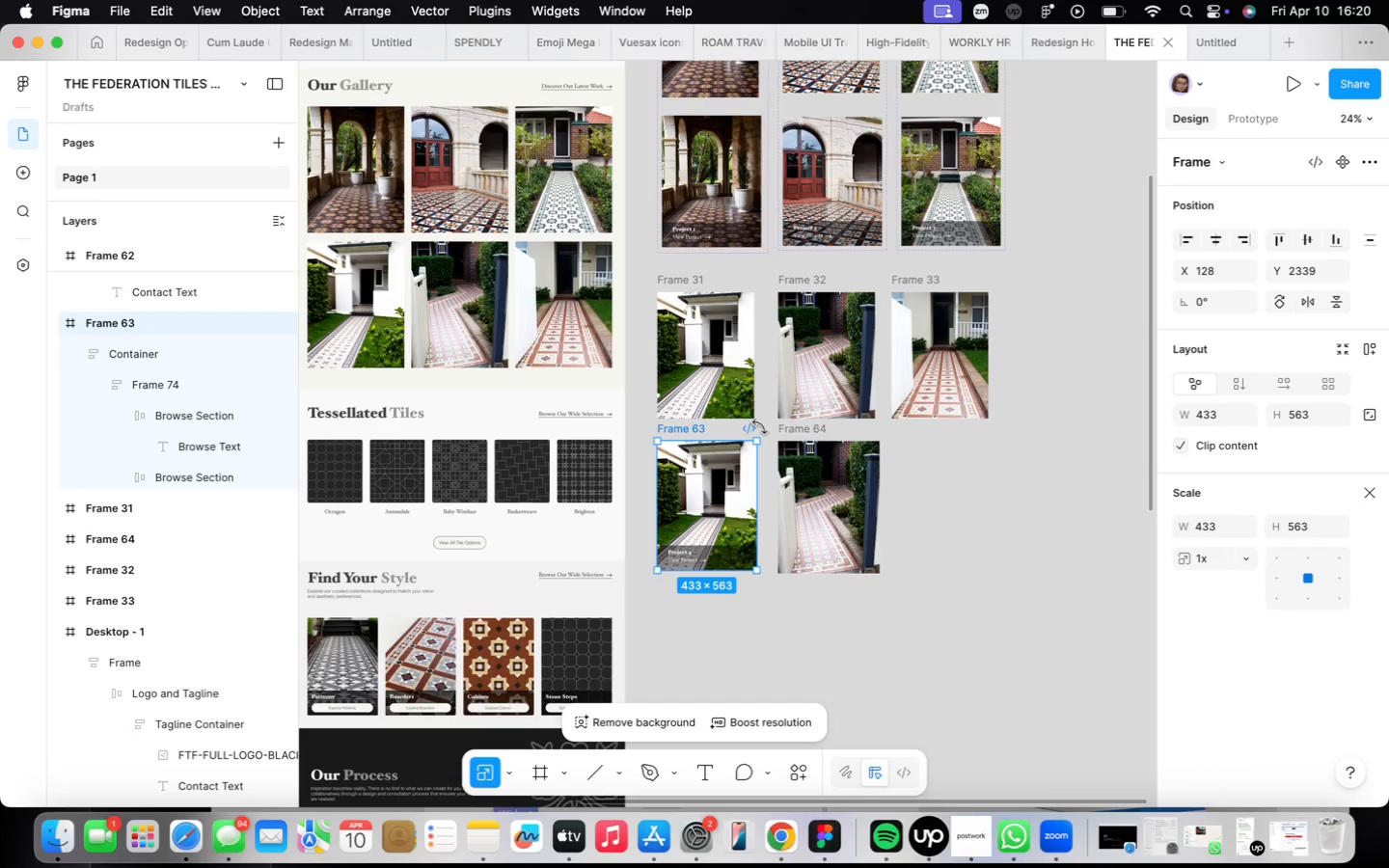 
left_click([780, 425])
 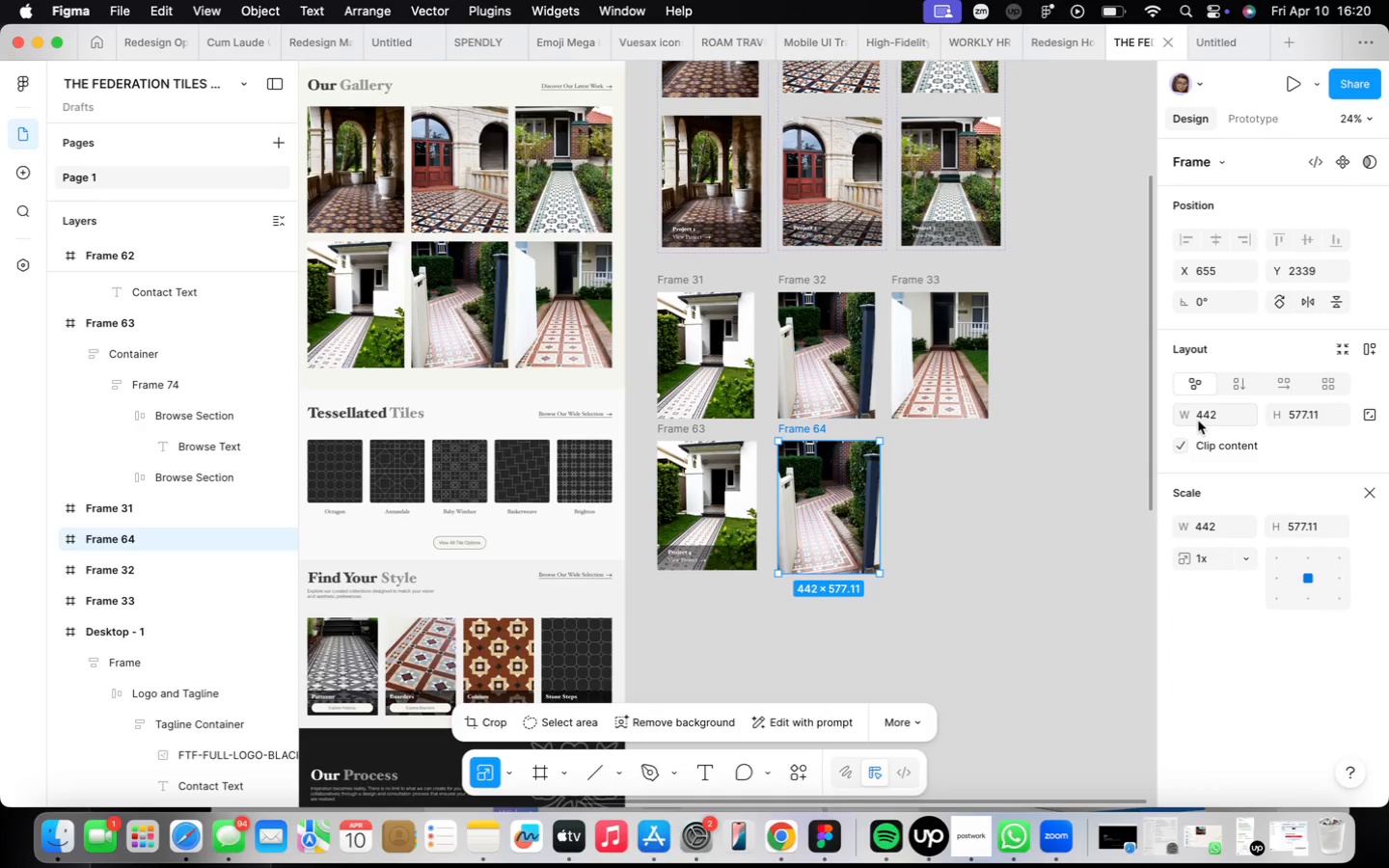 
left_click([1229, 417])
 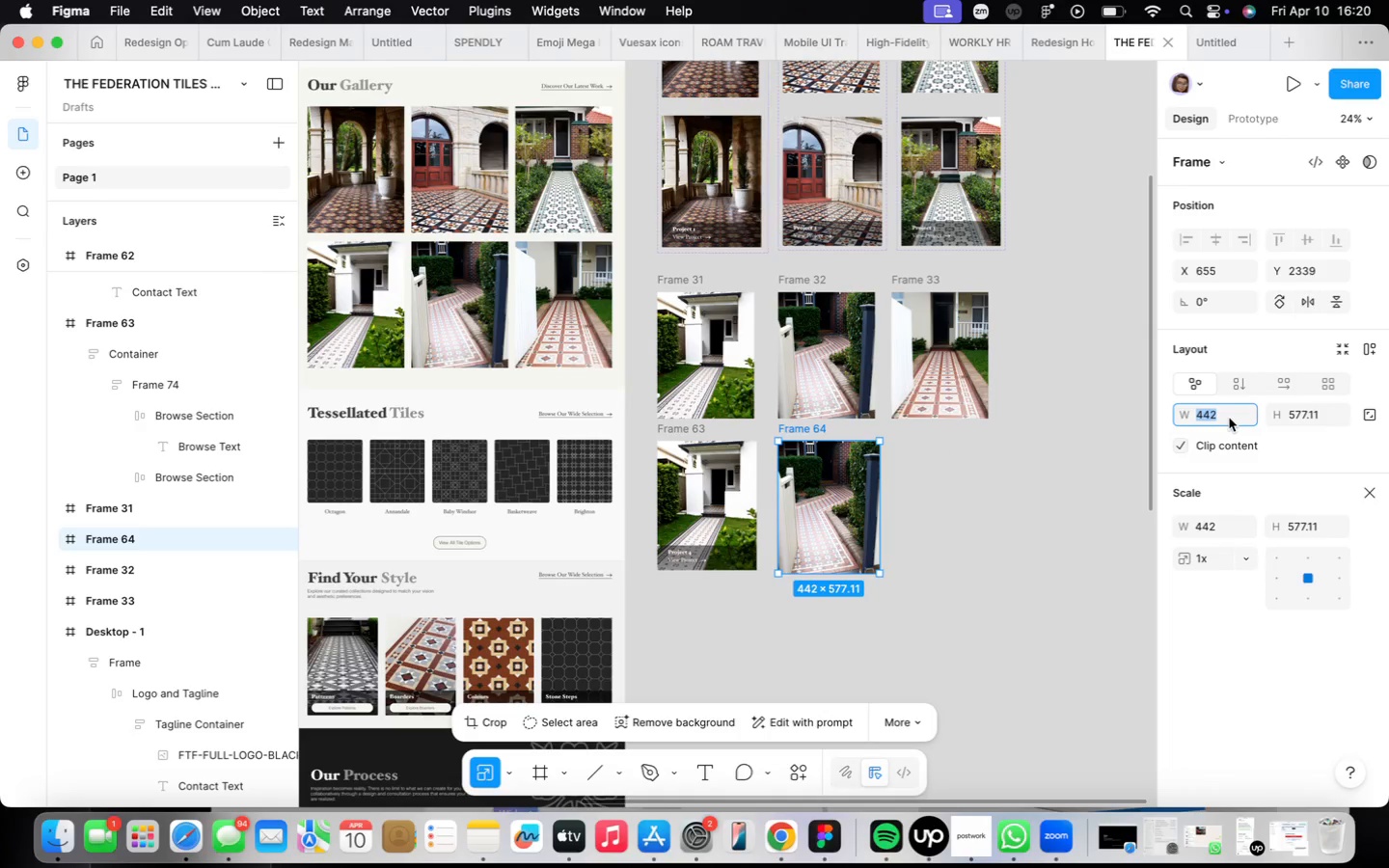 
type(433)
 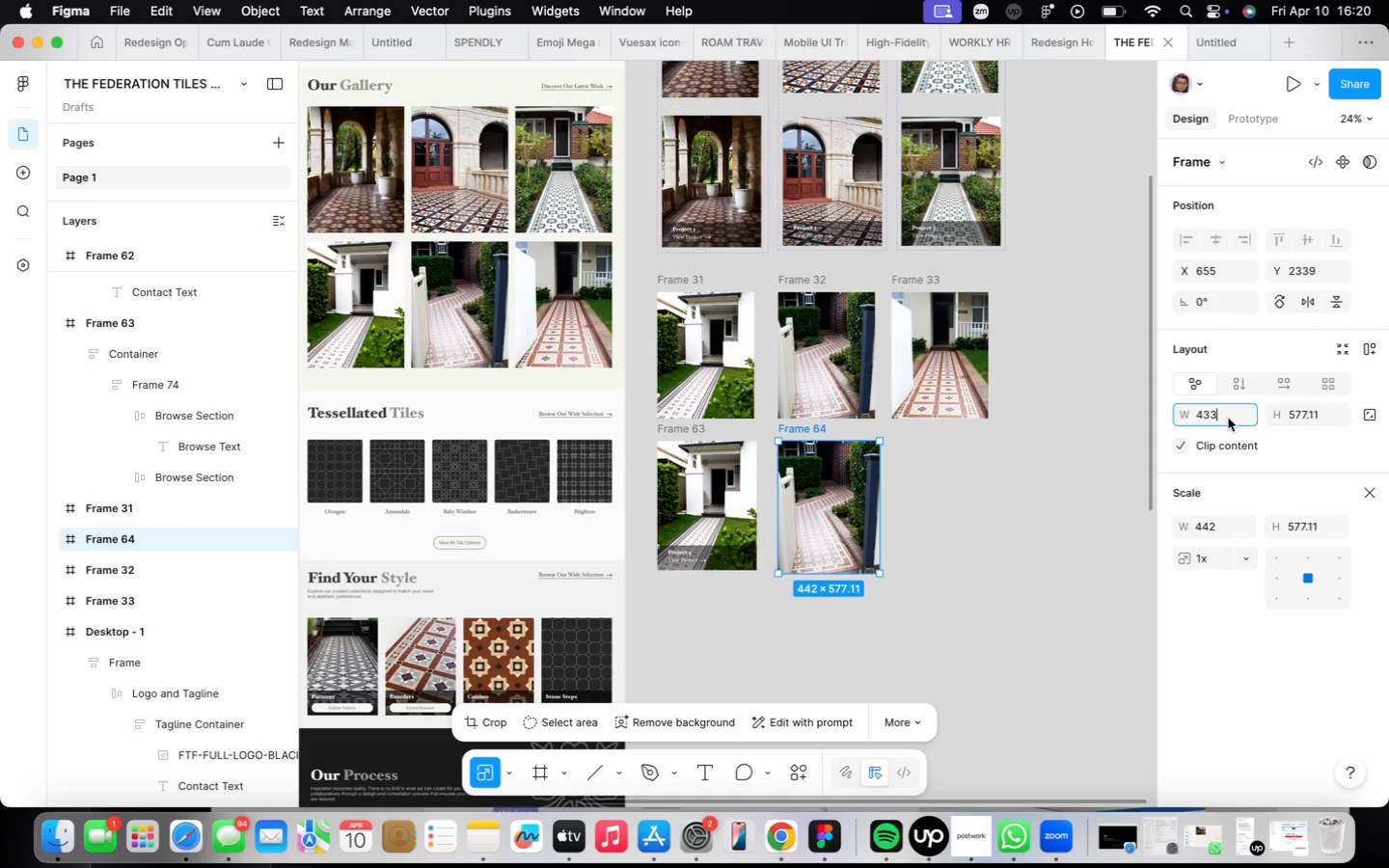 
key(Enter)
 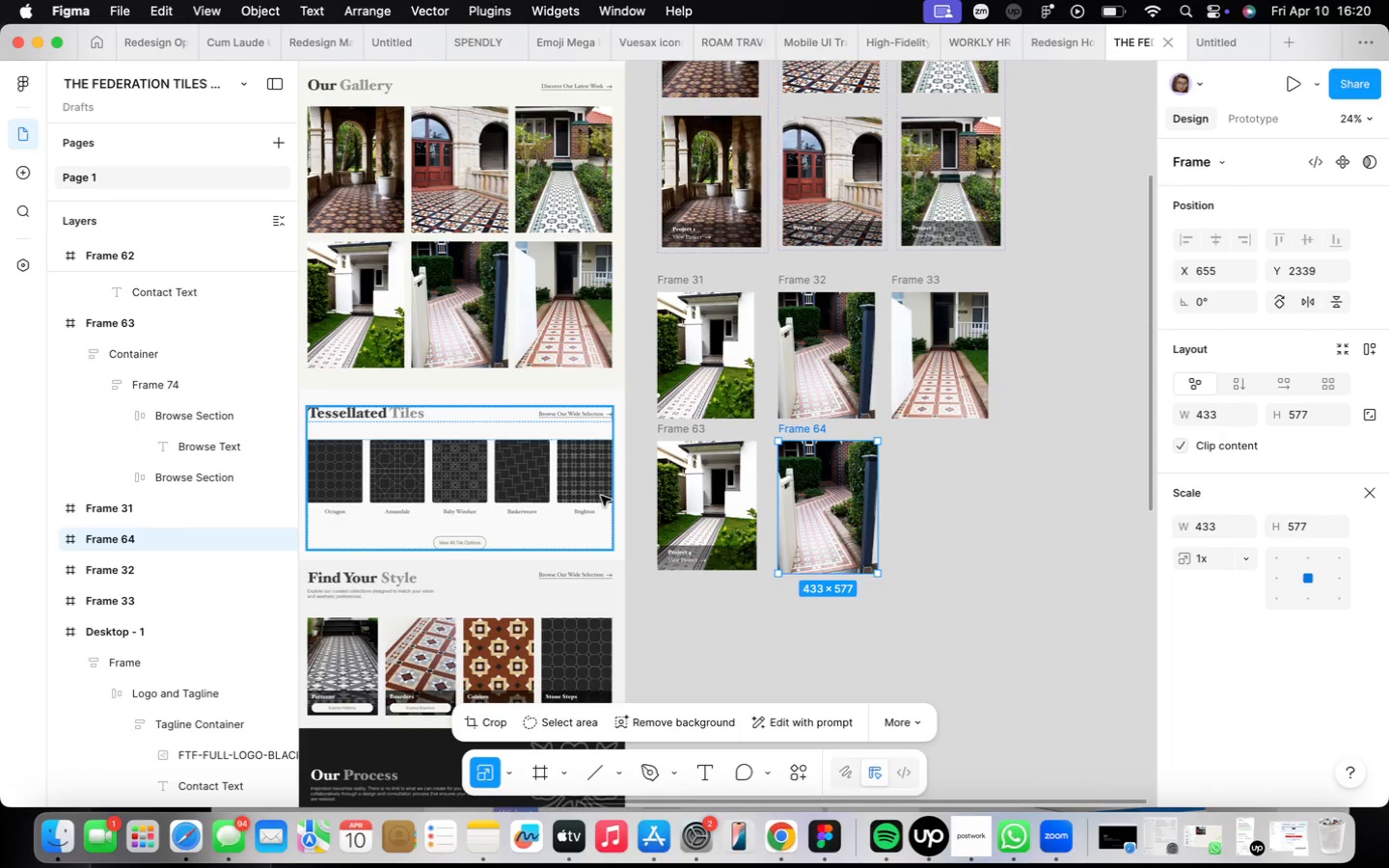 
wait(14.9)
 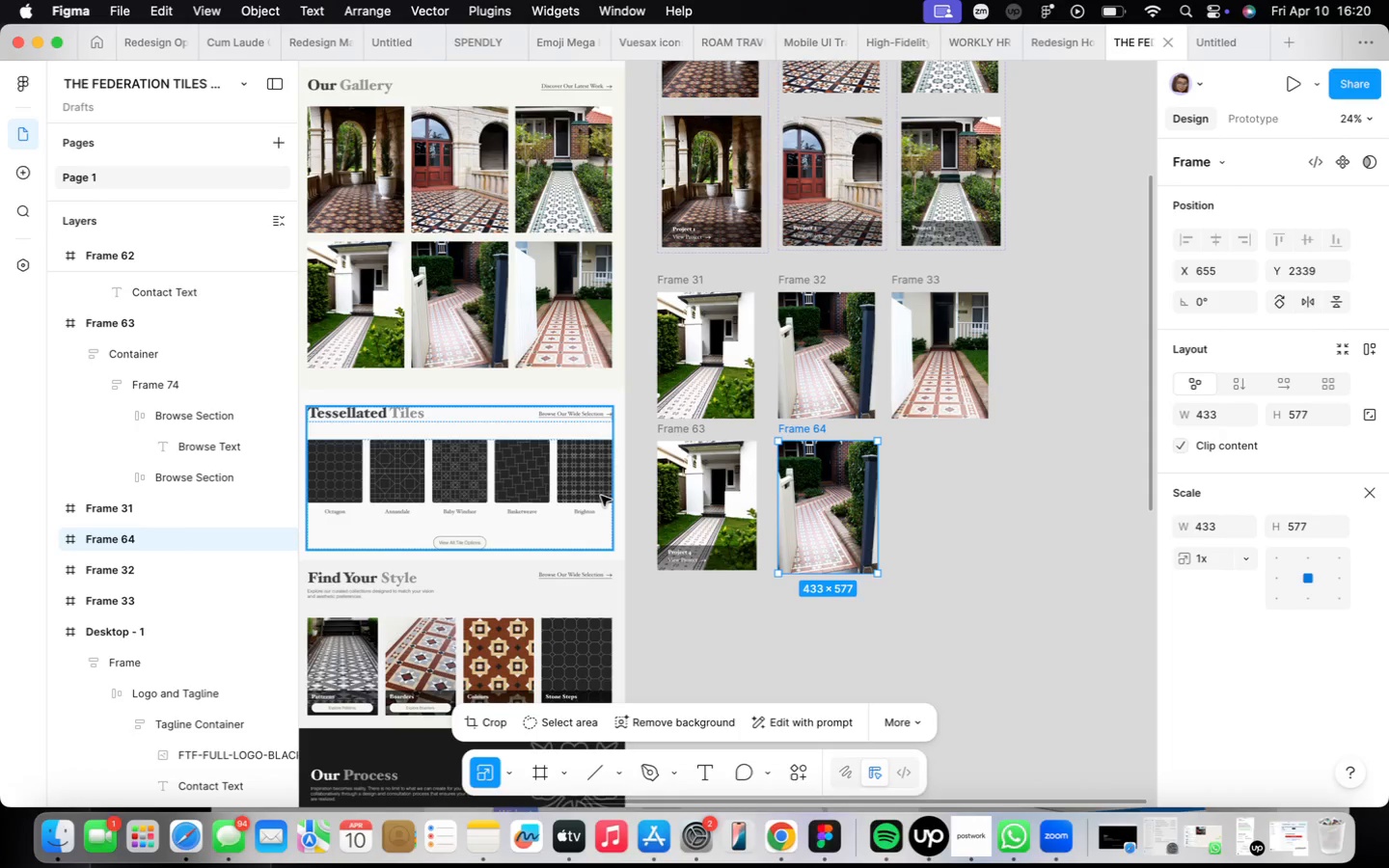 
hold_key(key=OptionLeft, duration=1.25)
left_click_drag(start_coordinate=[687, 552], to_coordinate=[782, 551])
 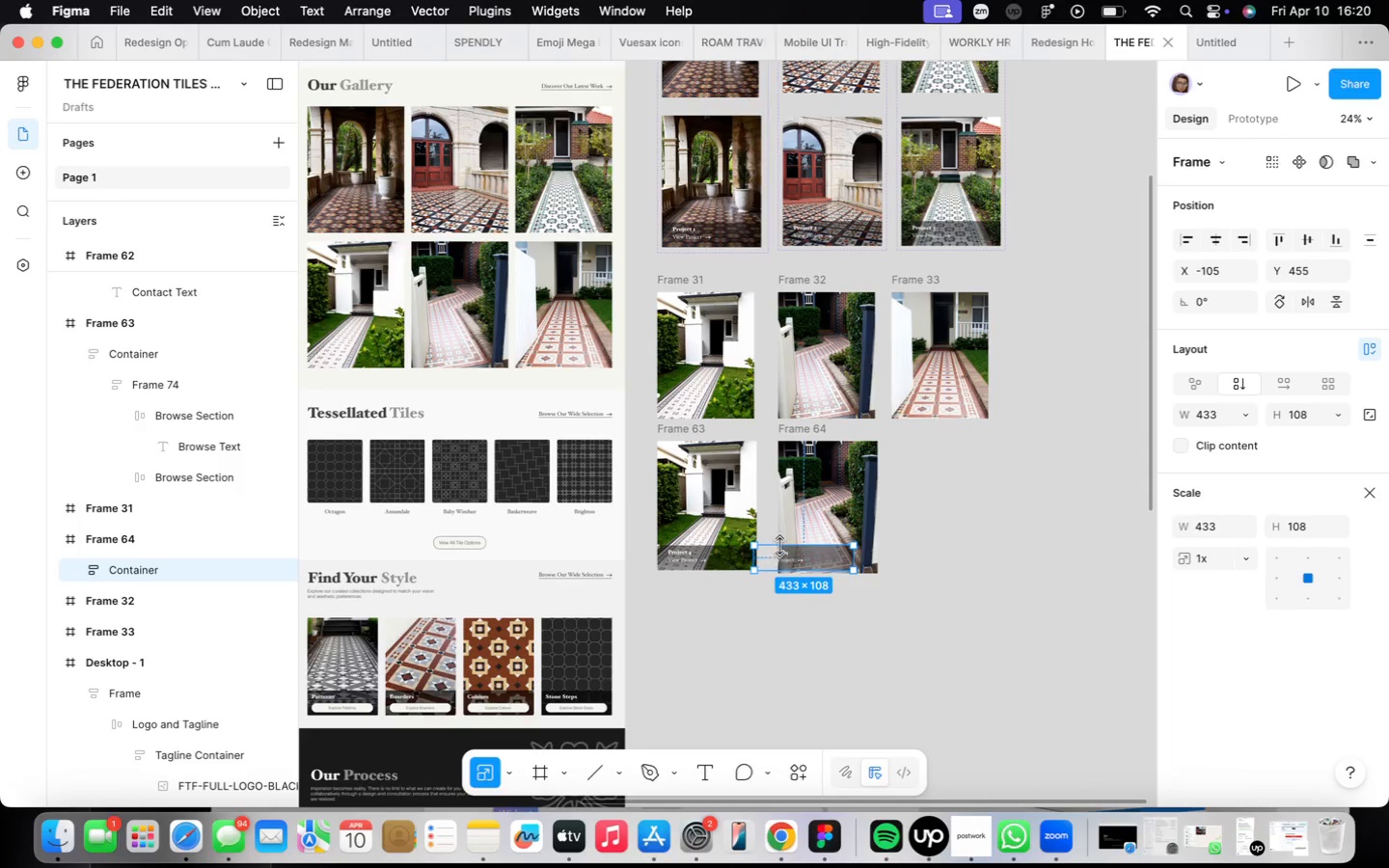 
scroll: coordinate [780, 546], scroll_direction: up, amount: 3.0
 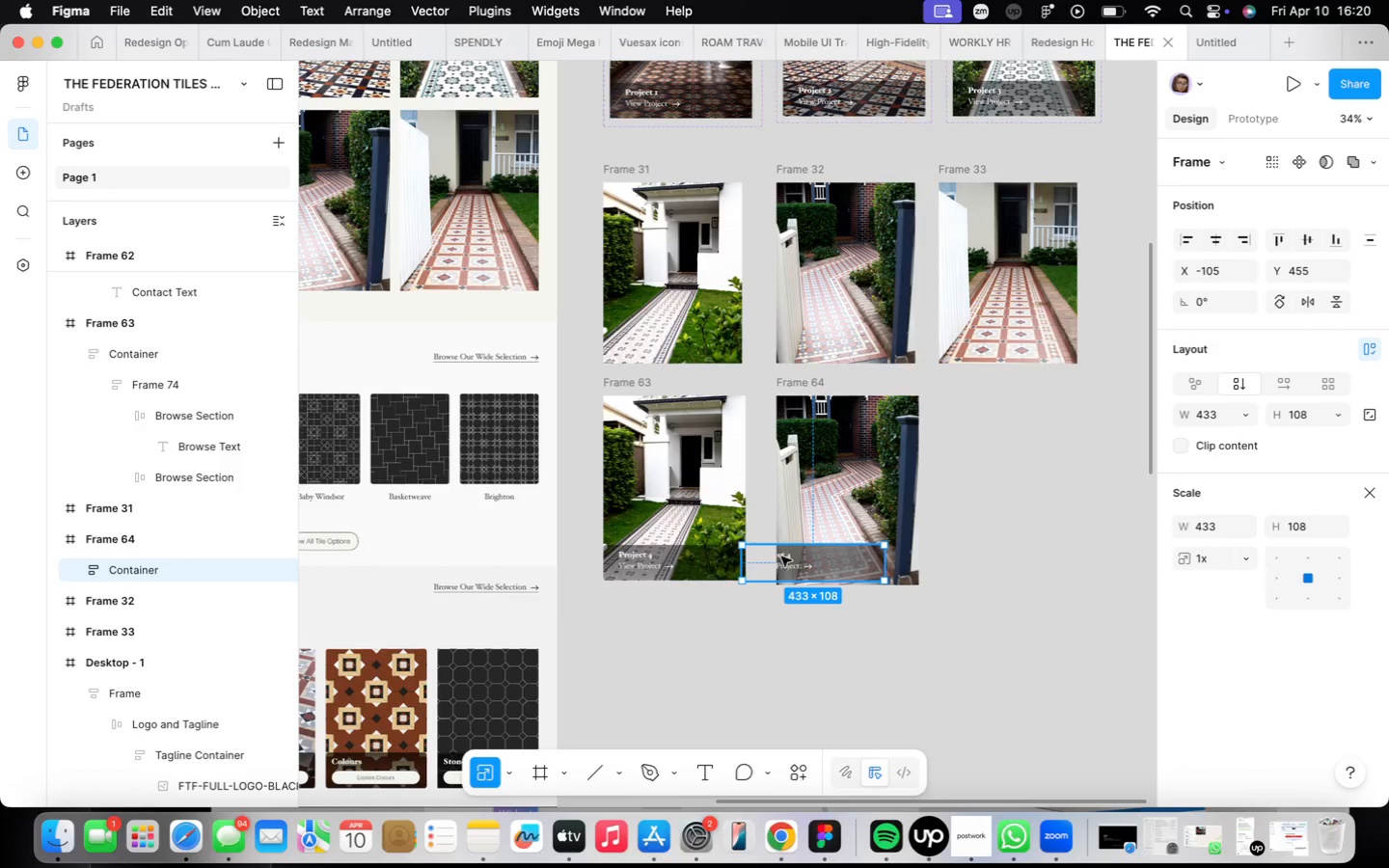 
left_click_drag(start_coordinate=[782, 557], to_coordinate=[816, 561])
 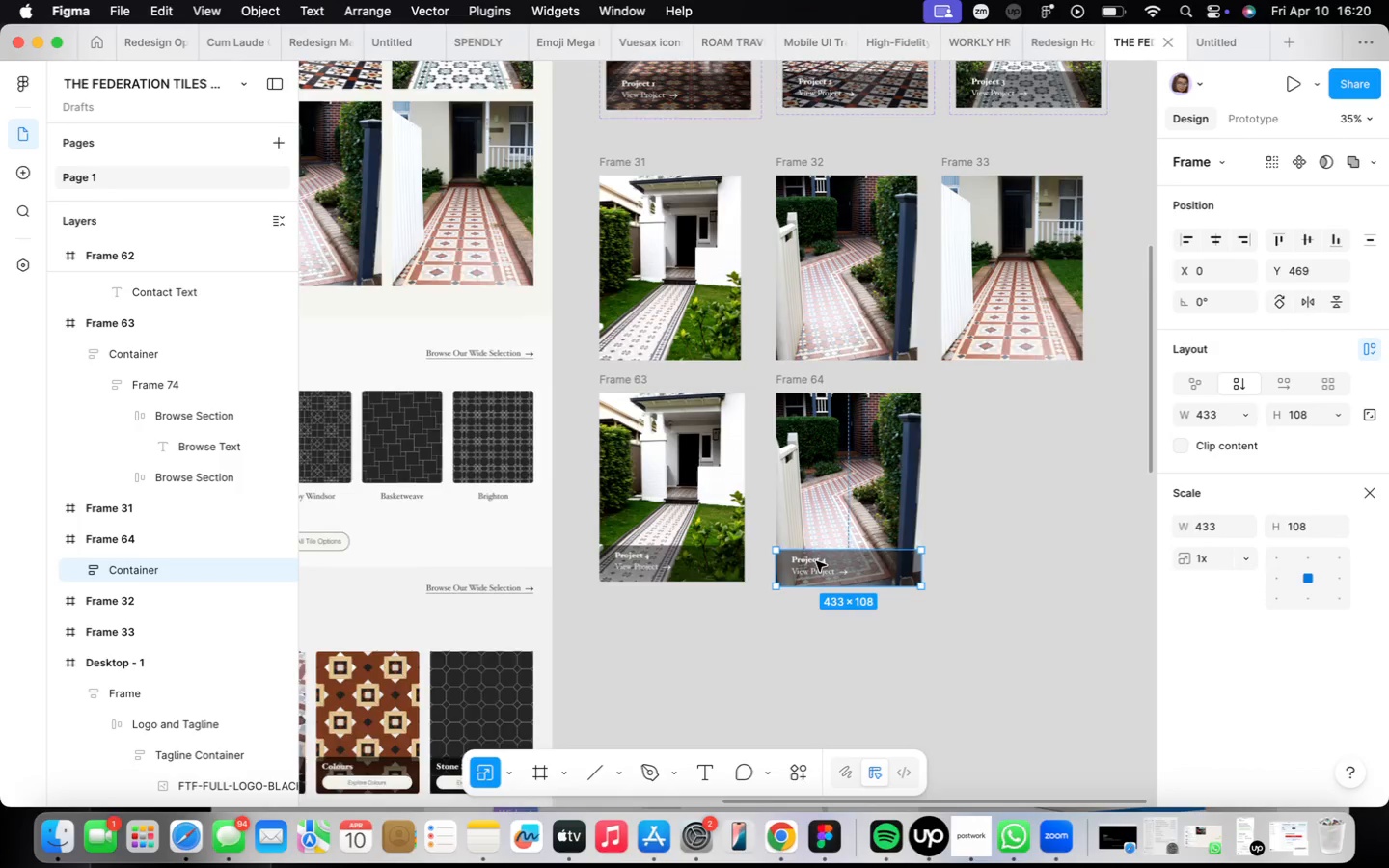 
scroll: coordinate [816, 561], scroll_direction: up, amount: 13.0
 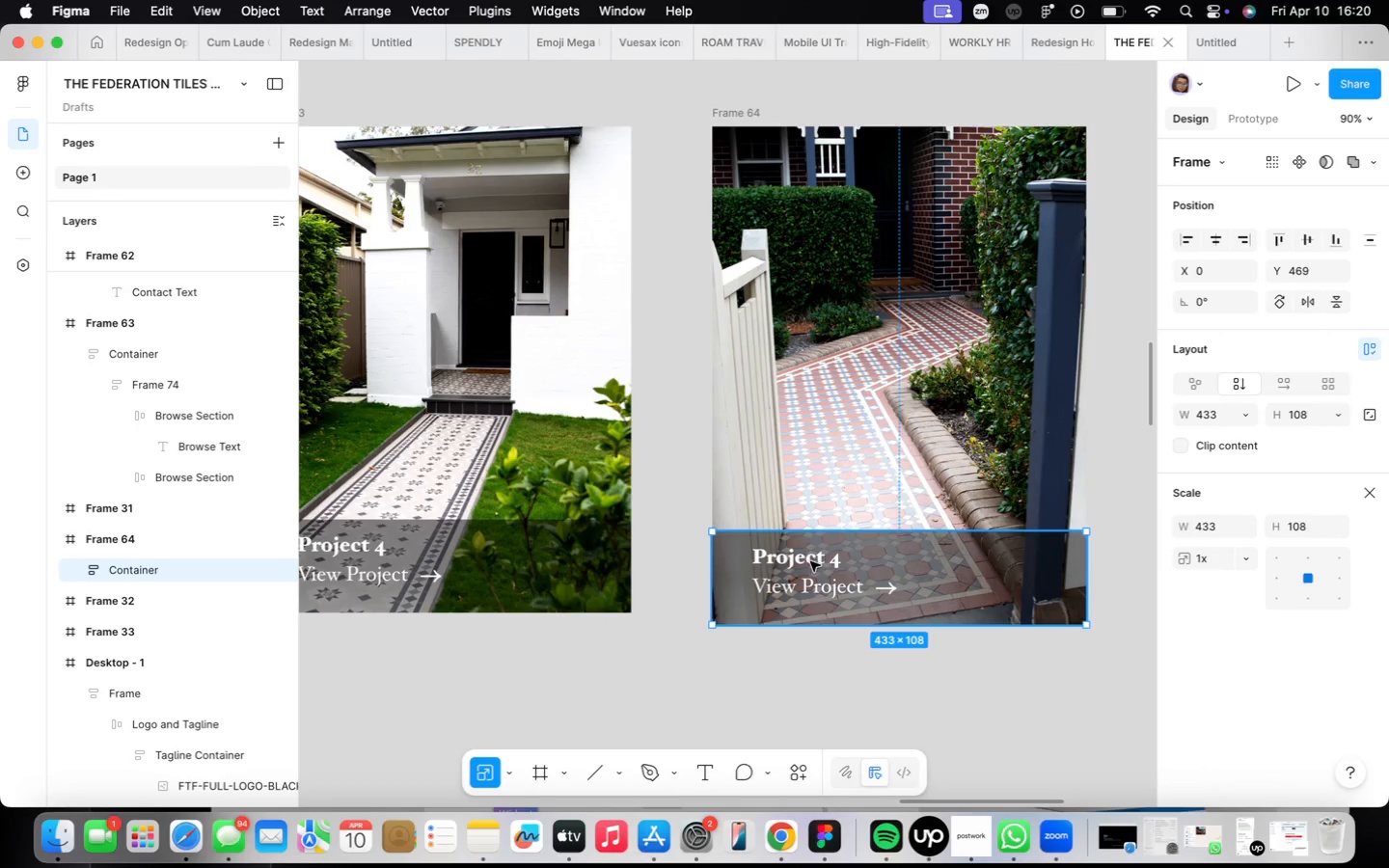 
double_click([812, 562])
 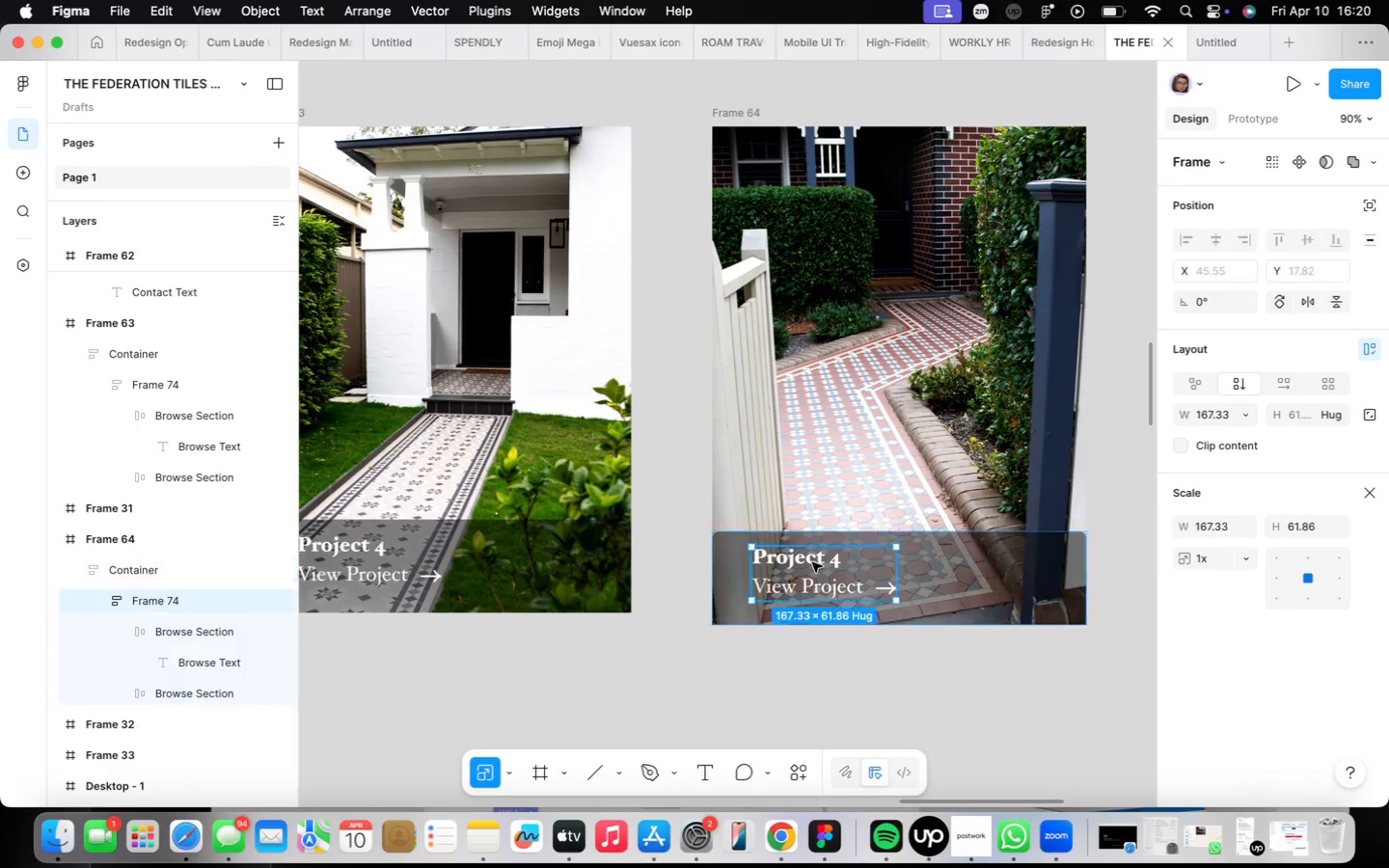 
triple_click([812, 562])
 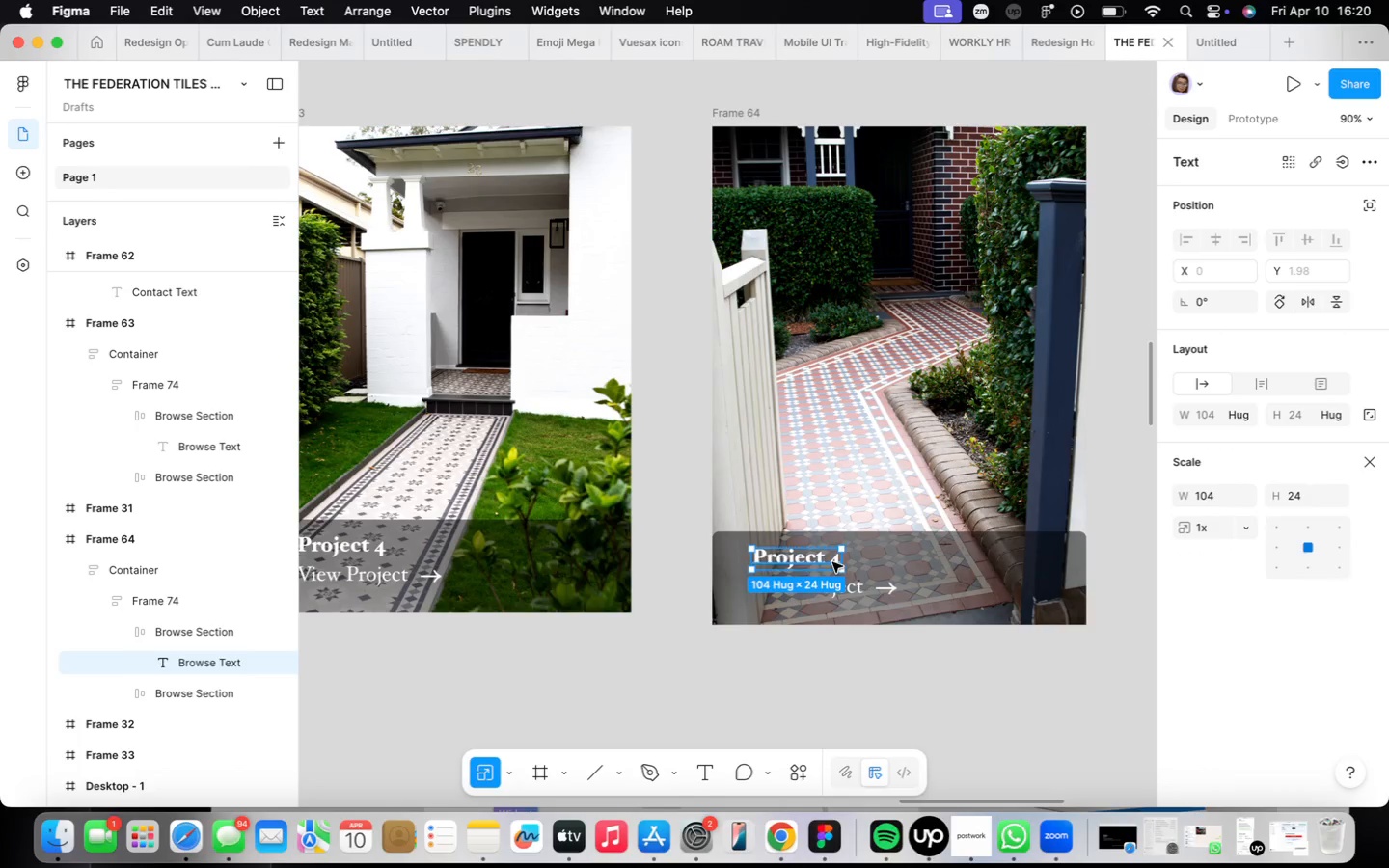 
triple_click([832, 561])
 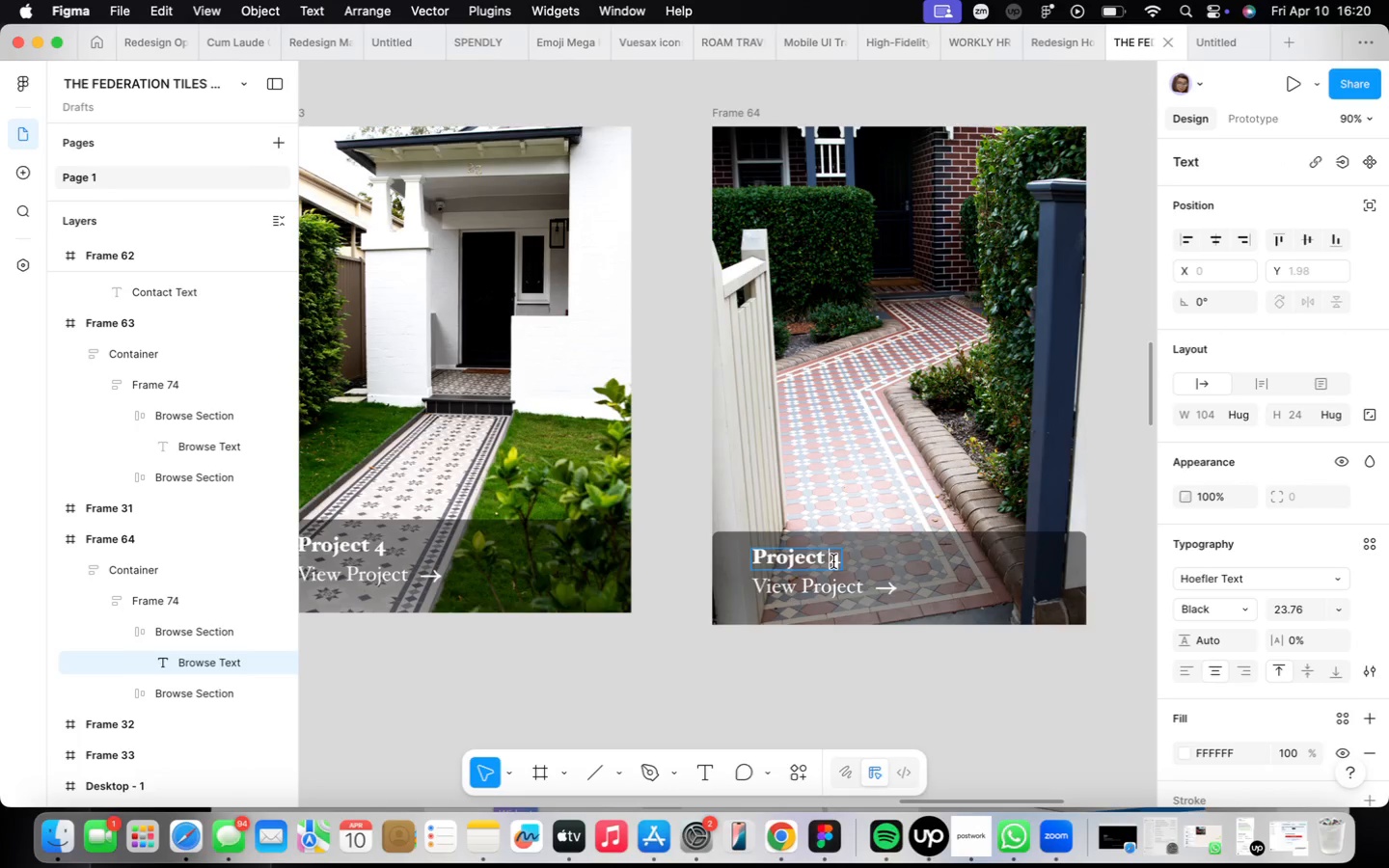 
left_click([833, 561])
 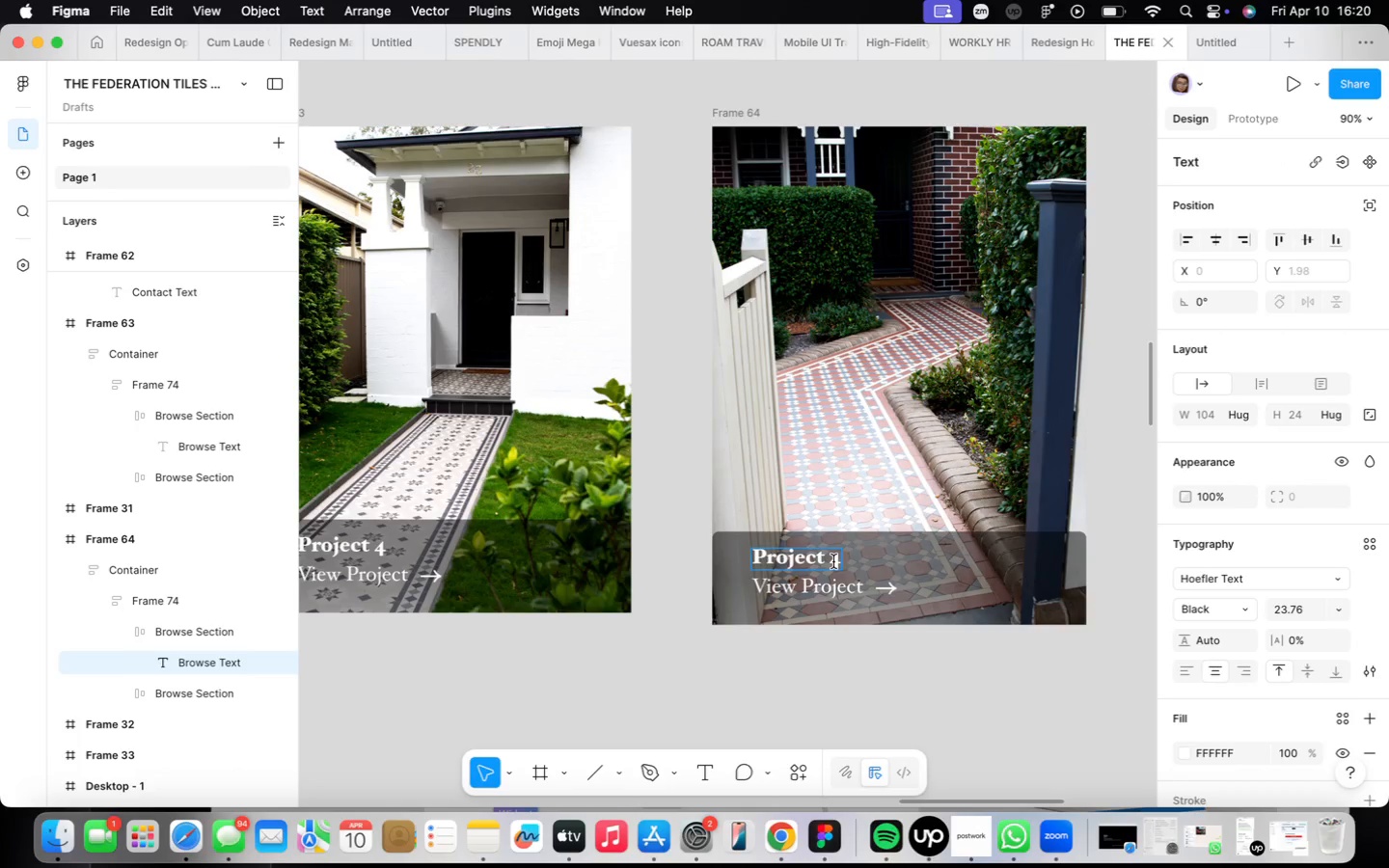 
key(ArrowRight)
 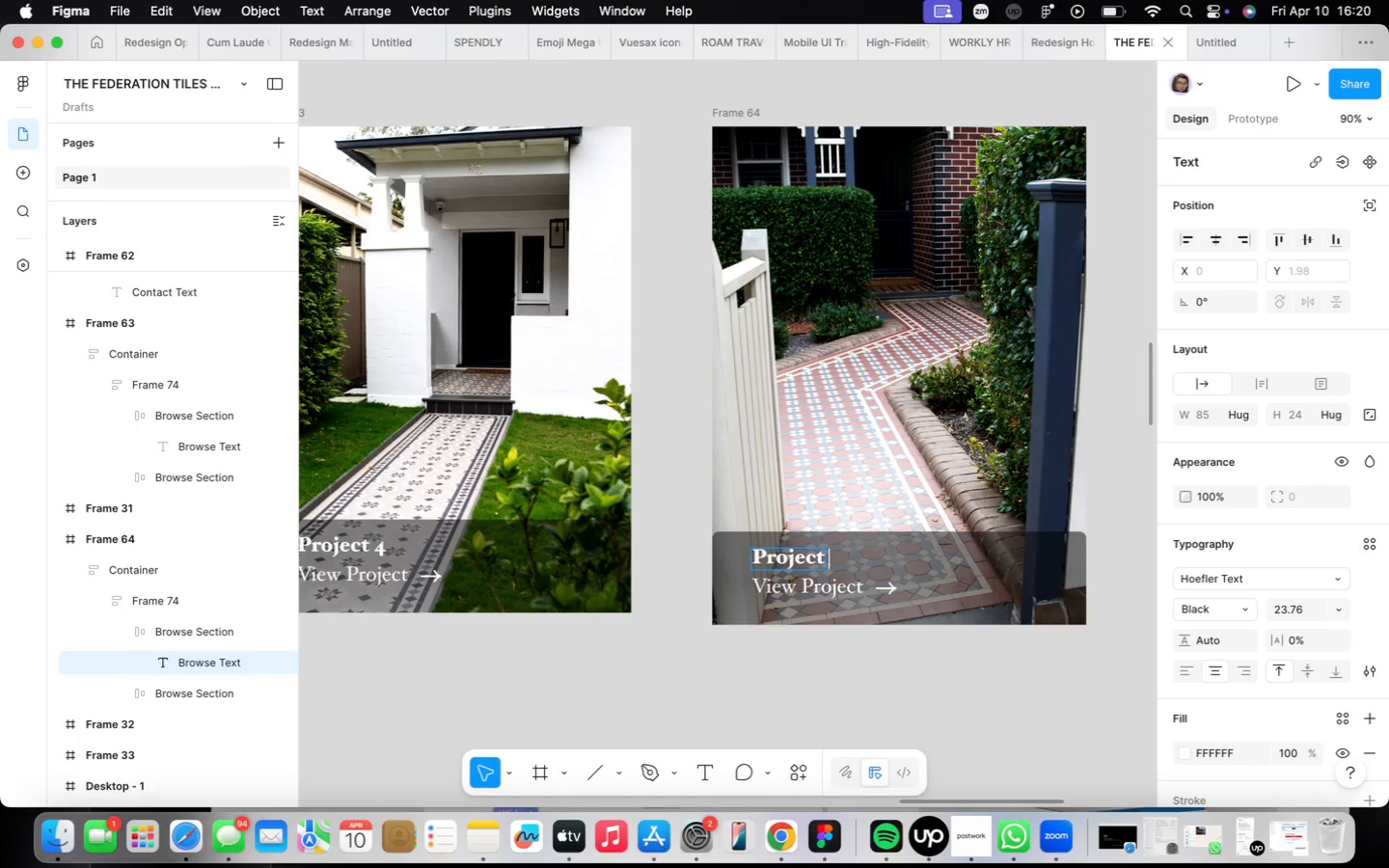 
key(Backspace)
 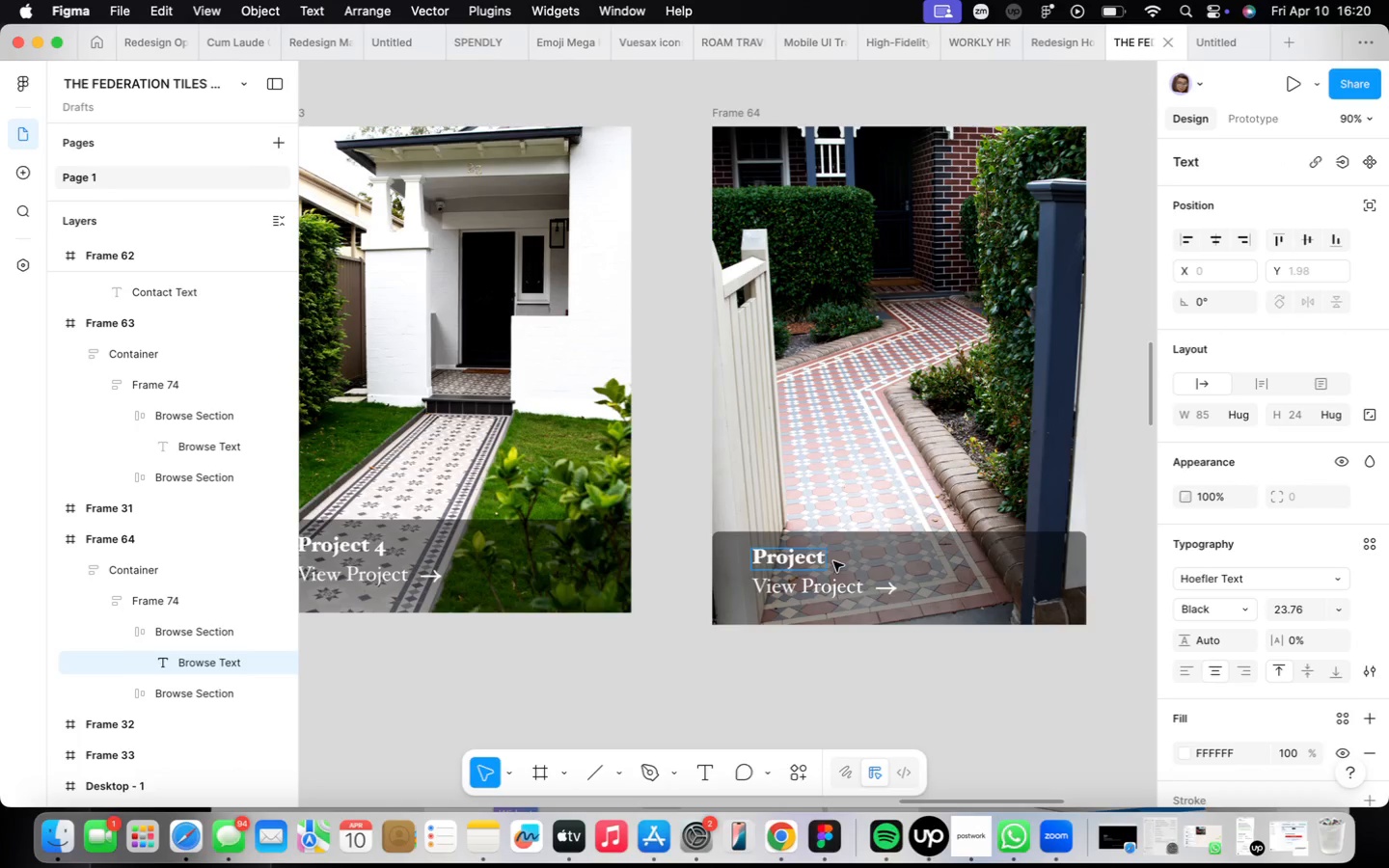 
key(5)
 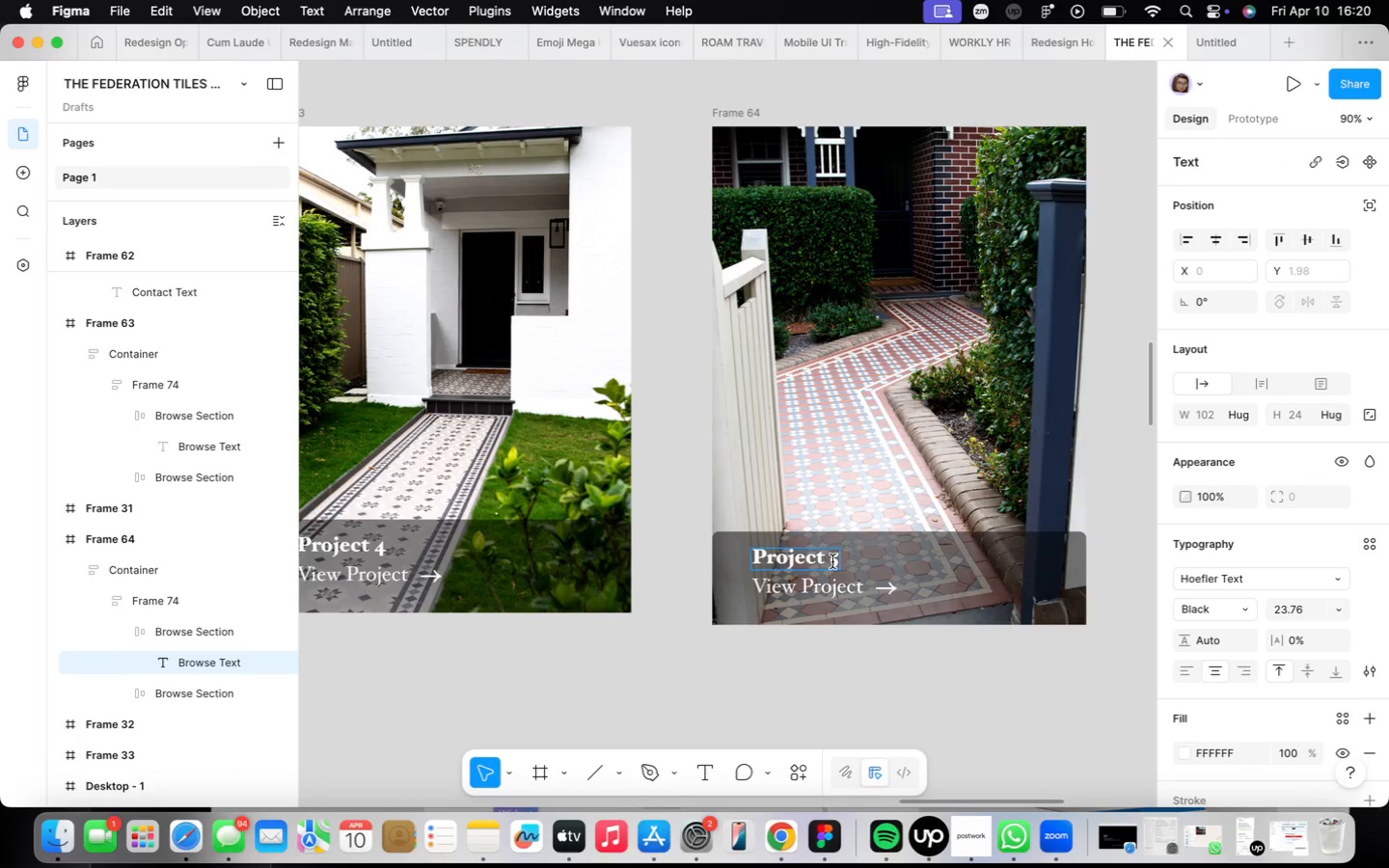 
scroll: coordinate [836, 559], scroll_direction: down, amount: 22.0
 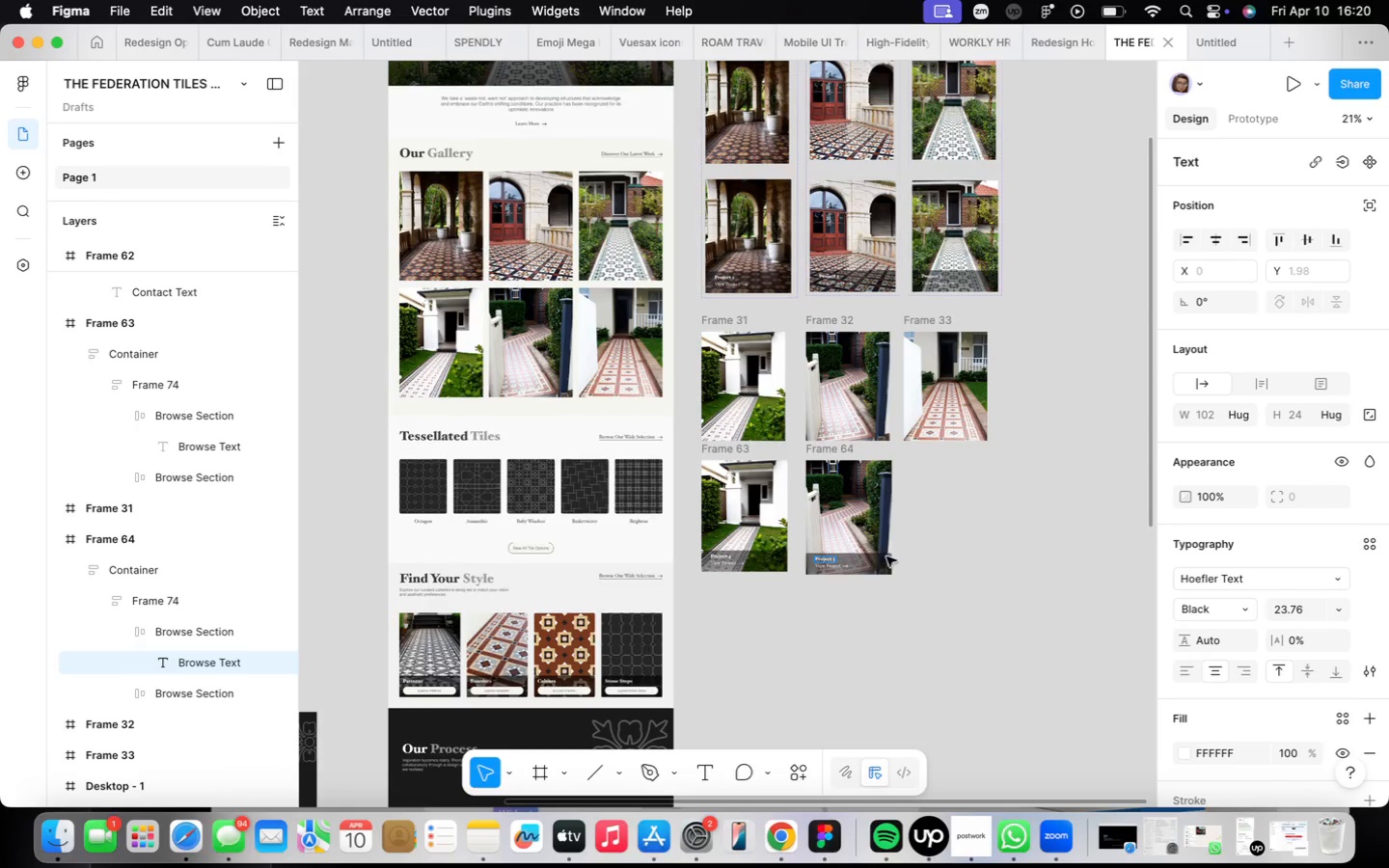 
left_click([918, 552])
 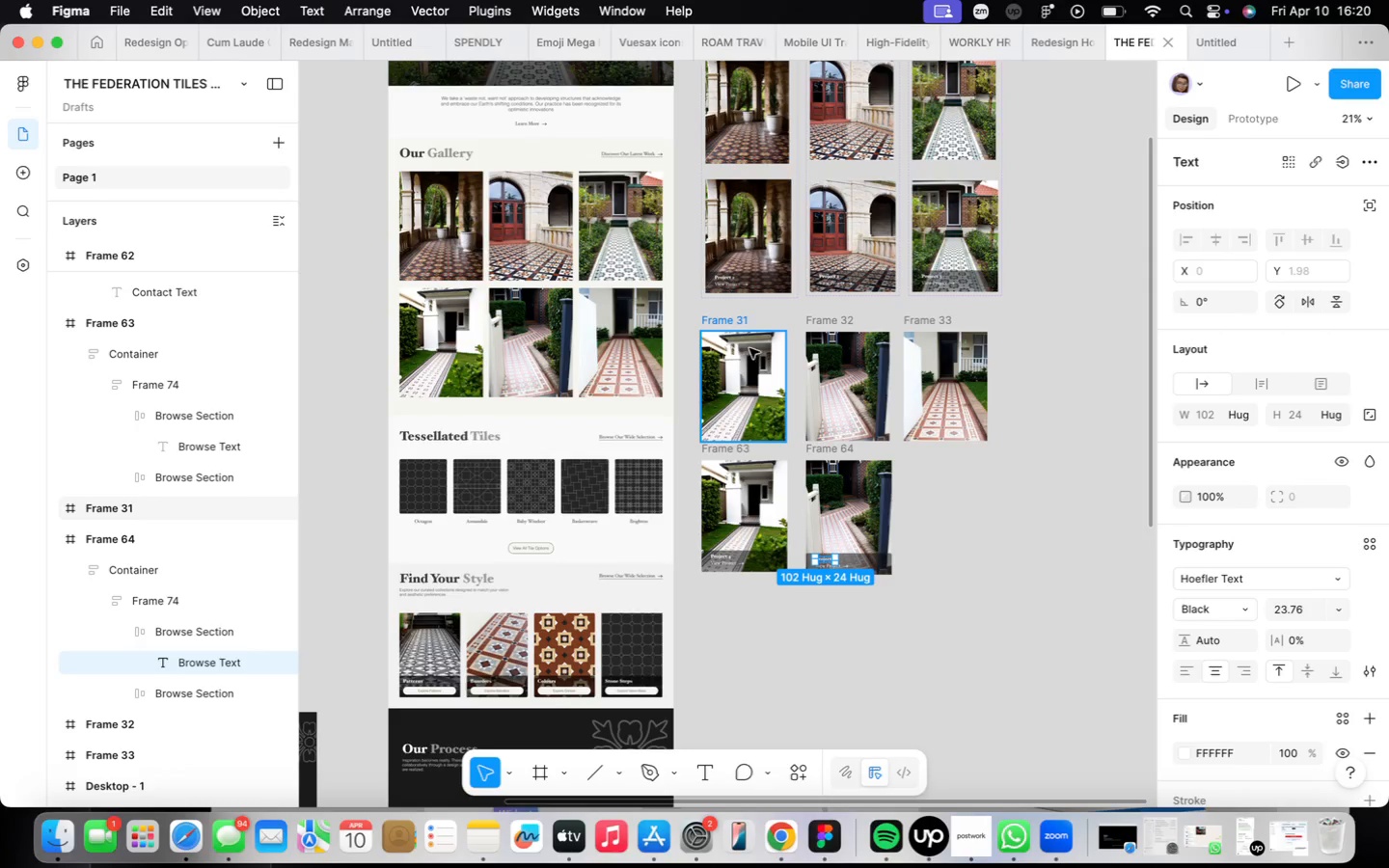 
left_click([745, 328])
 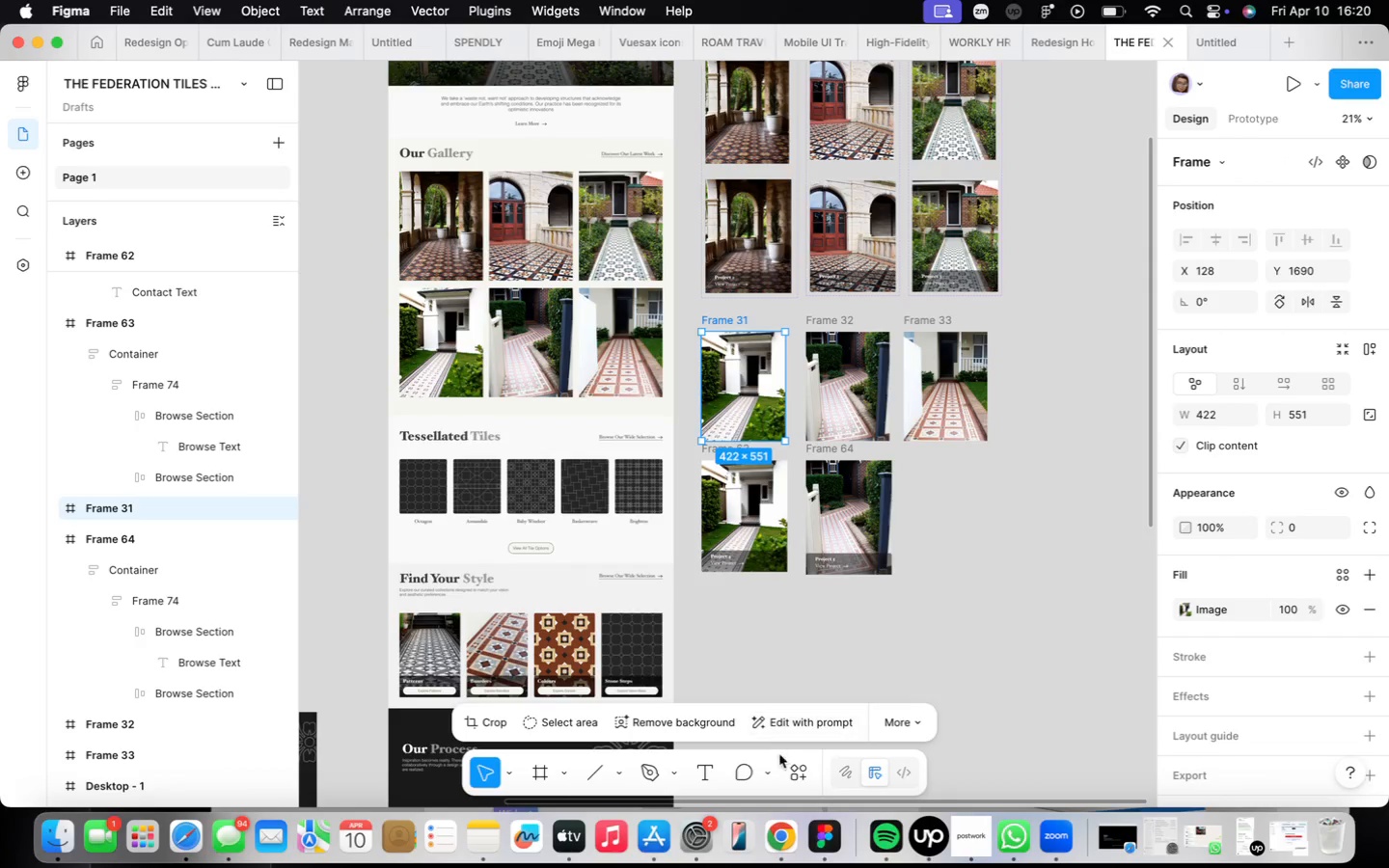 
left_click([792, 772])
 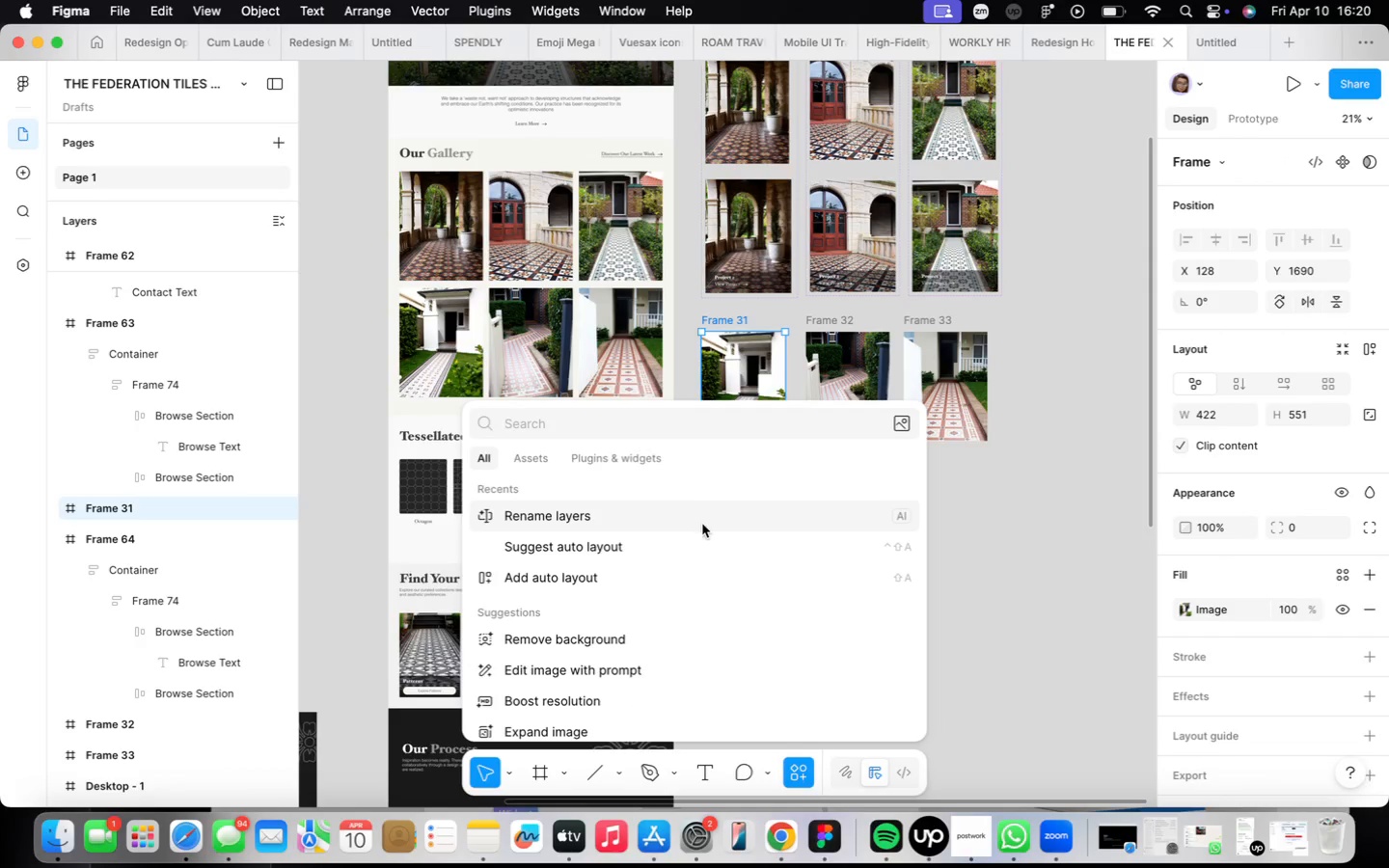 
left_click([701, 519])
 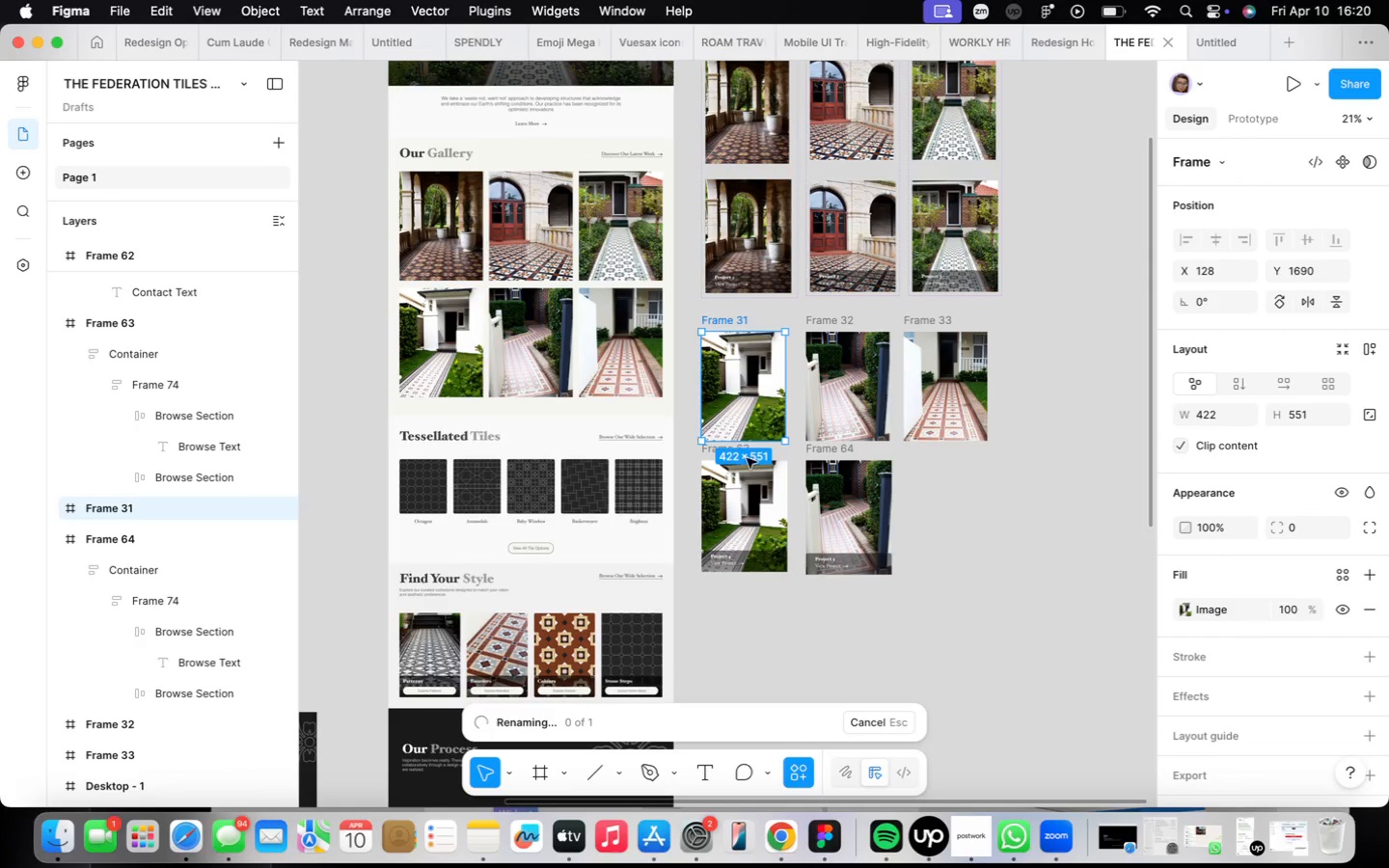 
mouse_move([720, 450])
 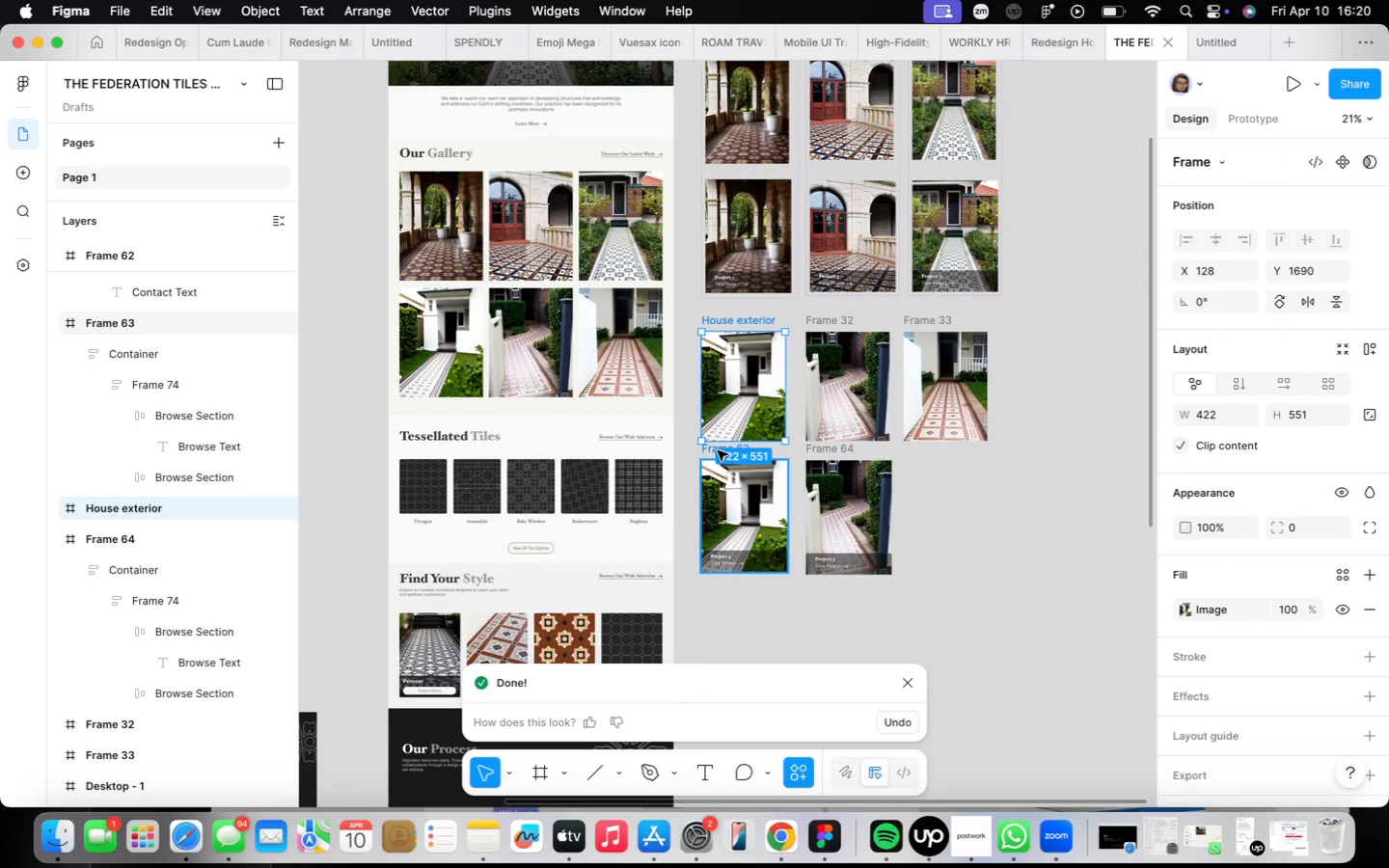 
left_click([718, 450])
 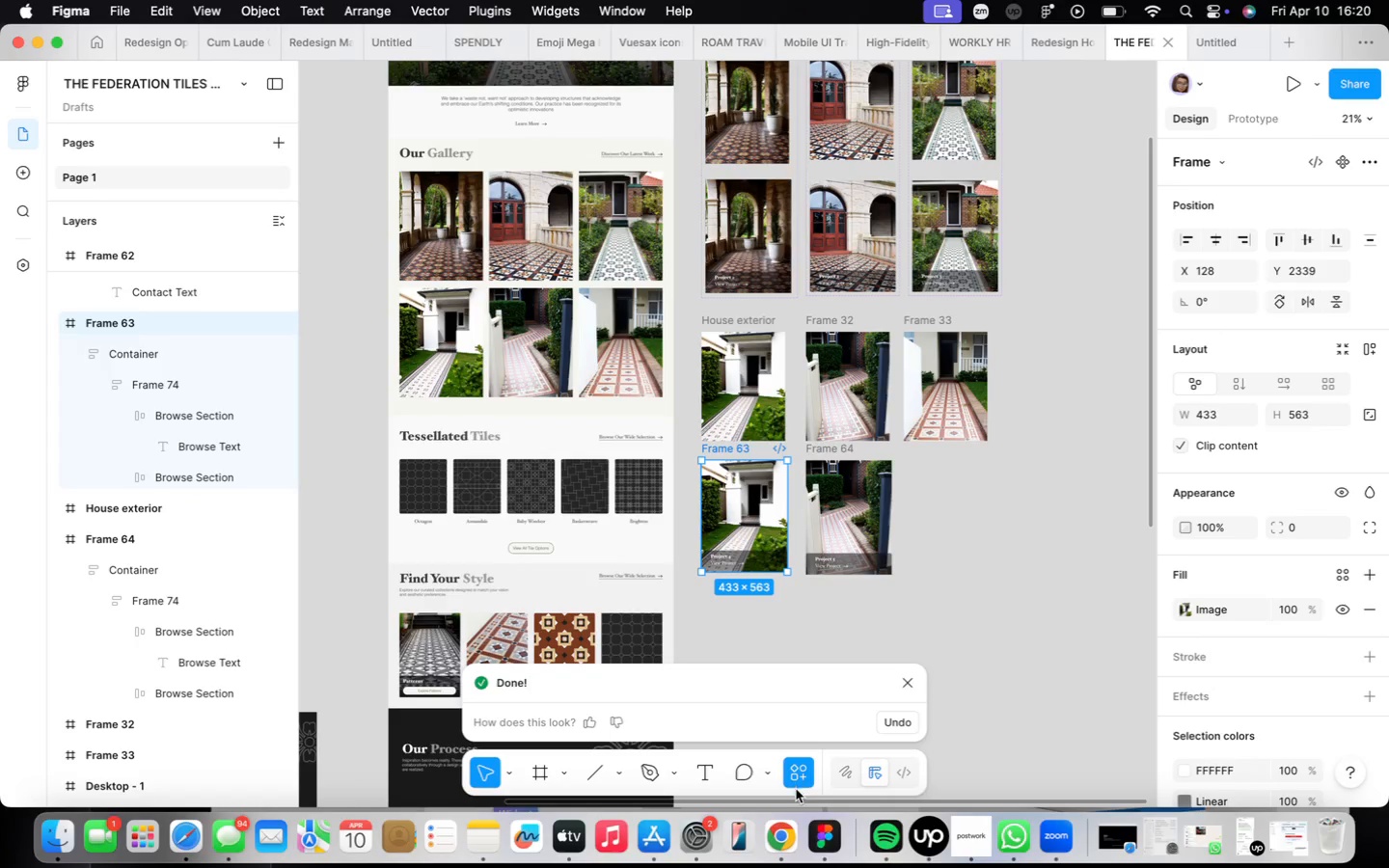 
left_click([795, 768])
 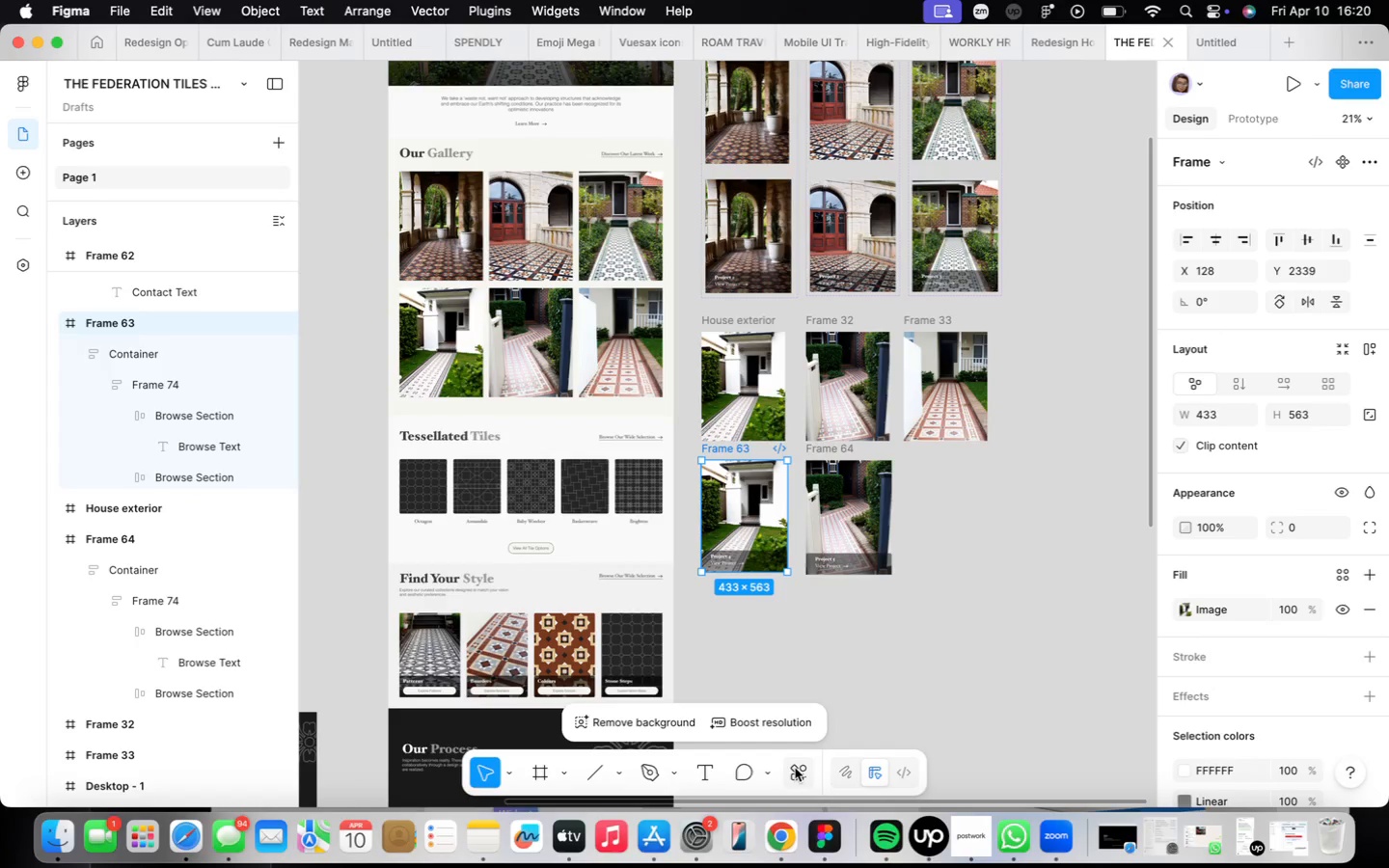 
left_click([795, 768])
 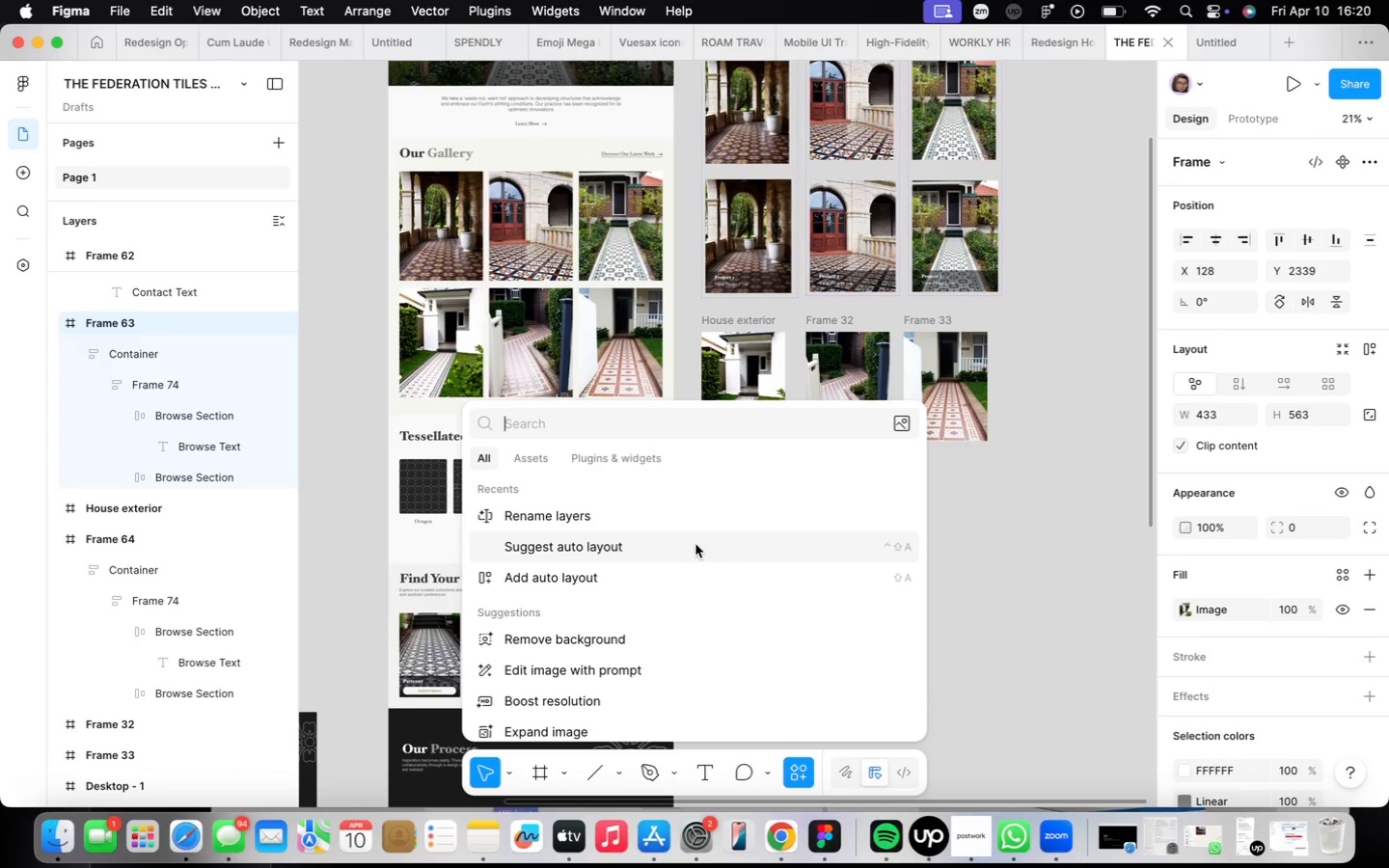 
left_click([695, 518])
 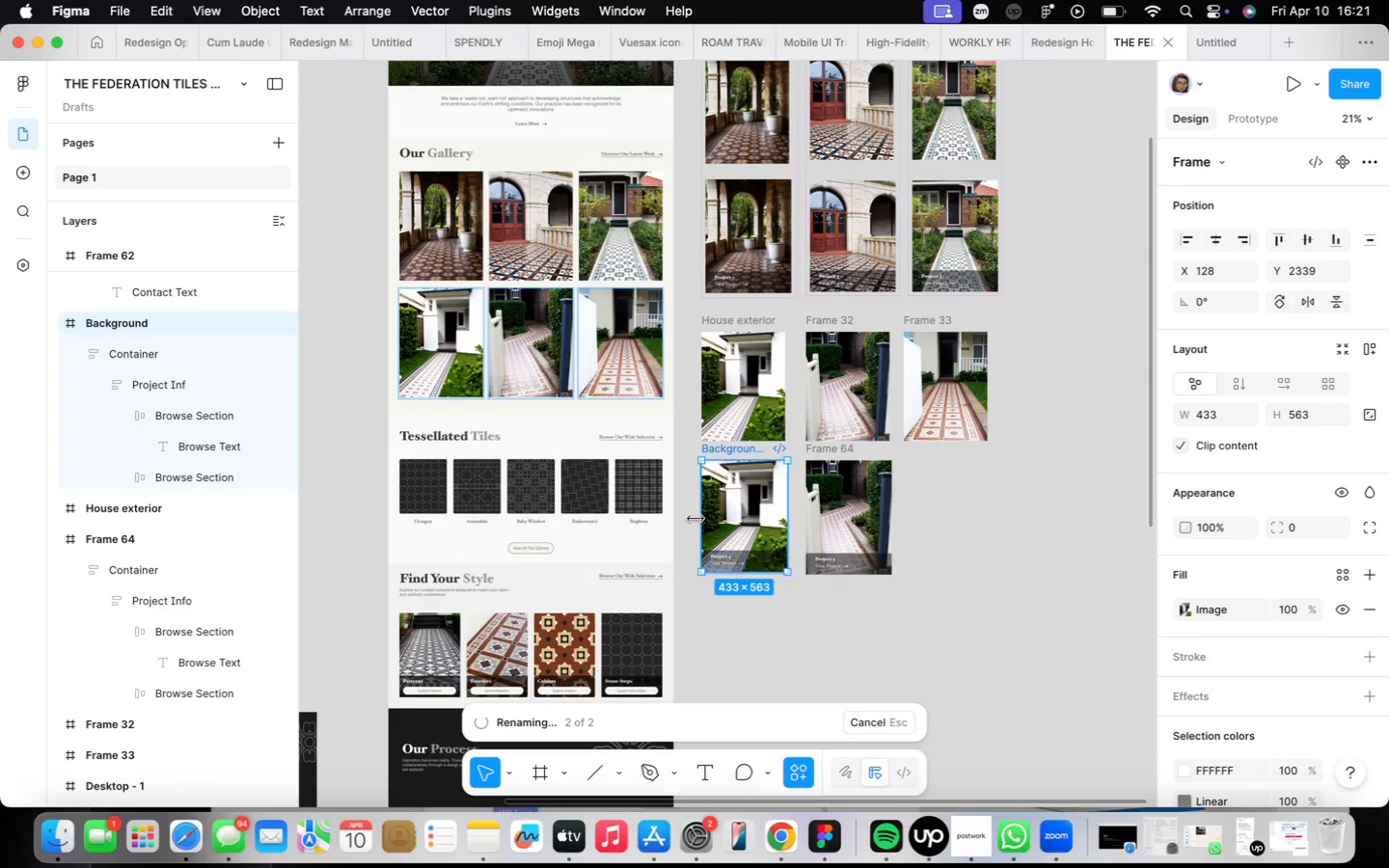 
wait(5.86)
 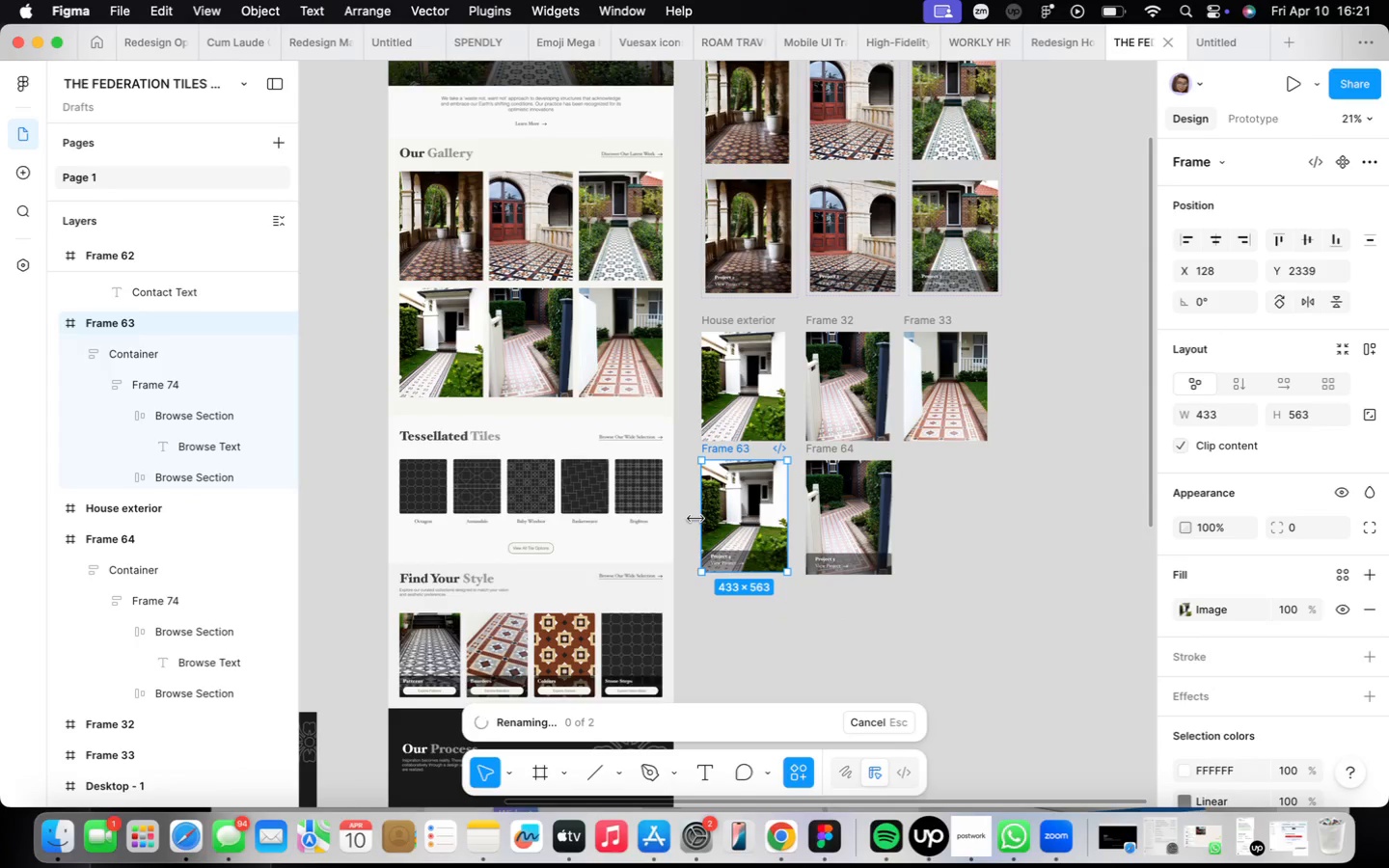 
right_click([695, 518])
 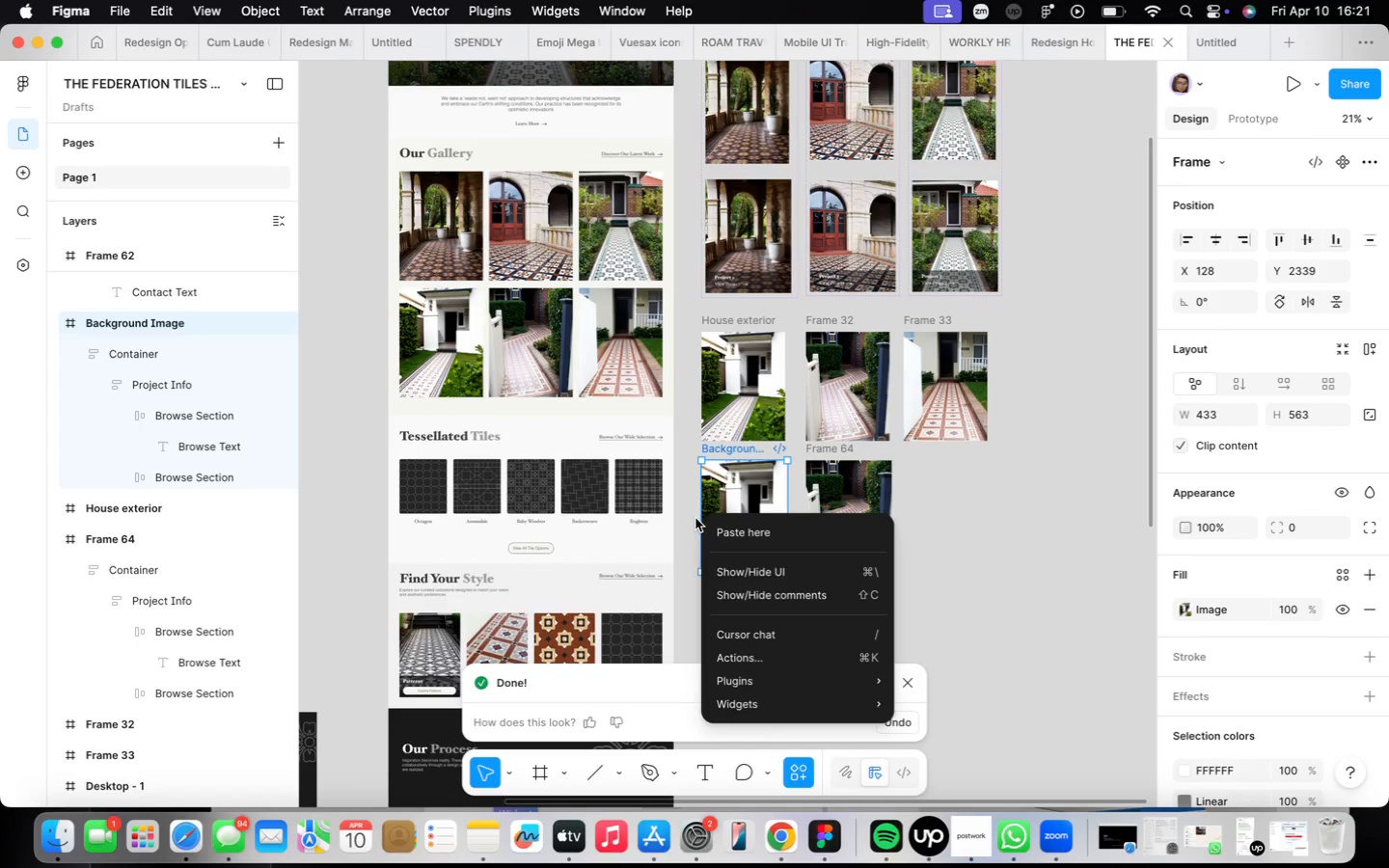 
left_click([855, 407])
 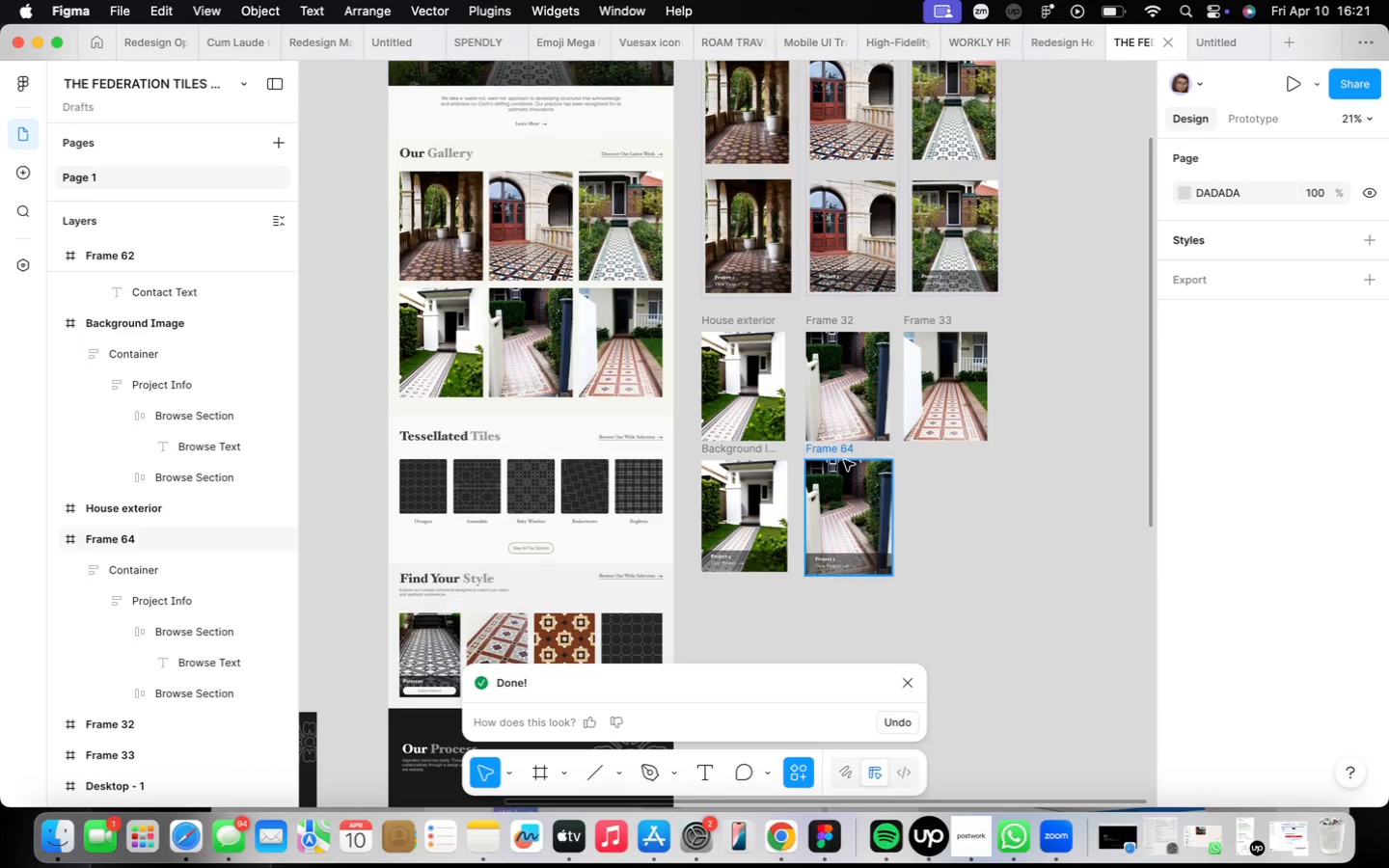 
left_click([838, 450])
 